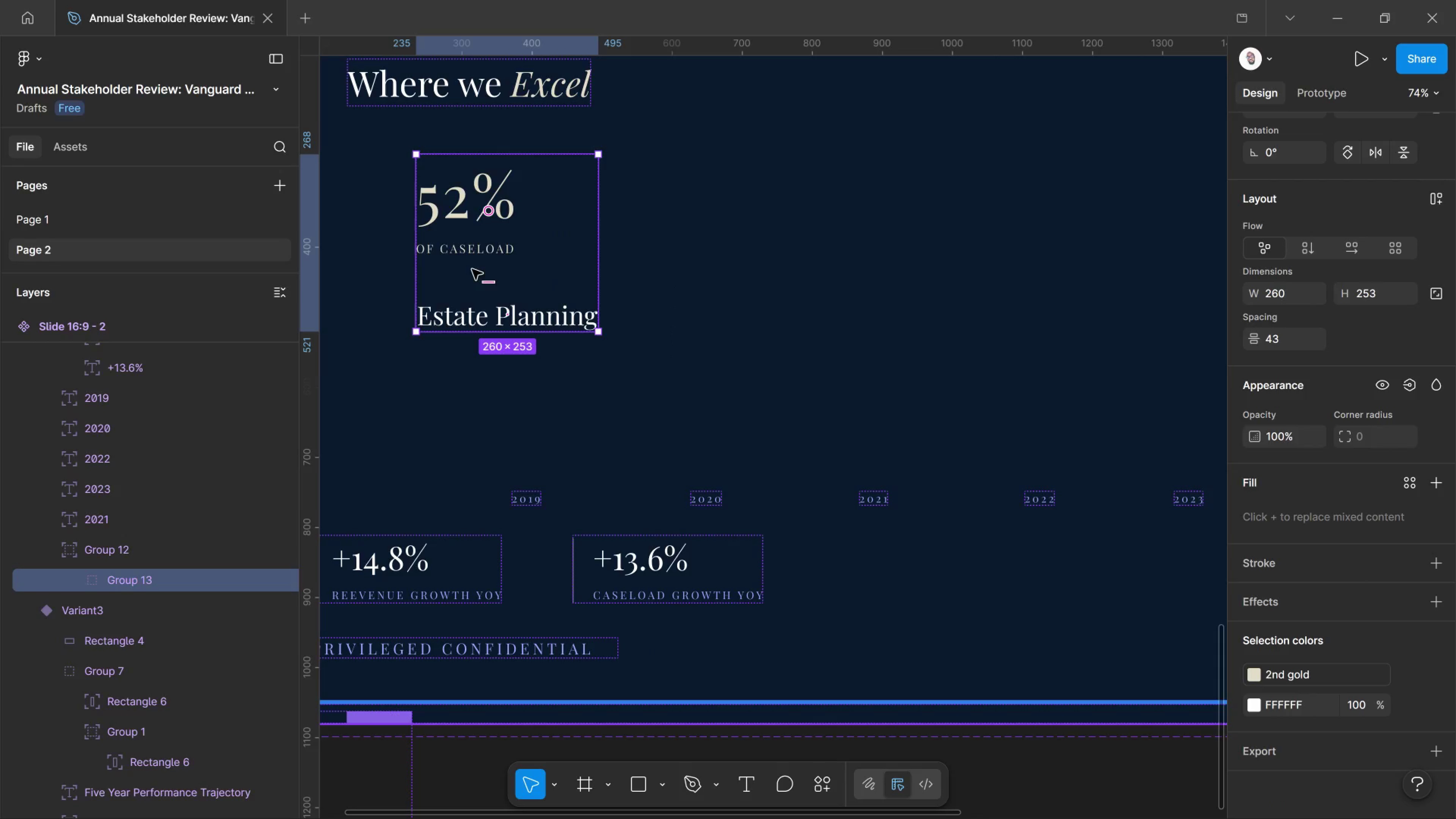 
hold_key(key=AltLeft, duration=5.58)
left_click_drag(start_coordinate=[485, 236], to_coordinate=[817, 231])
 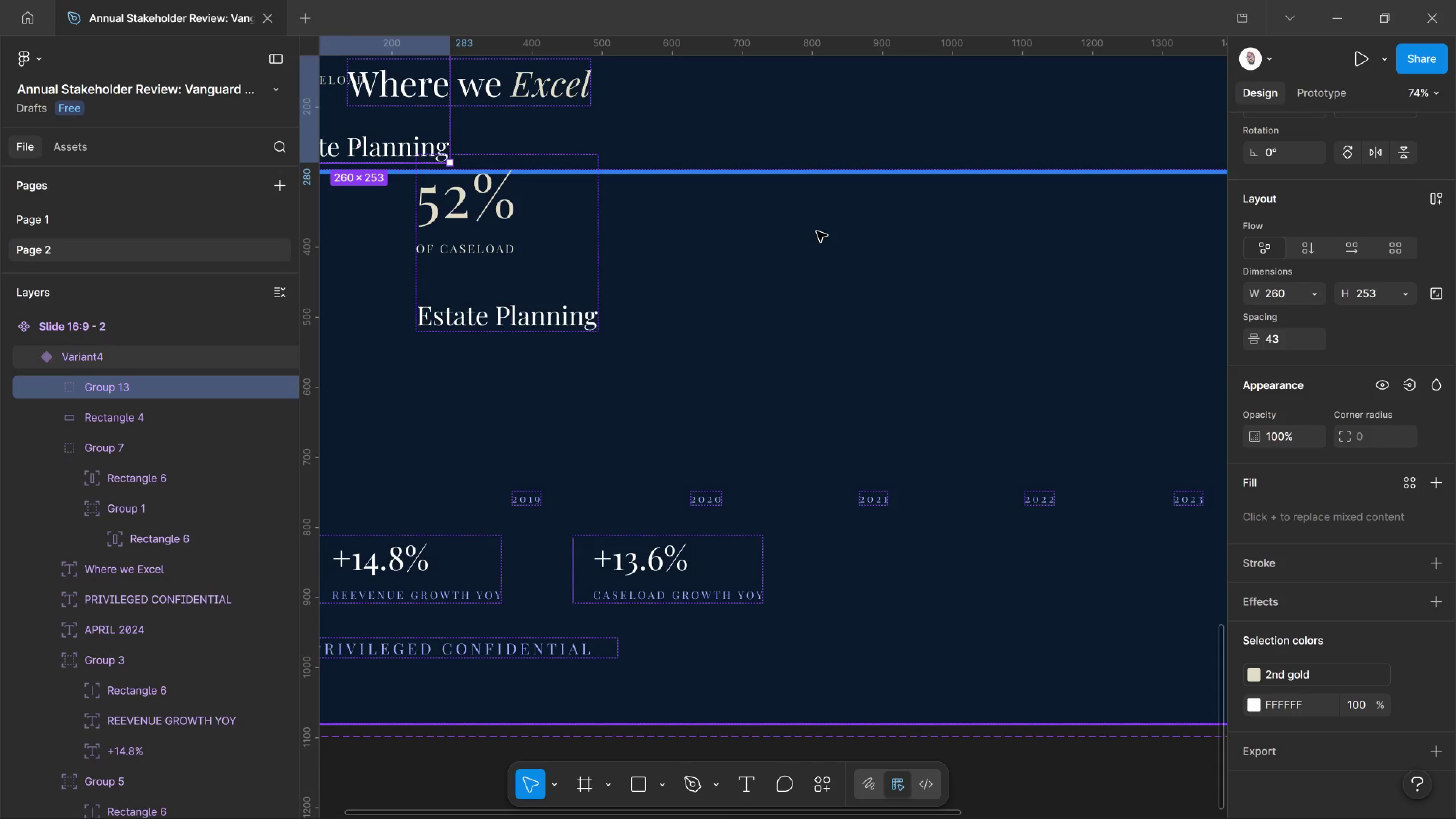 
hold_key(key=ShiftLeft, duration=4.27)
 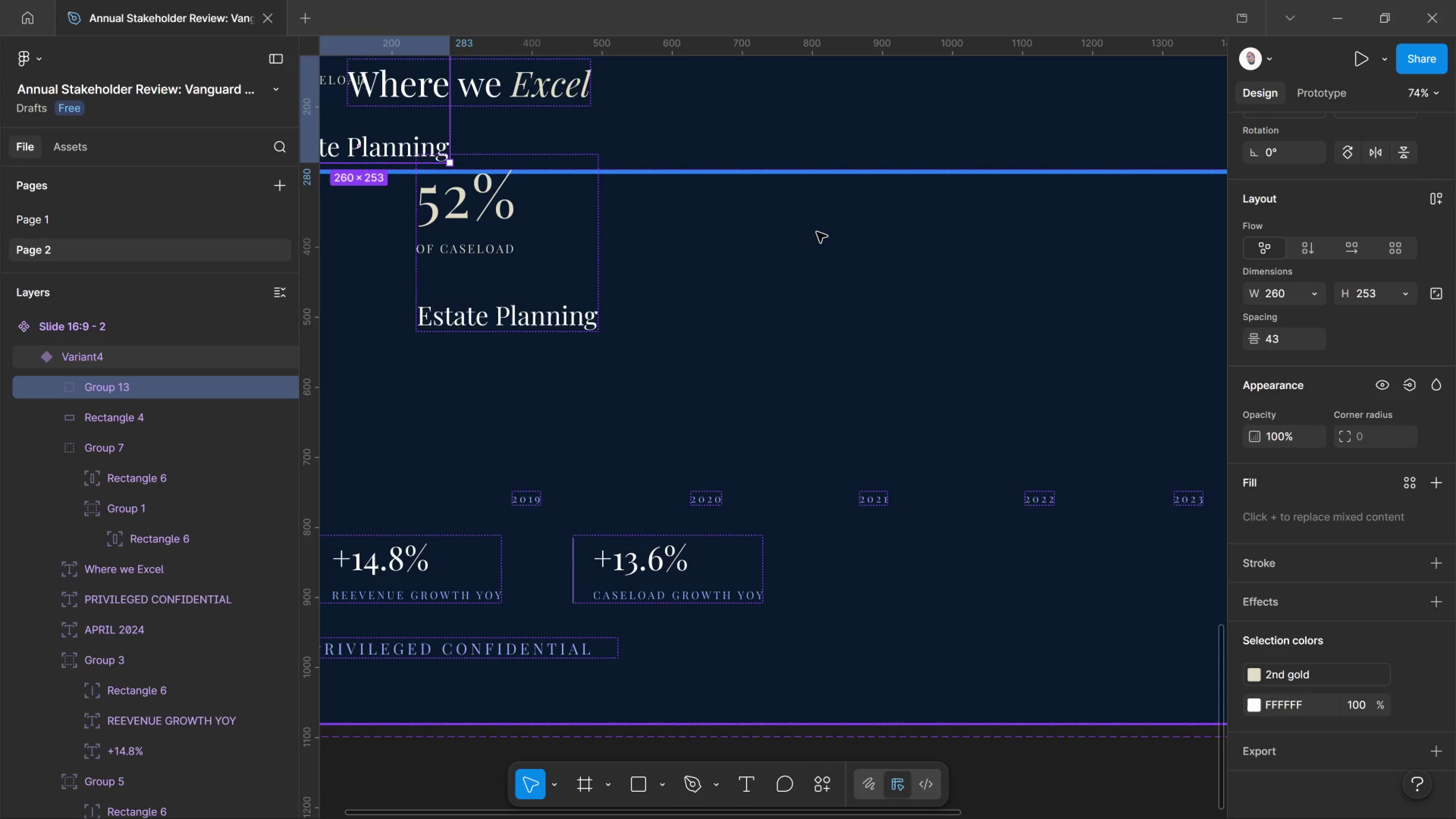 
key(Control+Z)
 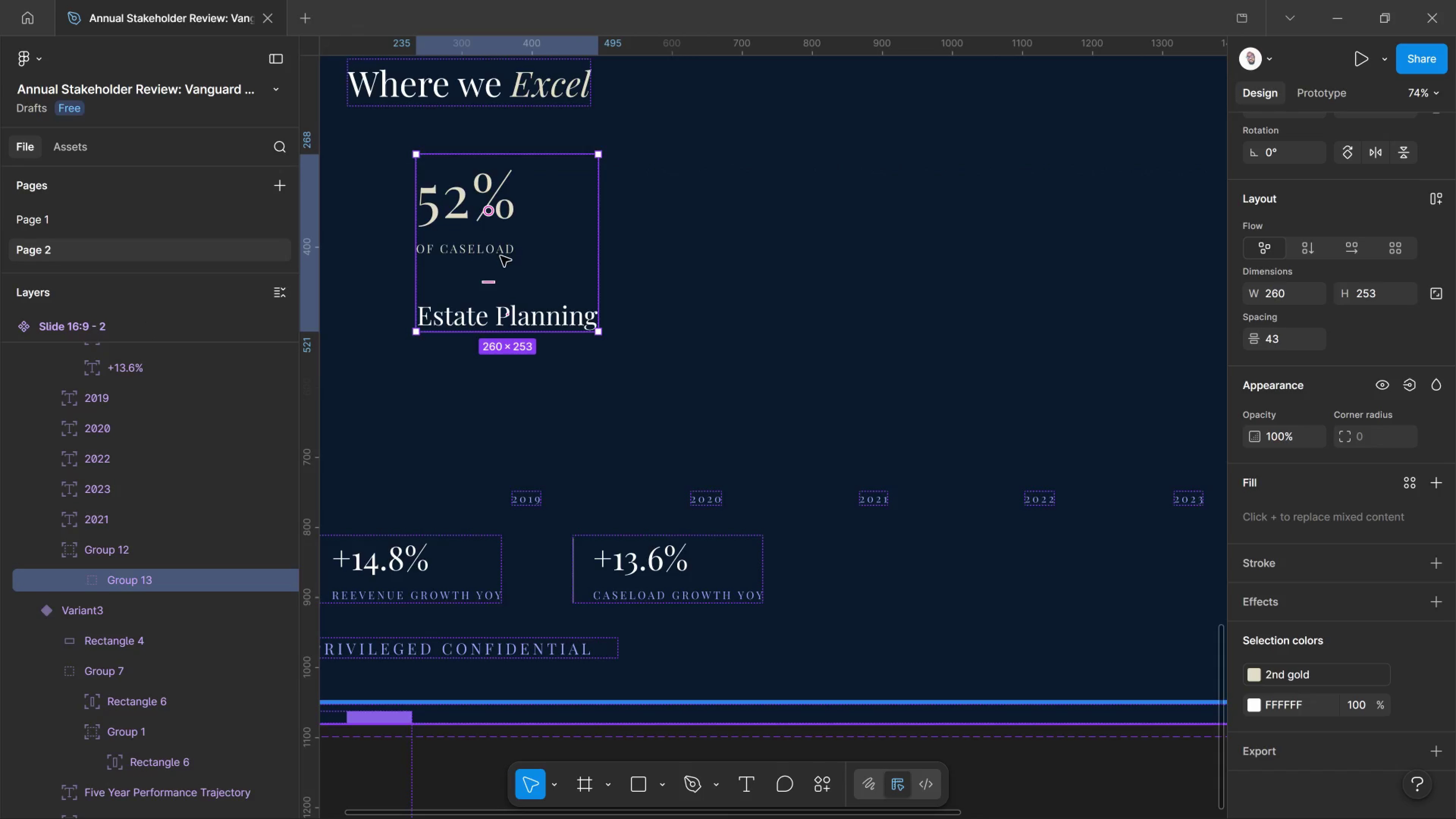 
key(Control+D)
 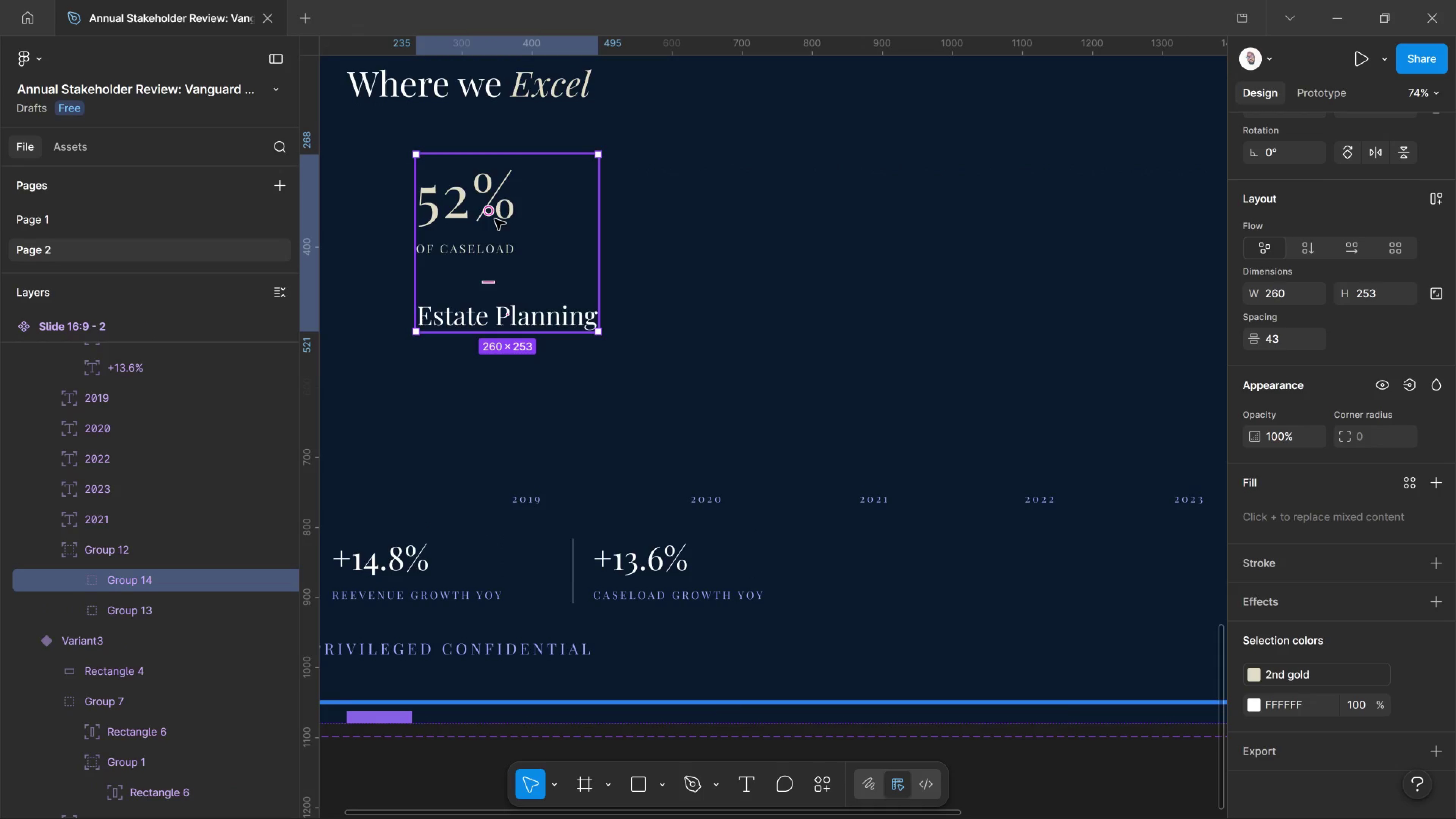 
left_click_drag(start_coordinate=[495, 219], to_coordinate=[797, 215])
 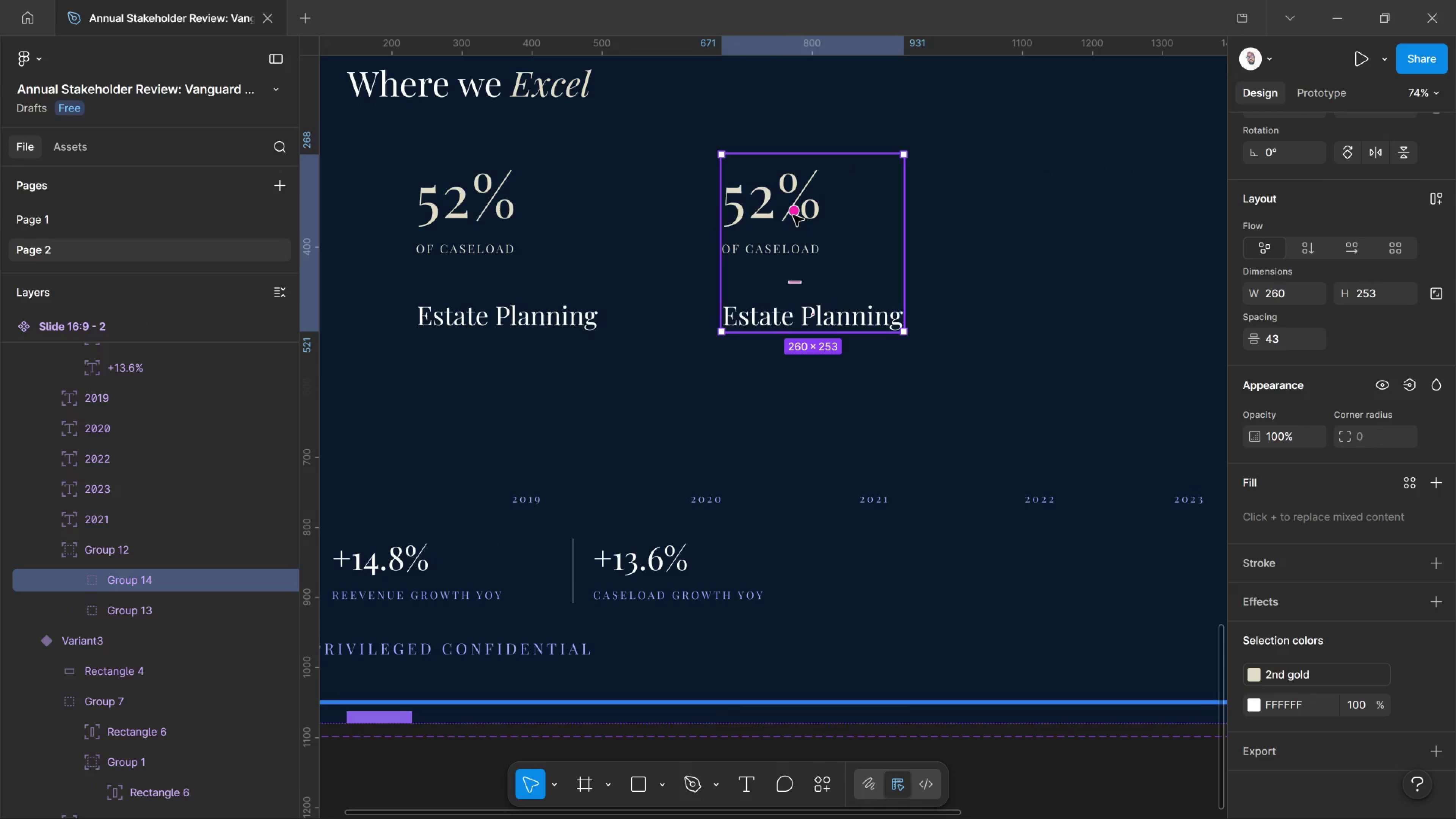 
hold_key(key=ShiftLeft, duration=1.97)
 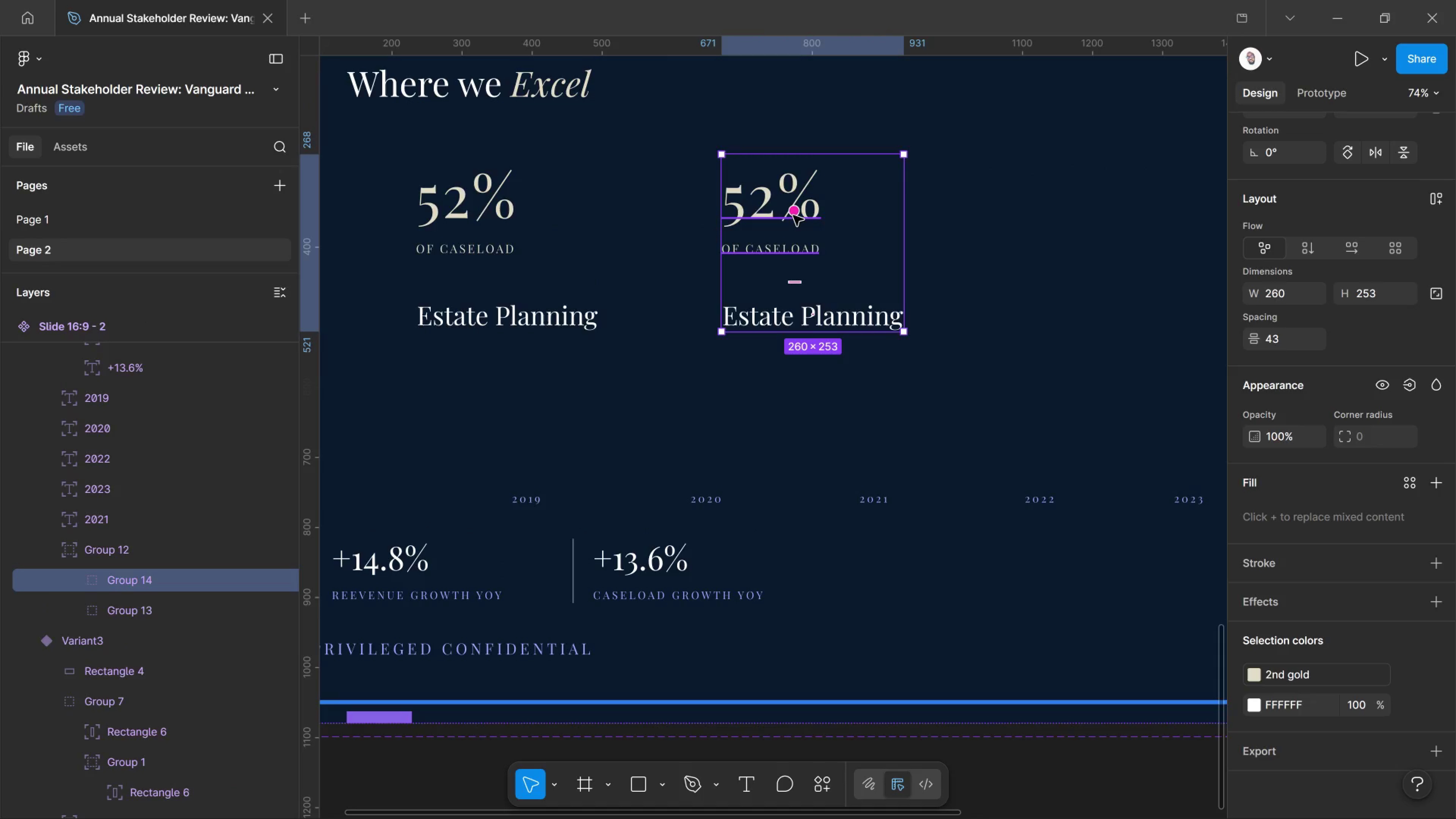 
key(Control+D)
 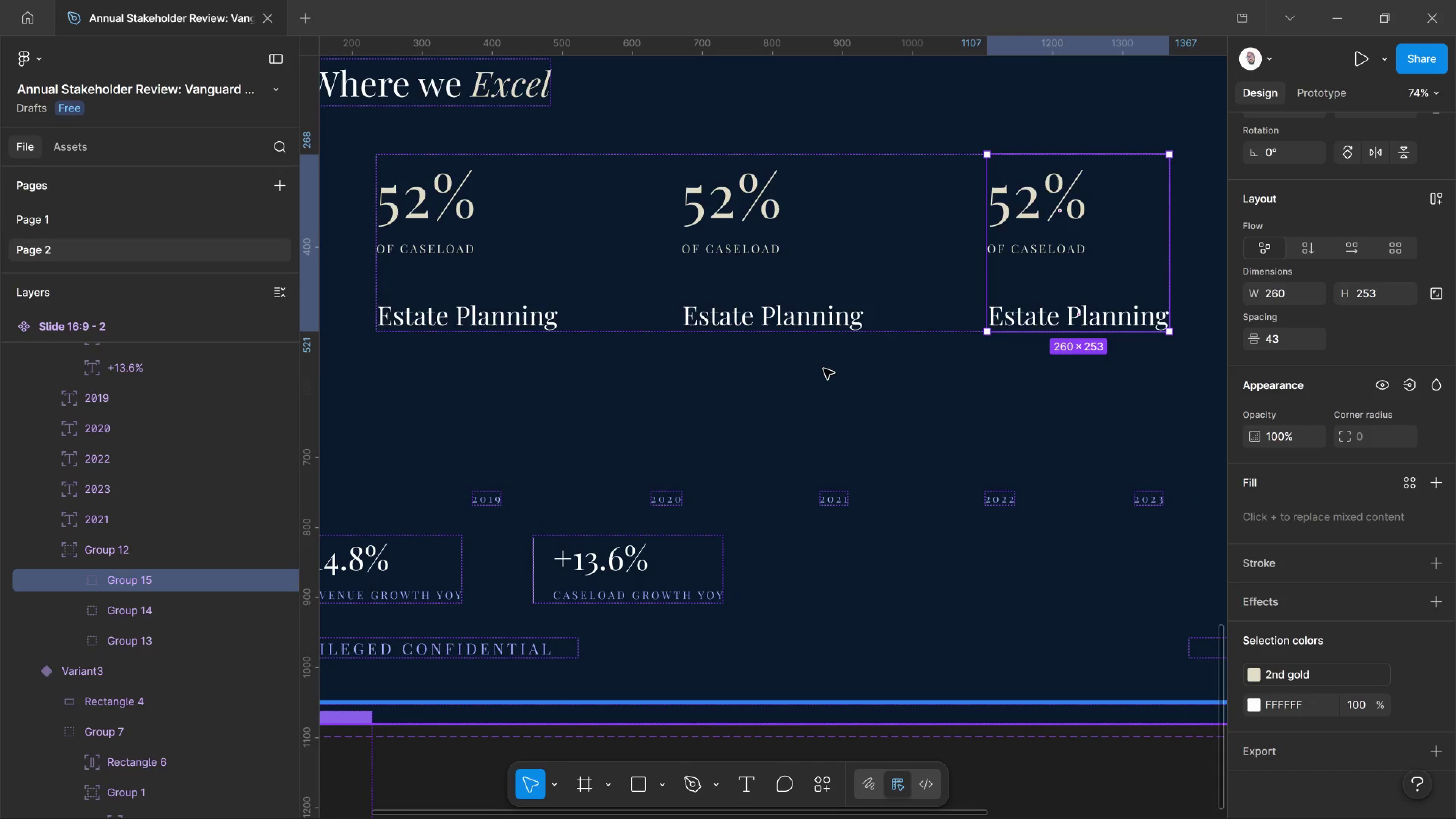 
left_click([824, 368])
 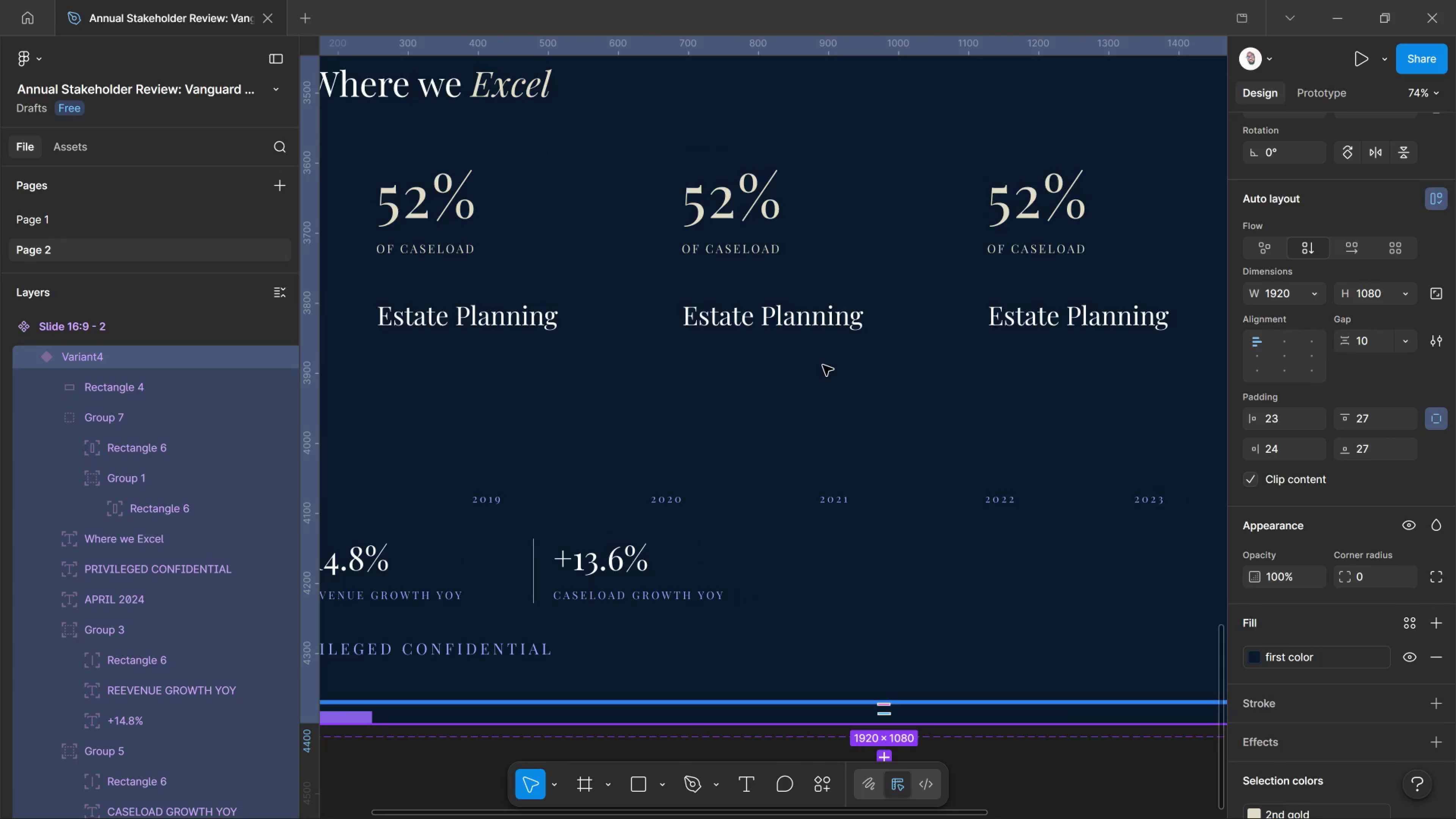 
wait(5.55)
 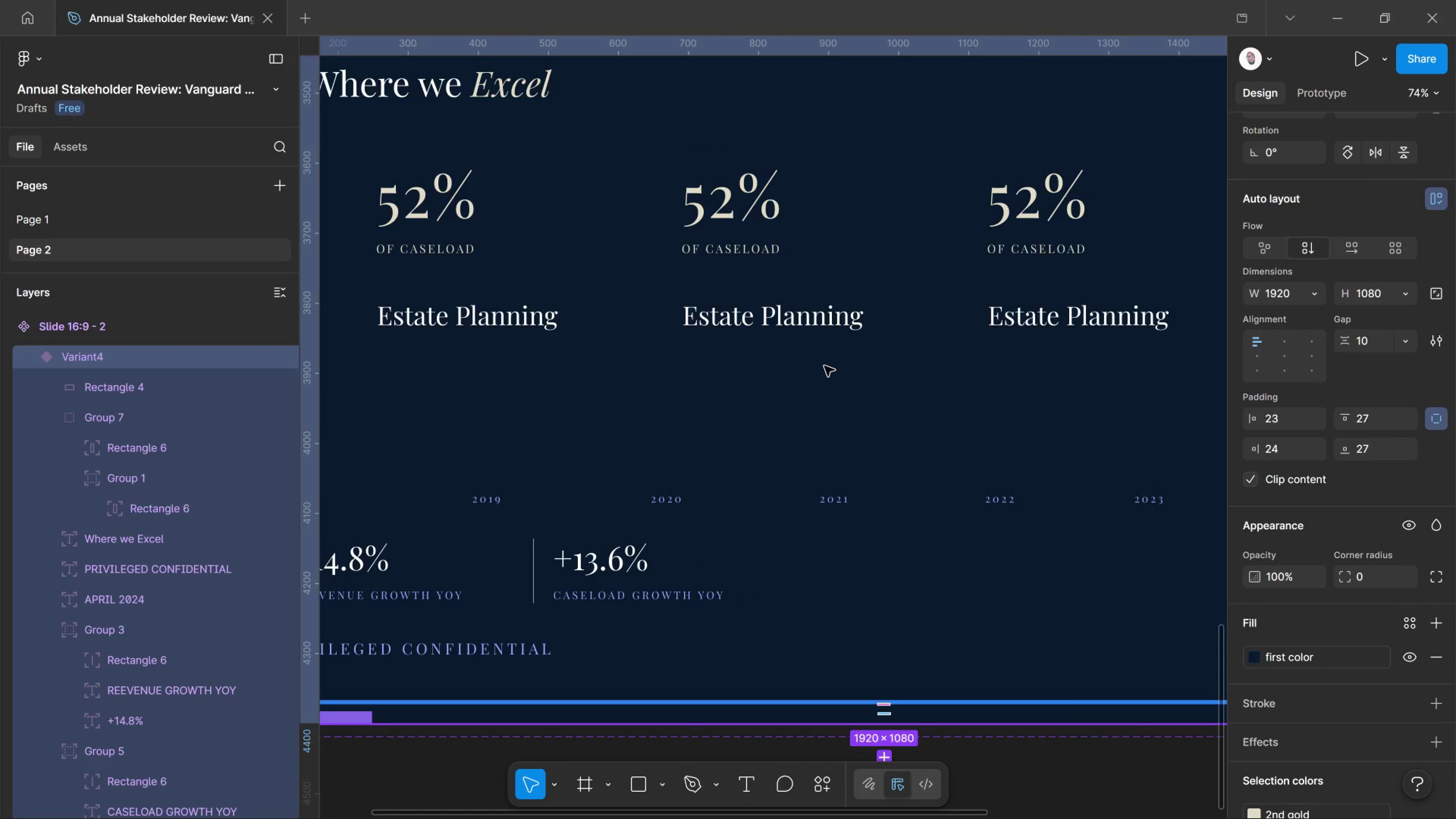 
key(T)
 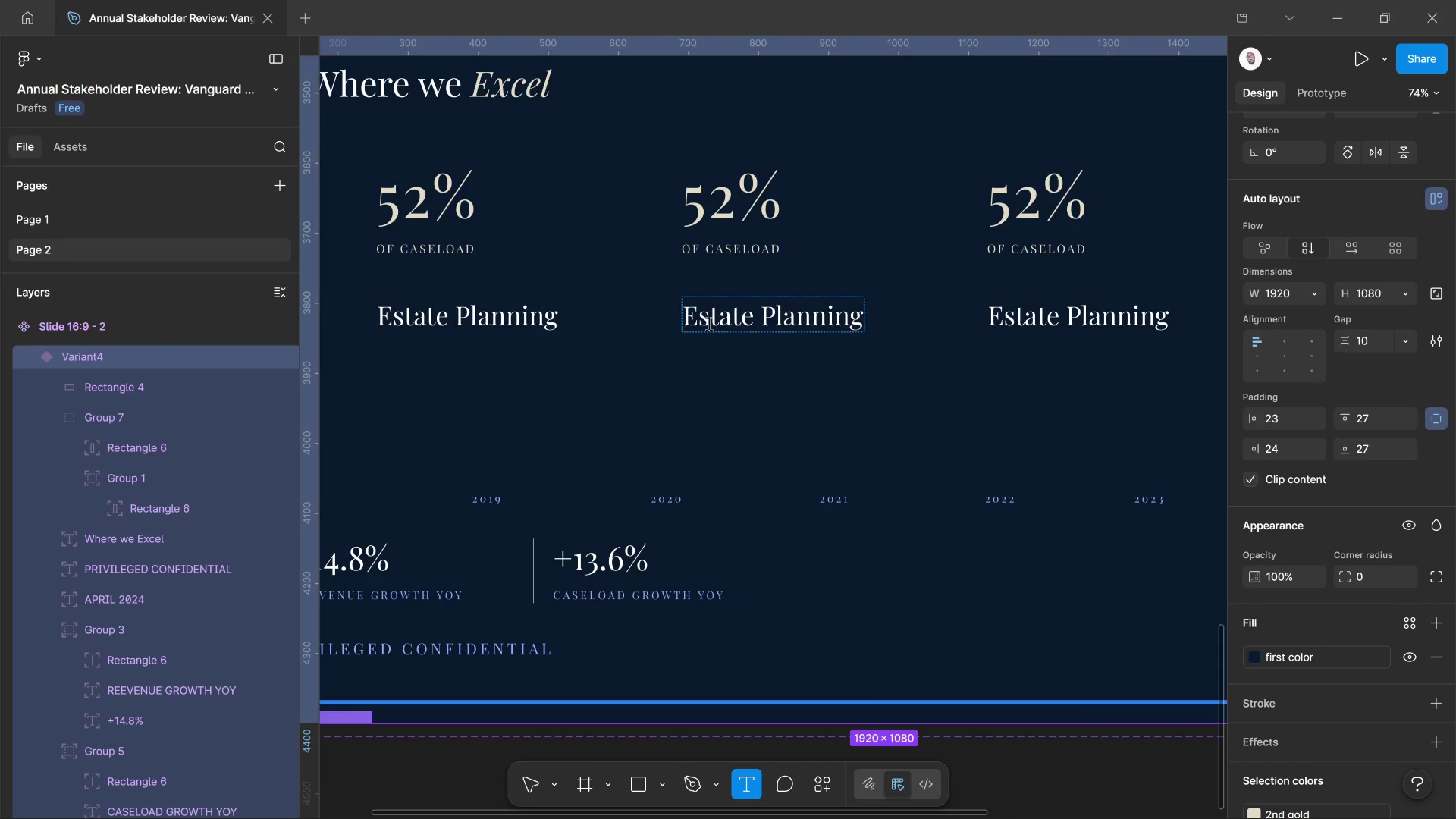 
left_click([708, 323])
 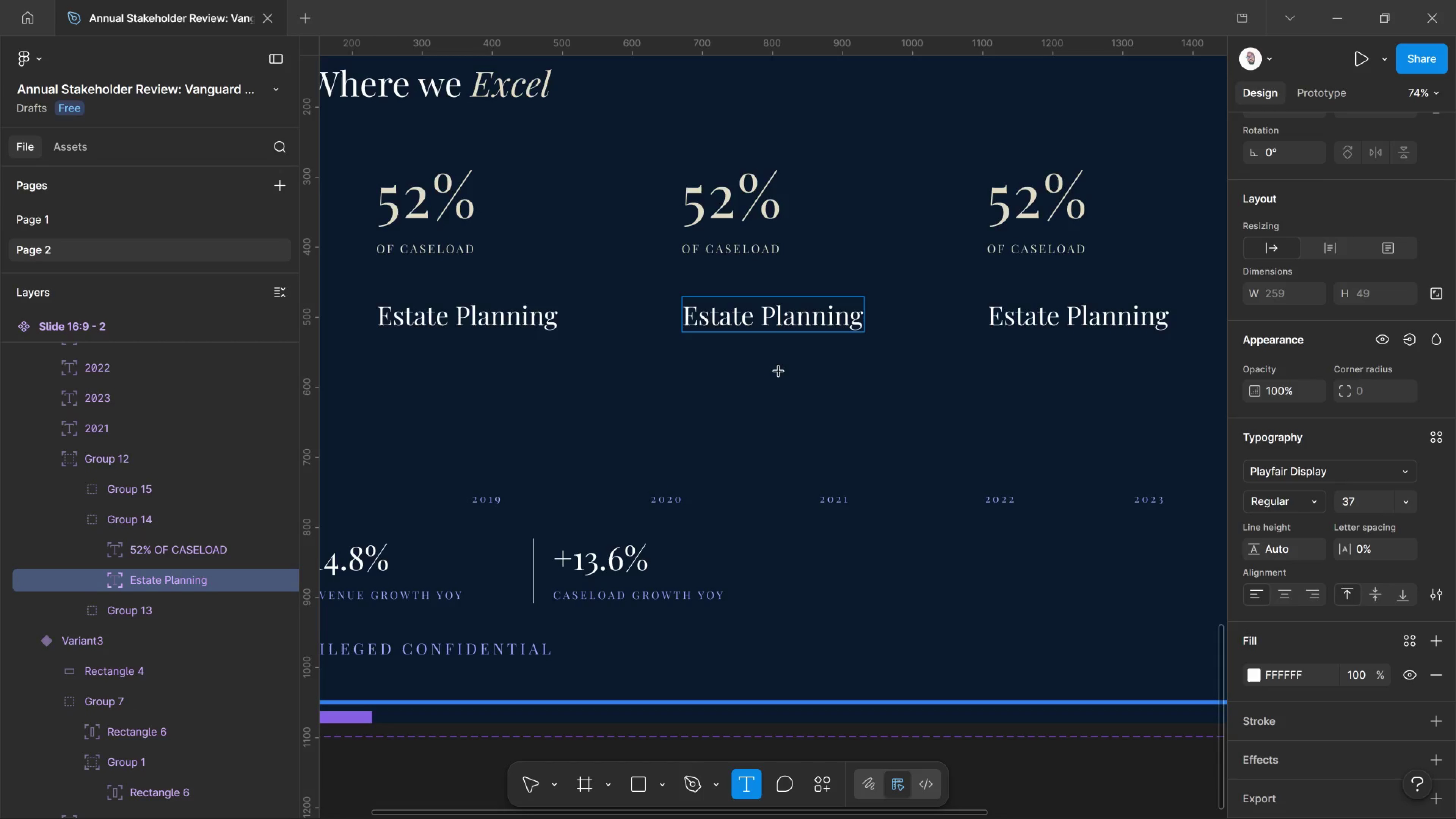 
key(Control+A)
 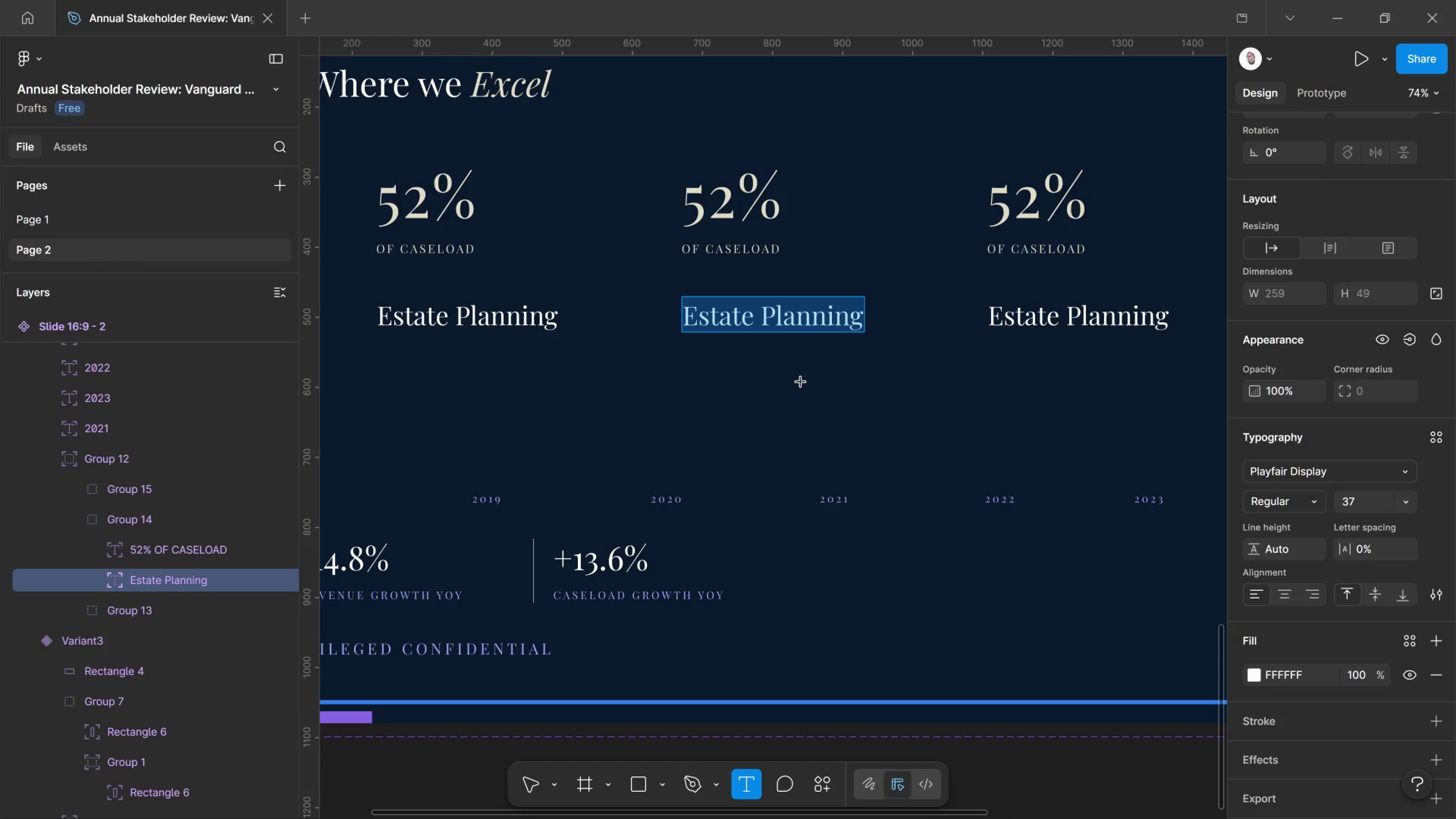 
type(ELDER)
key(Backspace)
key(Backspace)
key(Backspace)
key(Backspace)
type(lder Law)
 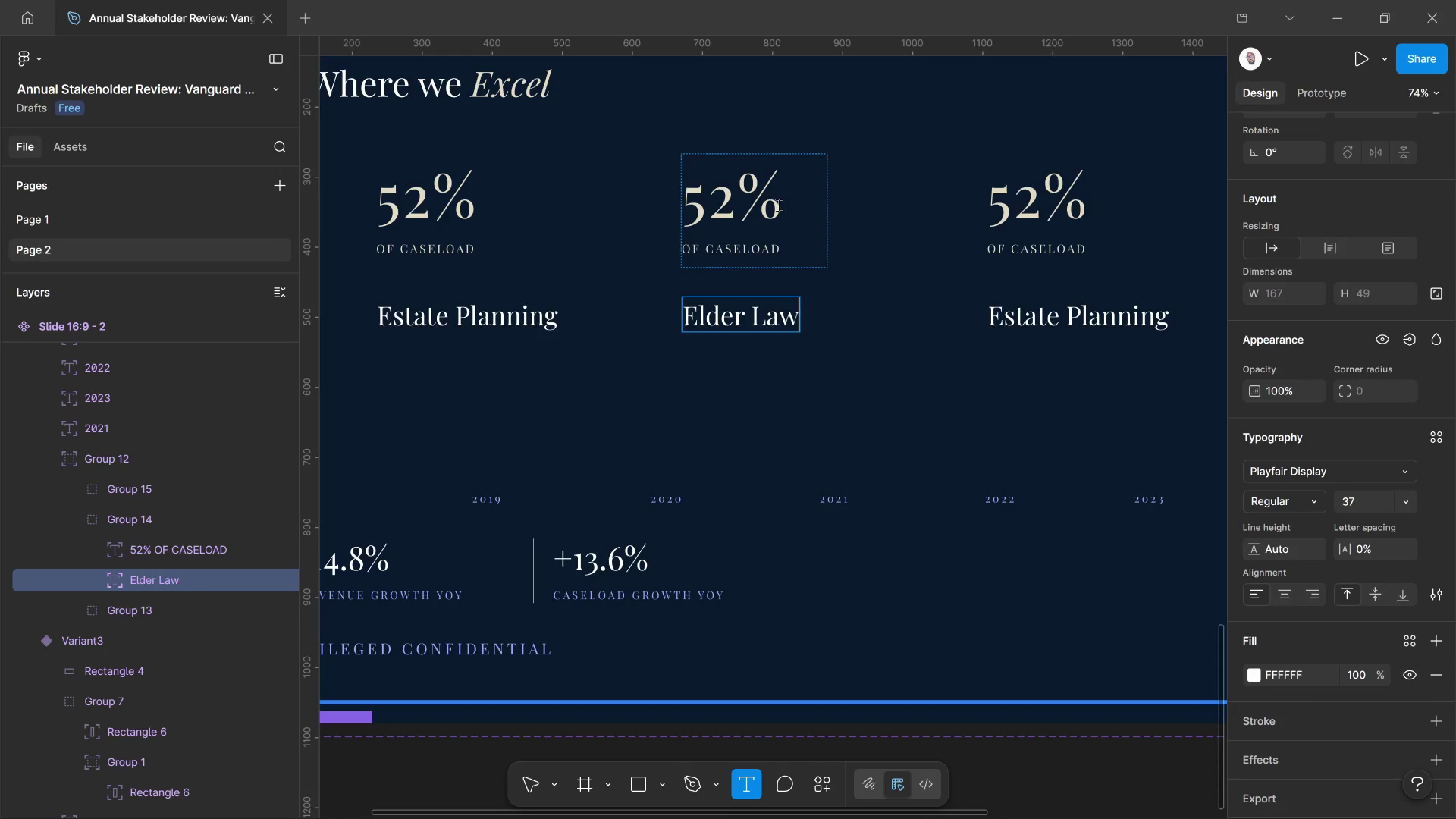 
left_click_drag(start_coordinate=[778, 205], to_coordinate=[648, 205])
 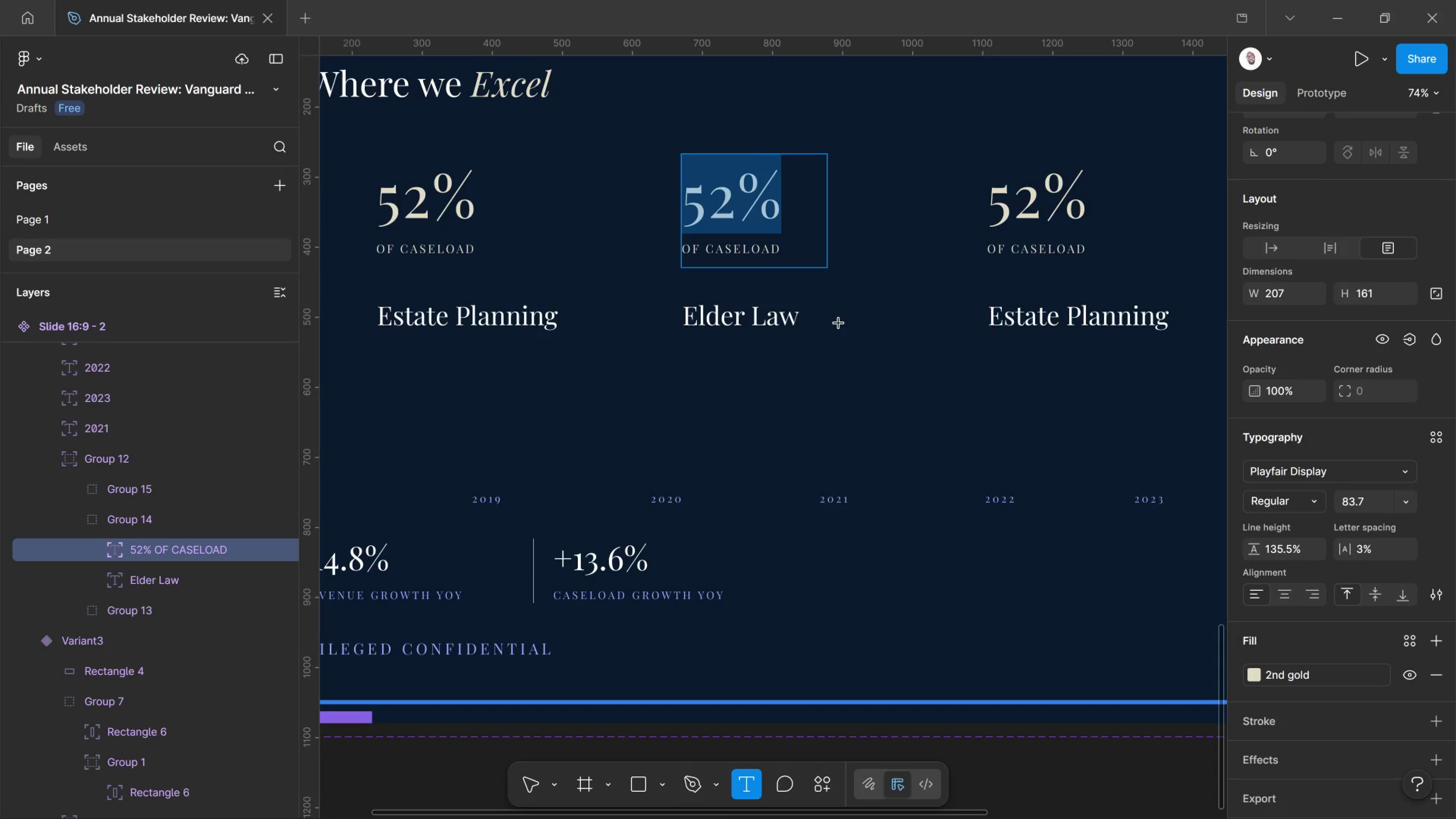 
type(28%)
 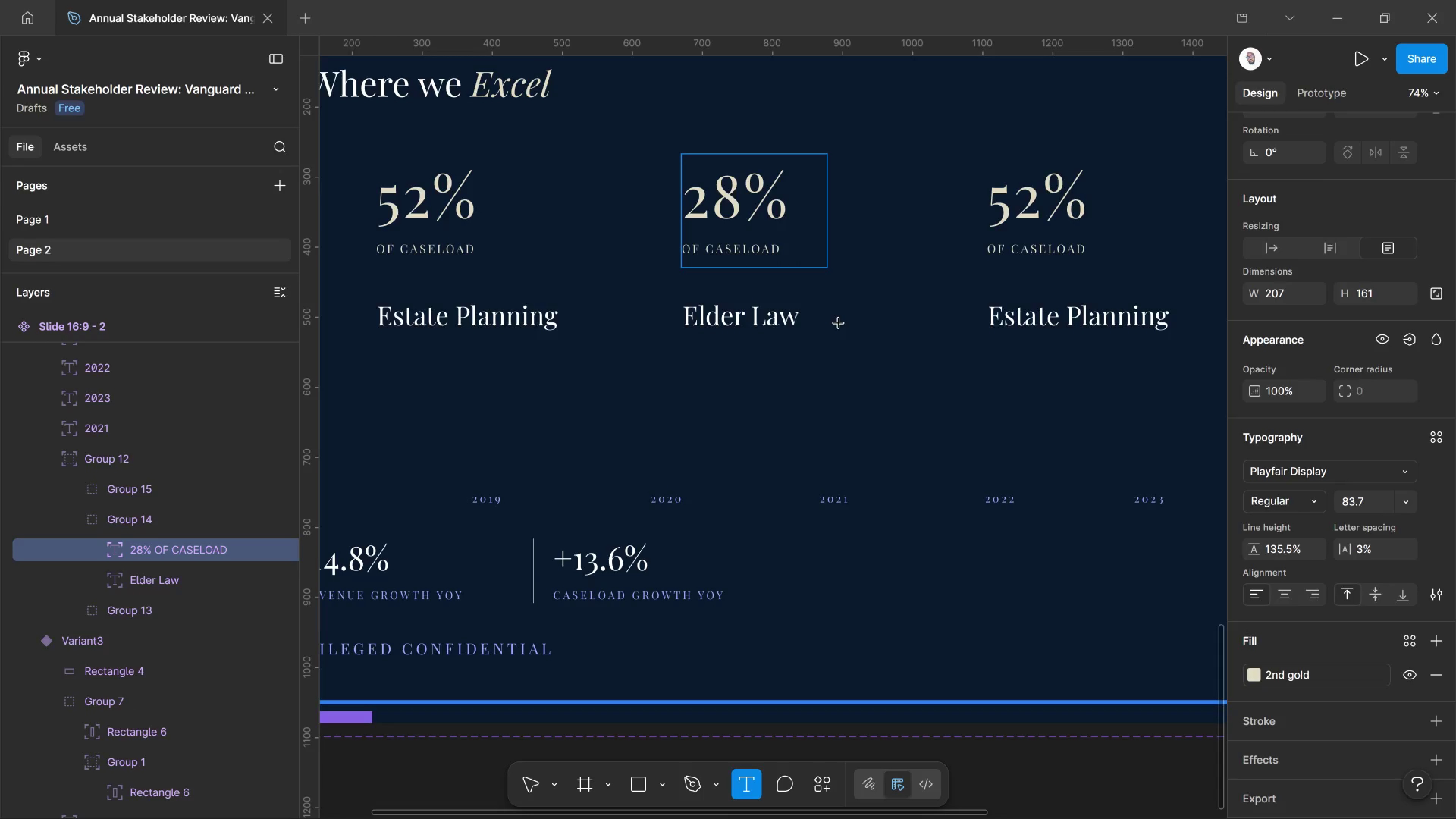 
wait(6.2)
 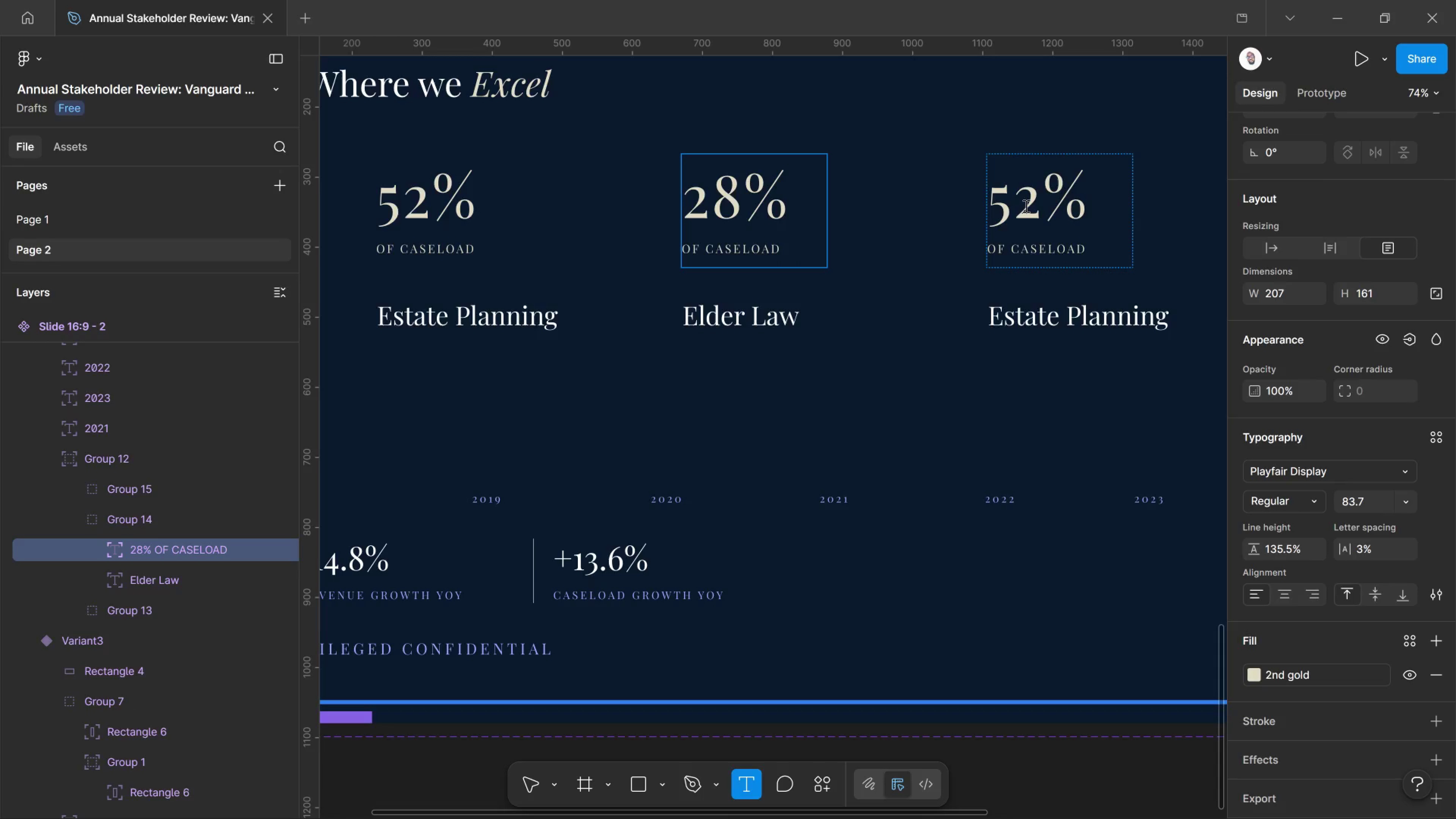 
left_click_drag(start_coordinate=[1039, 209], to_coordinate=[976, 213])
 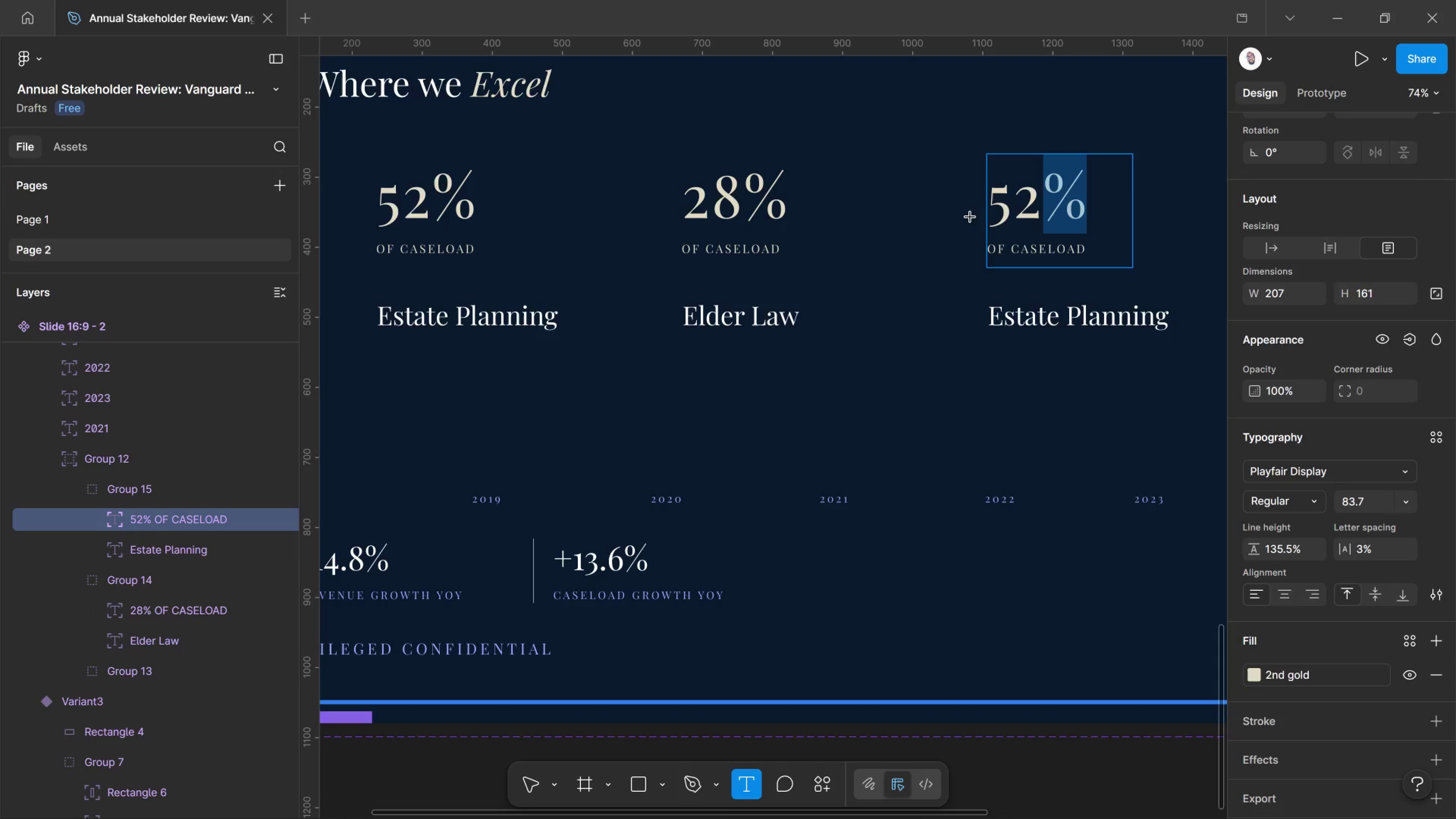 
key(Numpad2)
 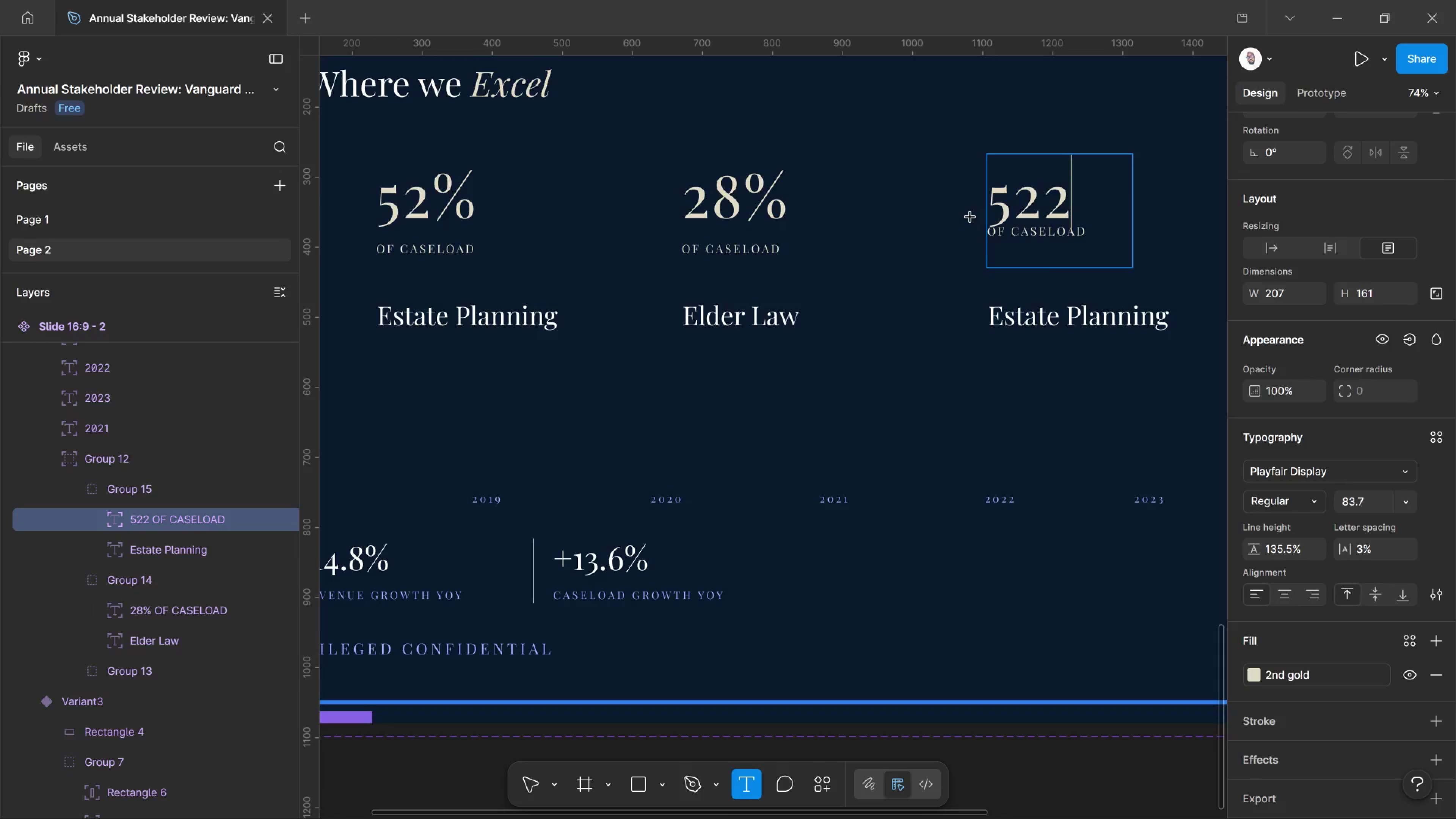 
key(Numpad0)
 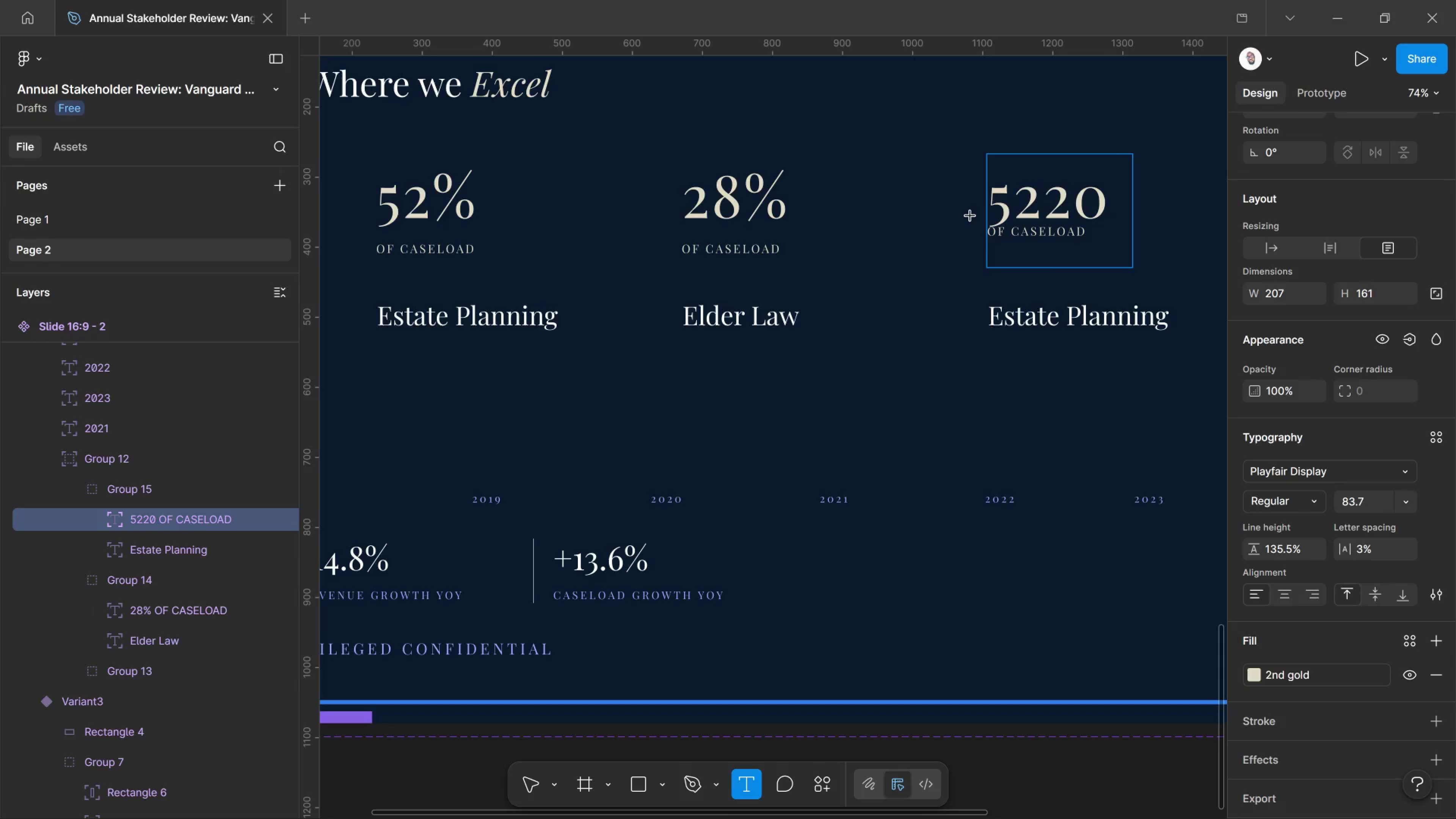 
key(Backspace)
 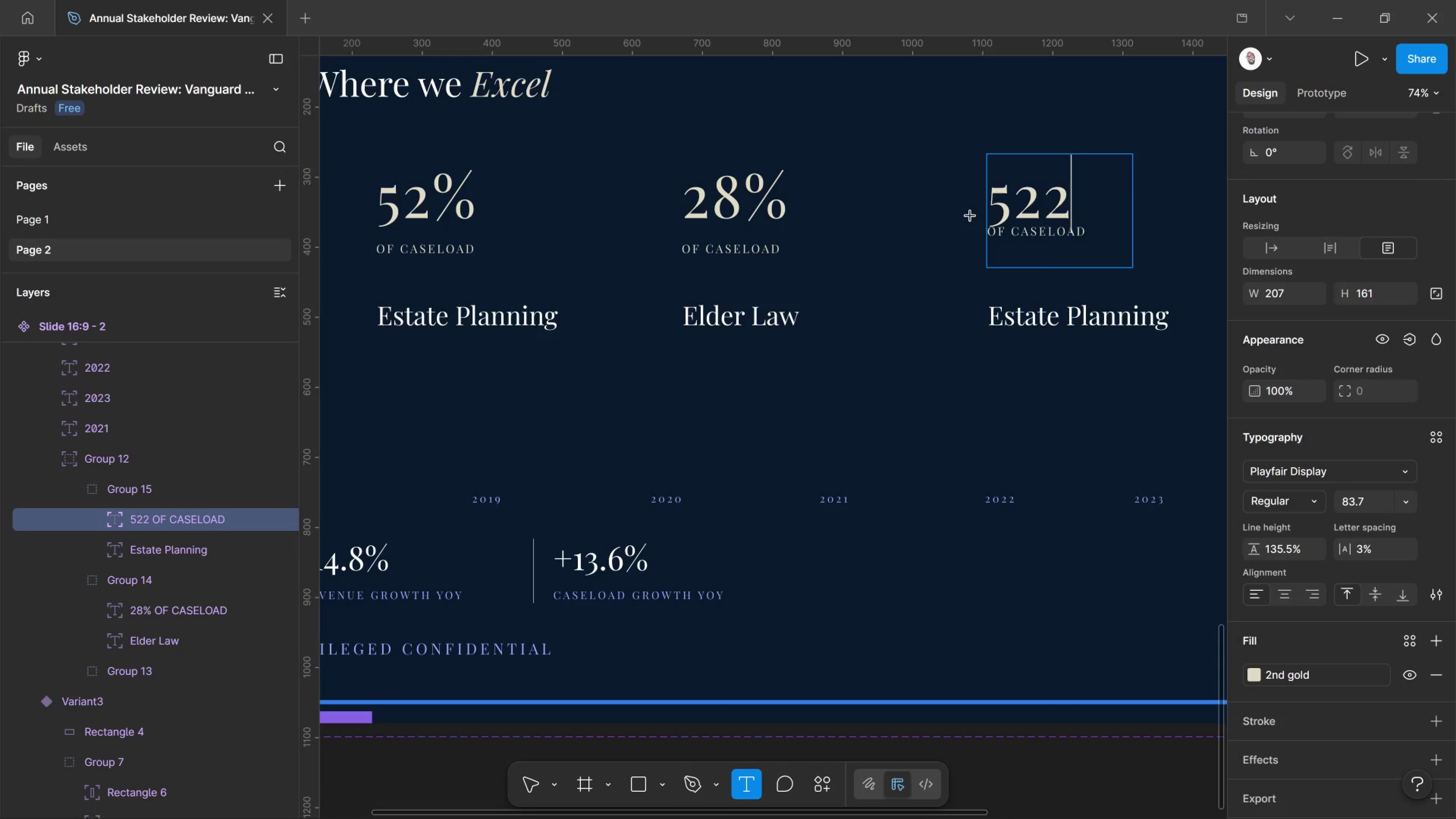 
key(Backspace)
 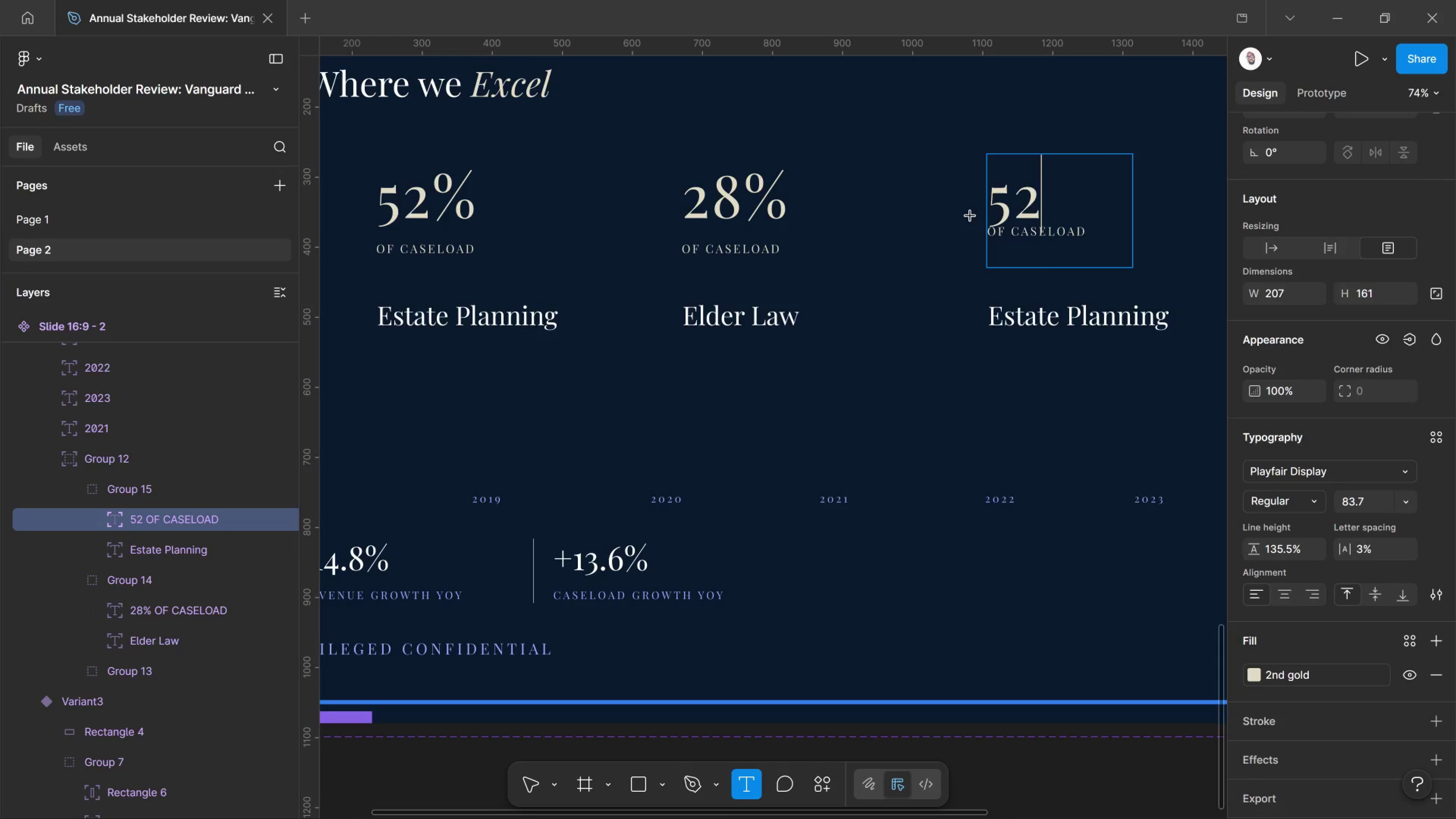 
key(Backspace)
 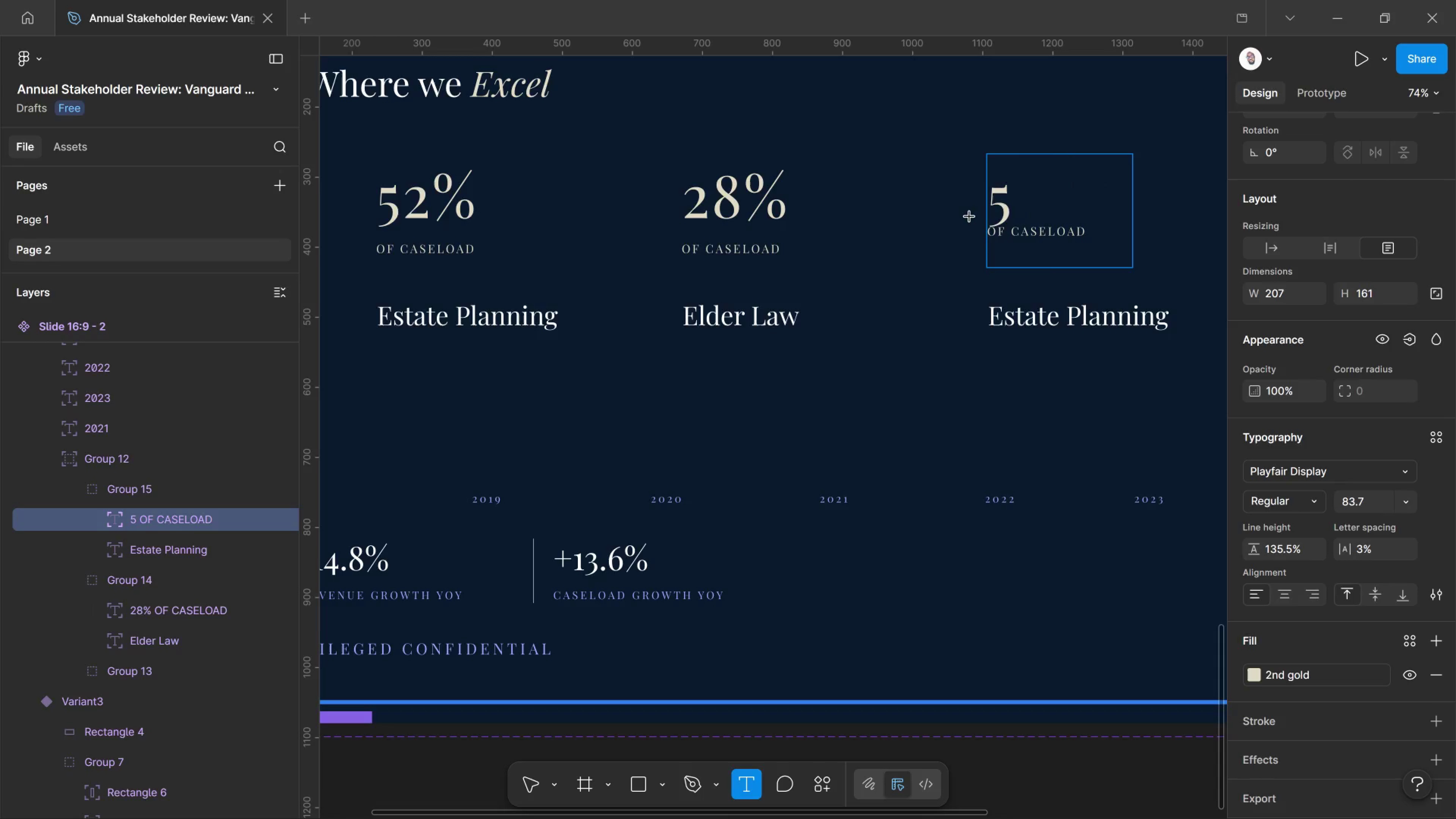 
key(Backspace)
 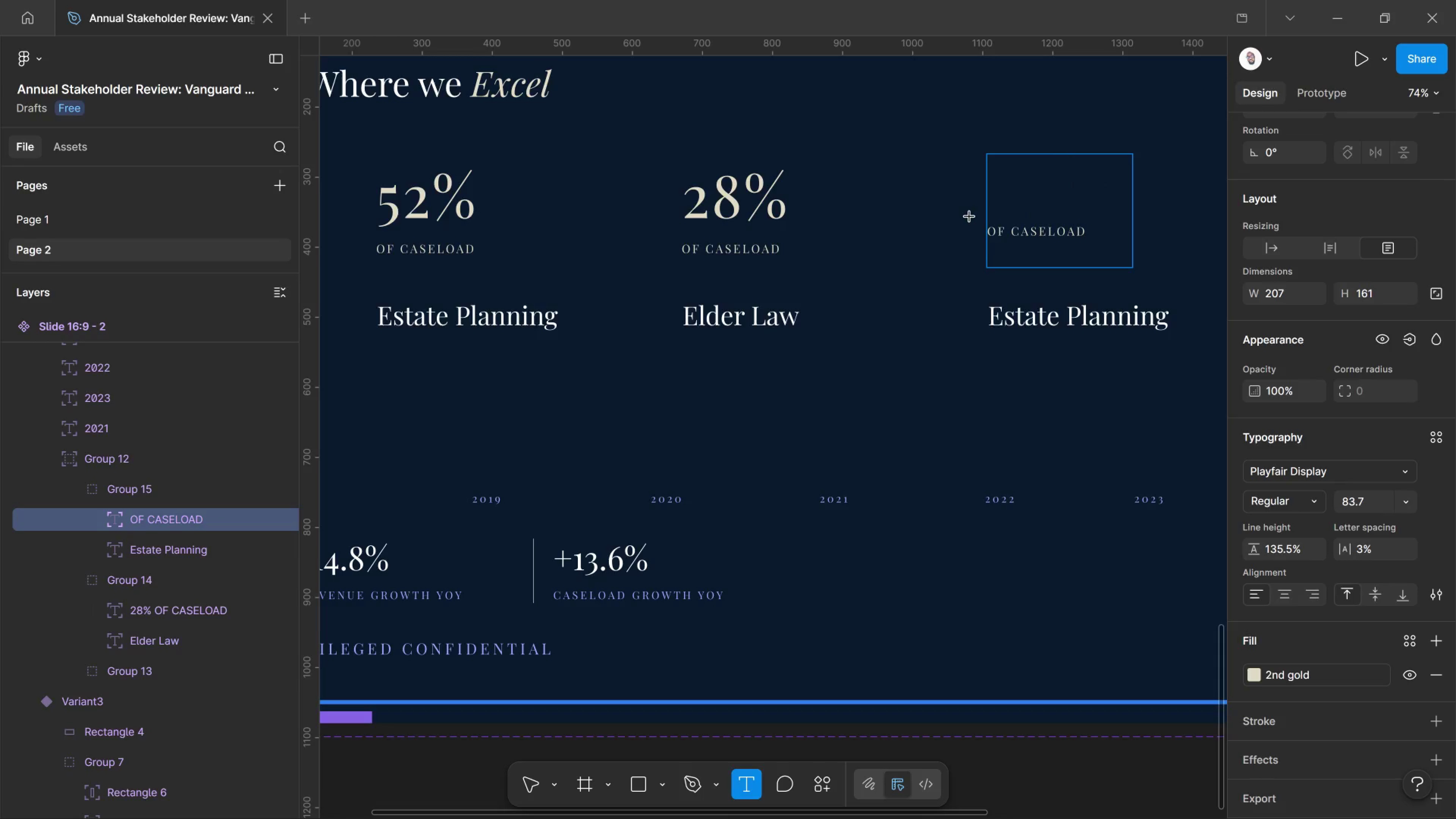 
key(Numpad2)
 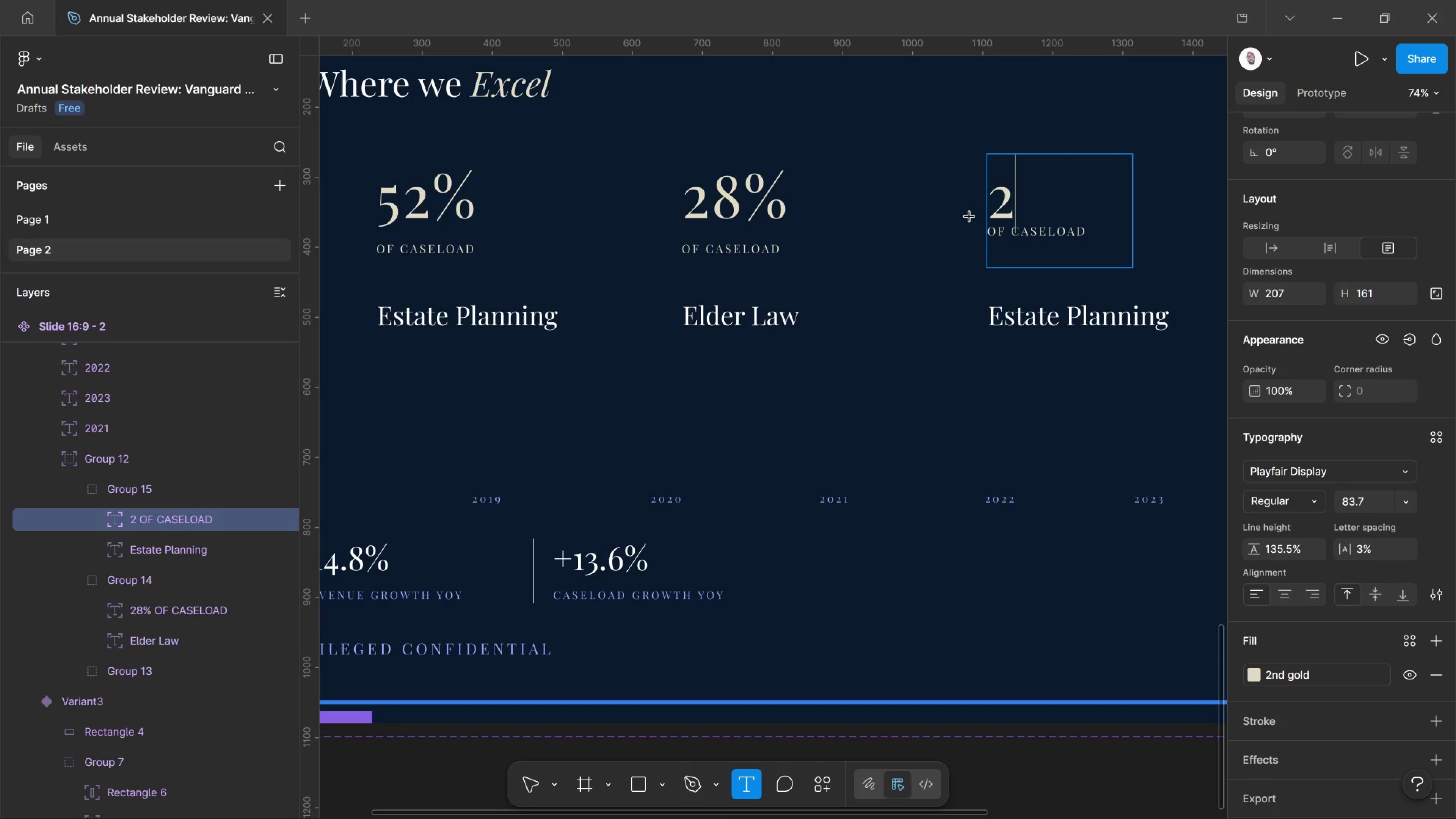 
key(Numpad0)
 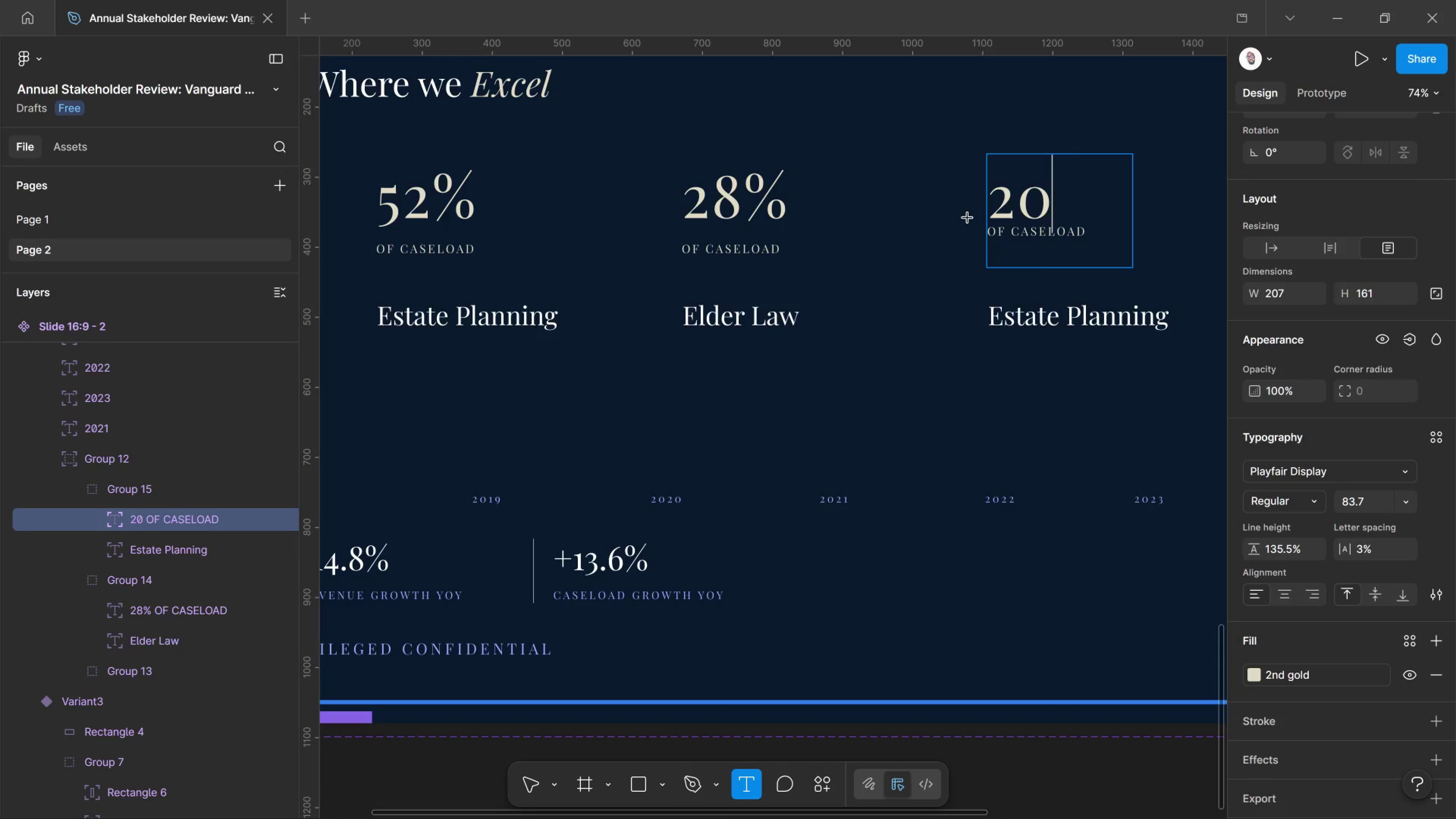 
key(Shift+5)
 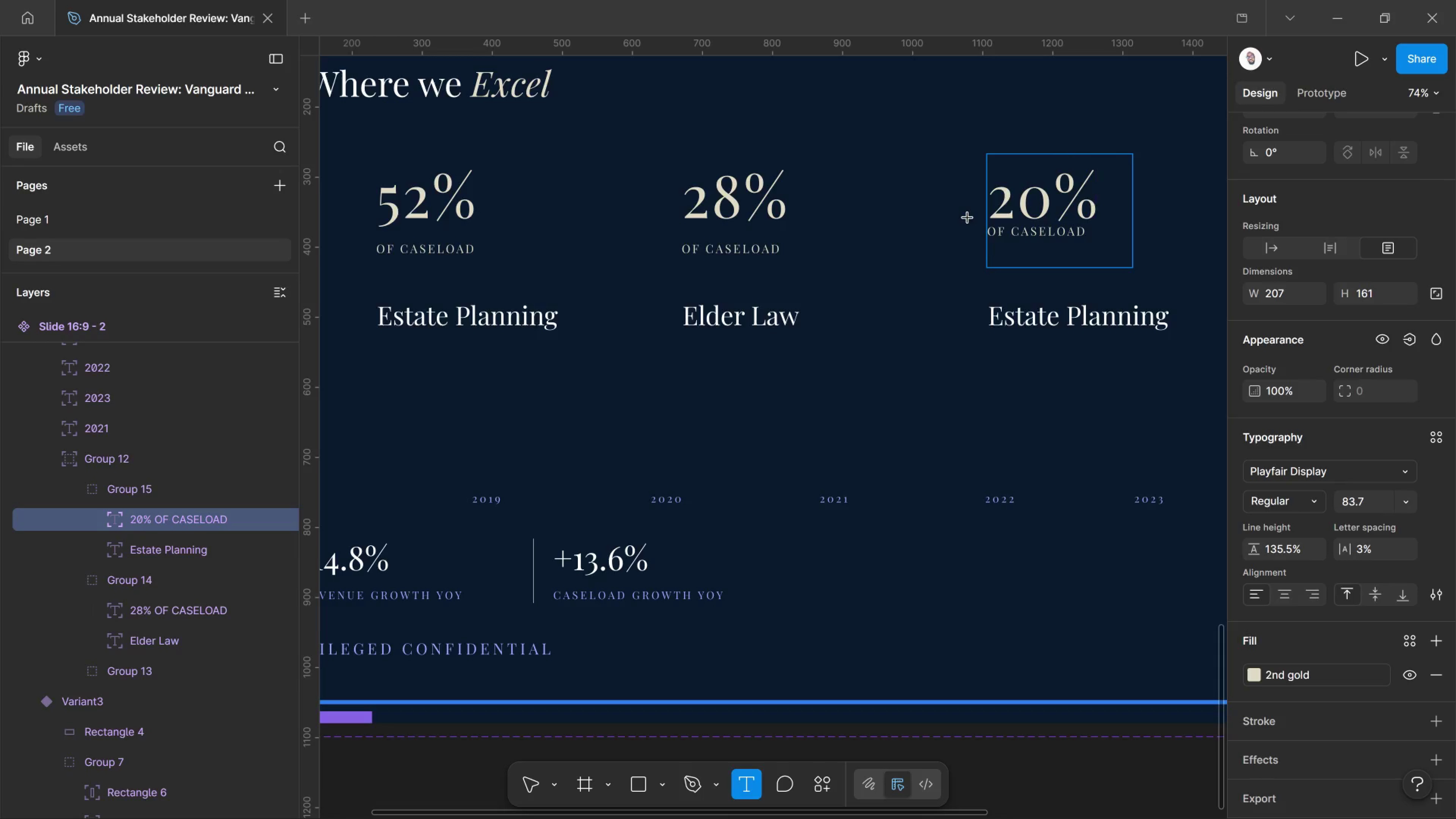 
key(ArrowDown)
 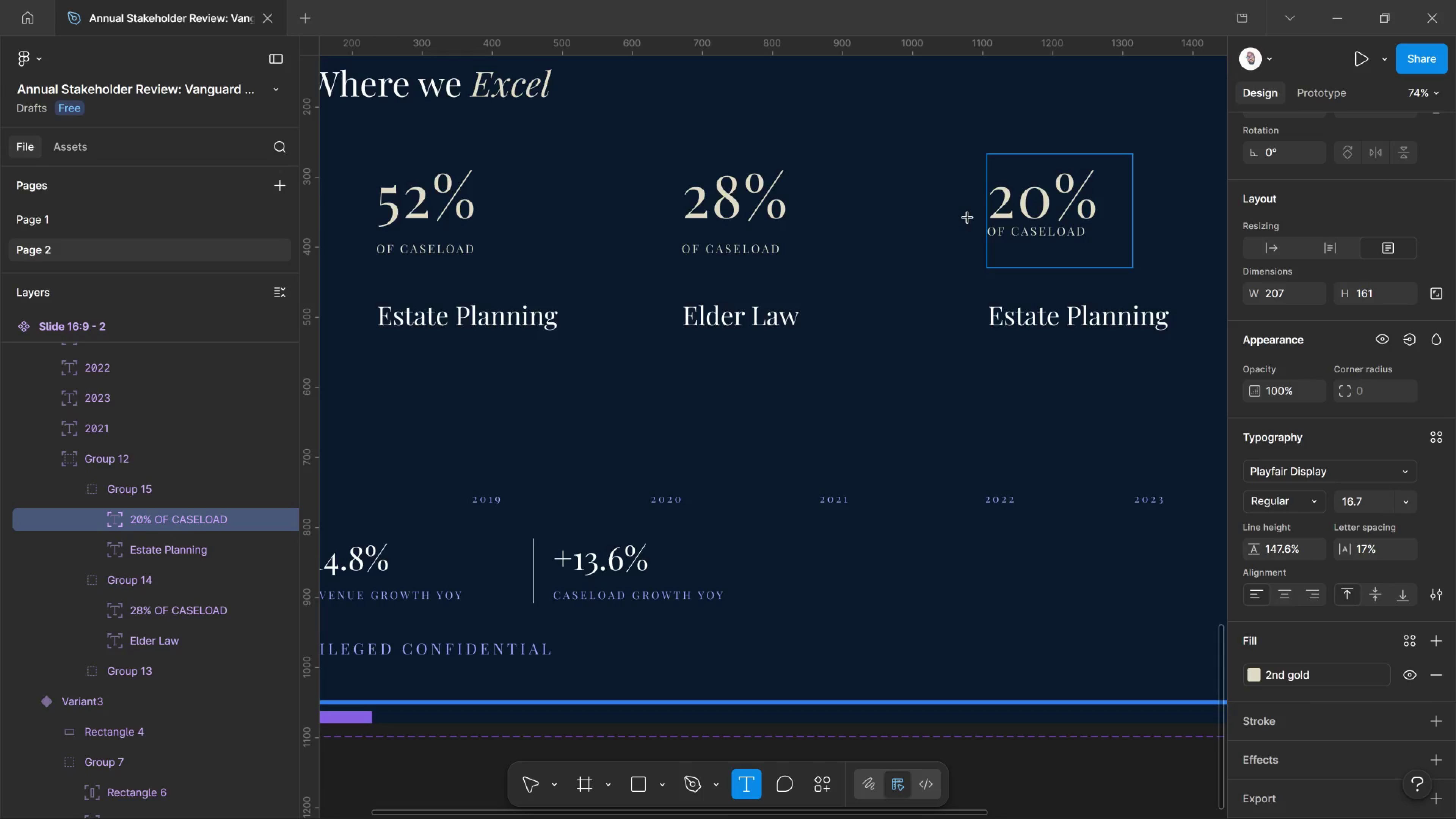 
key(ArrowLeft)
 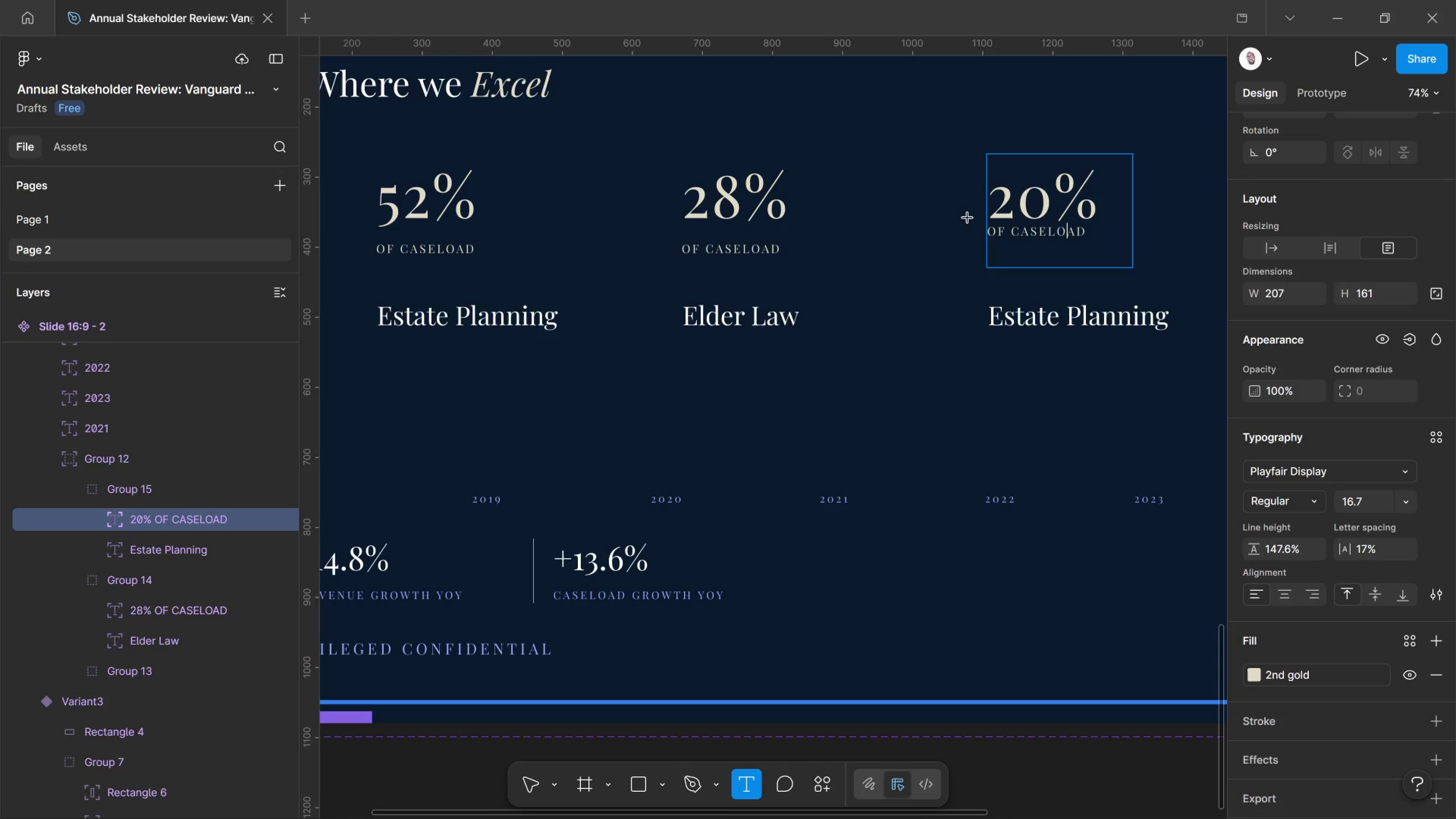 
key(ArrowLeft)
 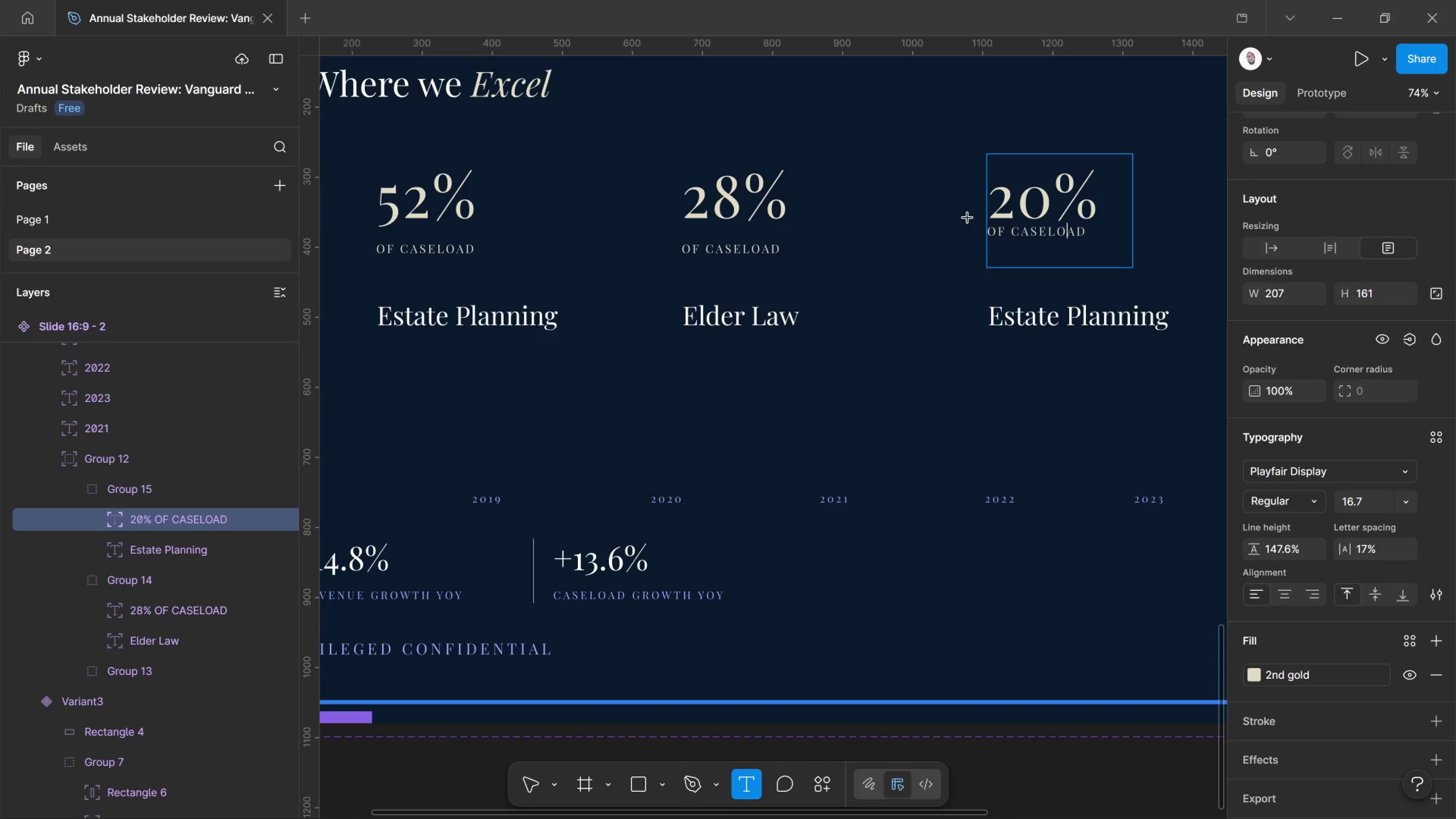 
key(ArrowLeft)
 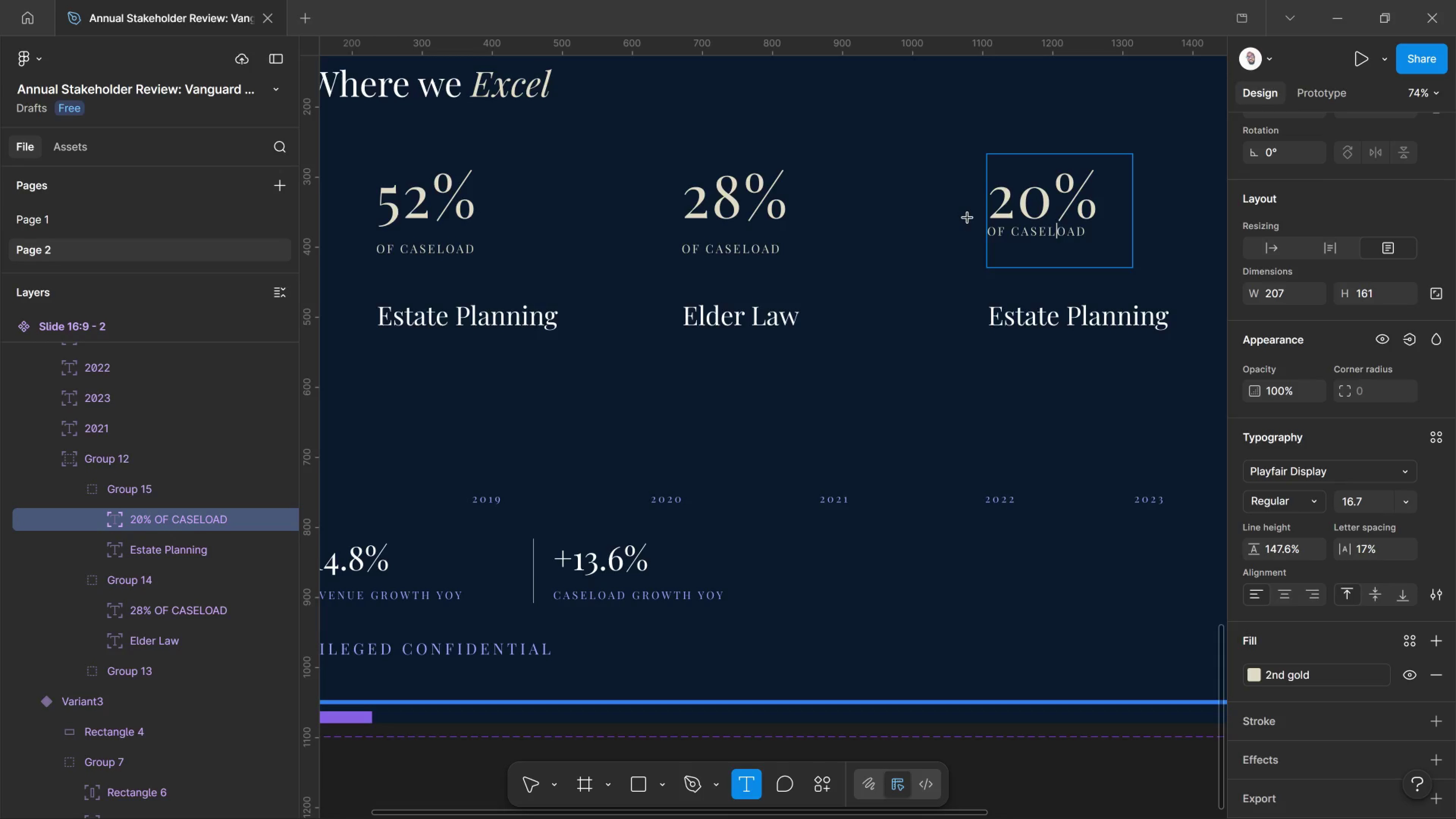 
key(ArrowLeft)
 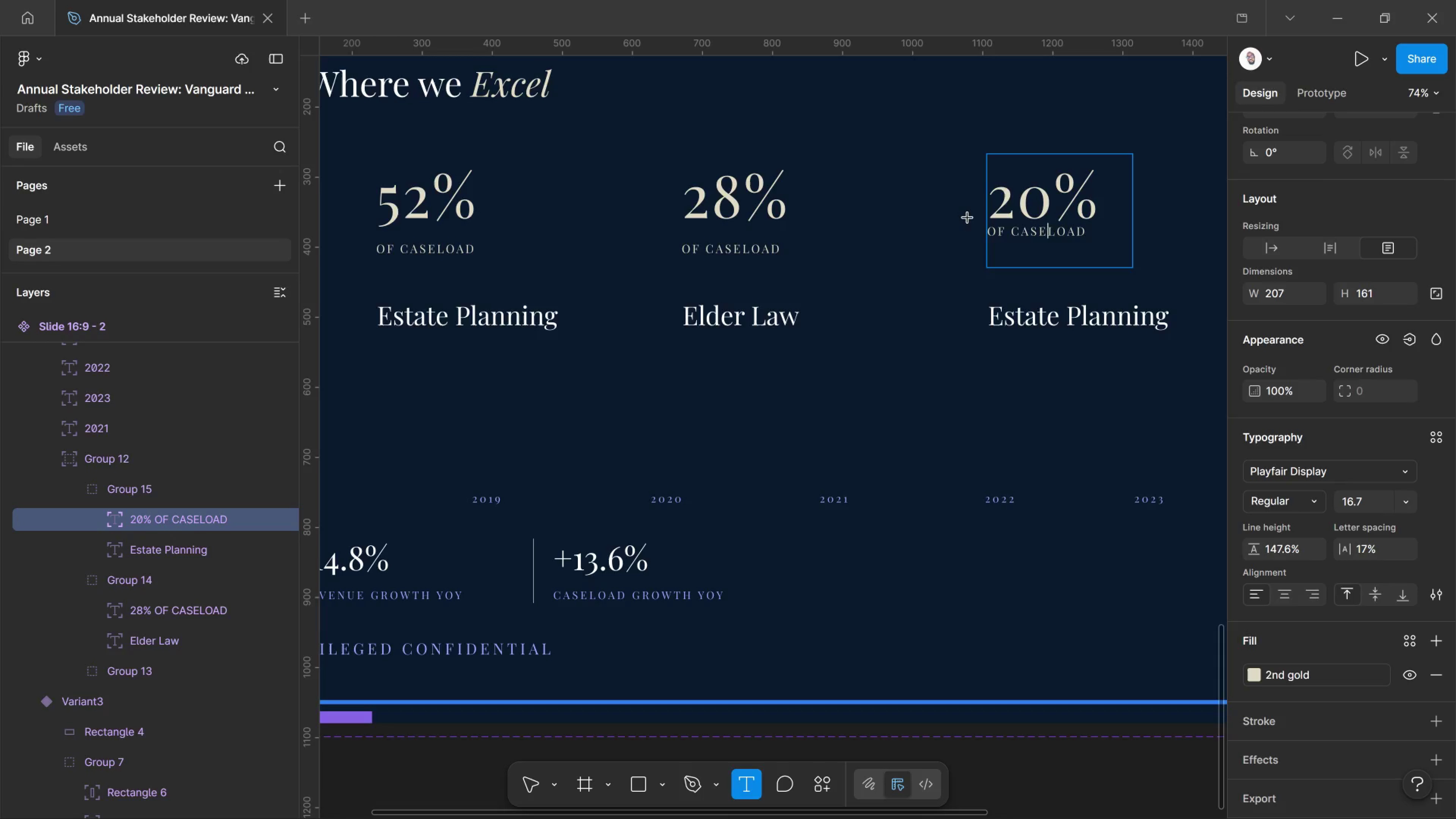 
key(ArrowLeft)
 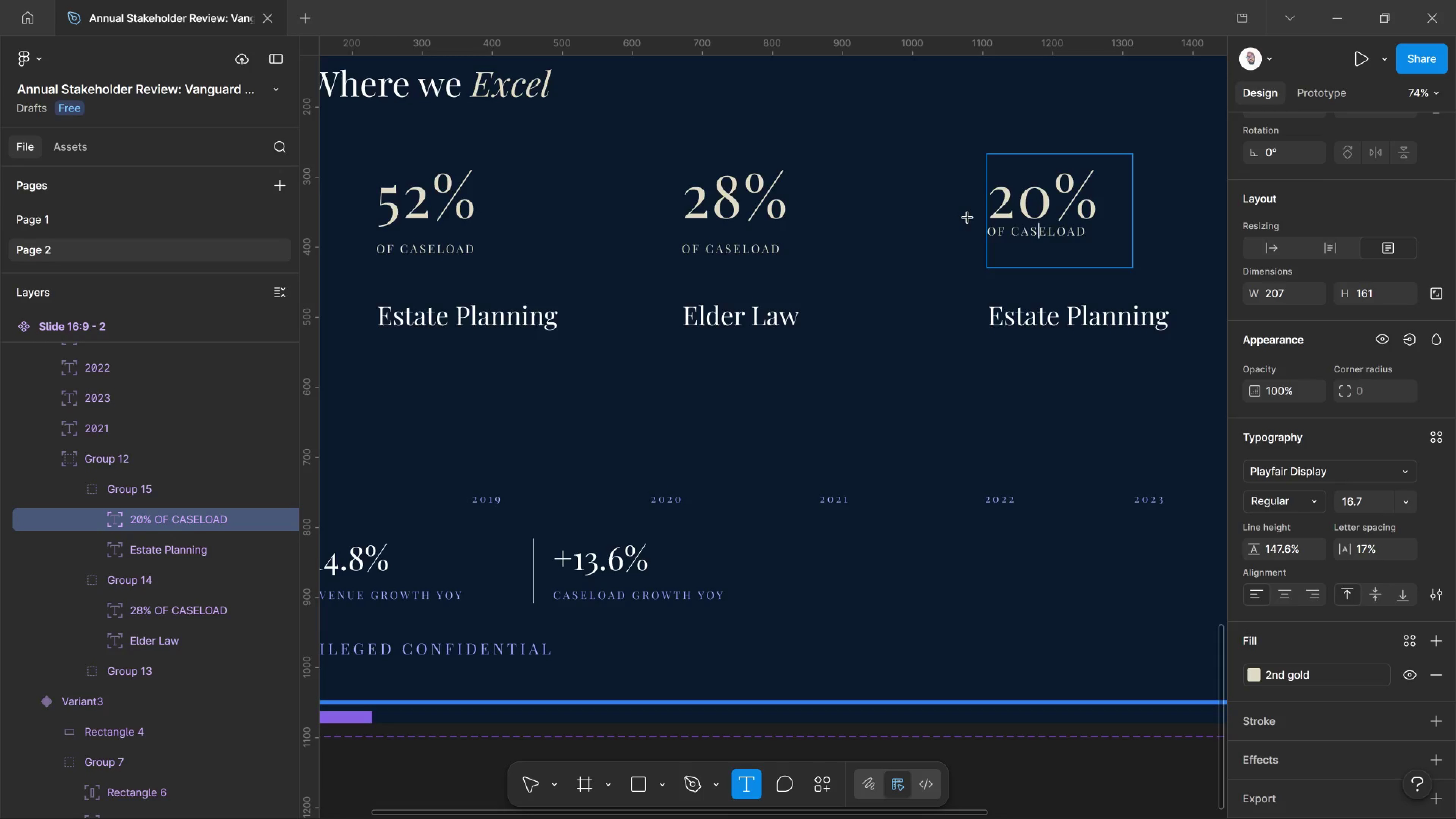 
key(ArrowLeft)
 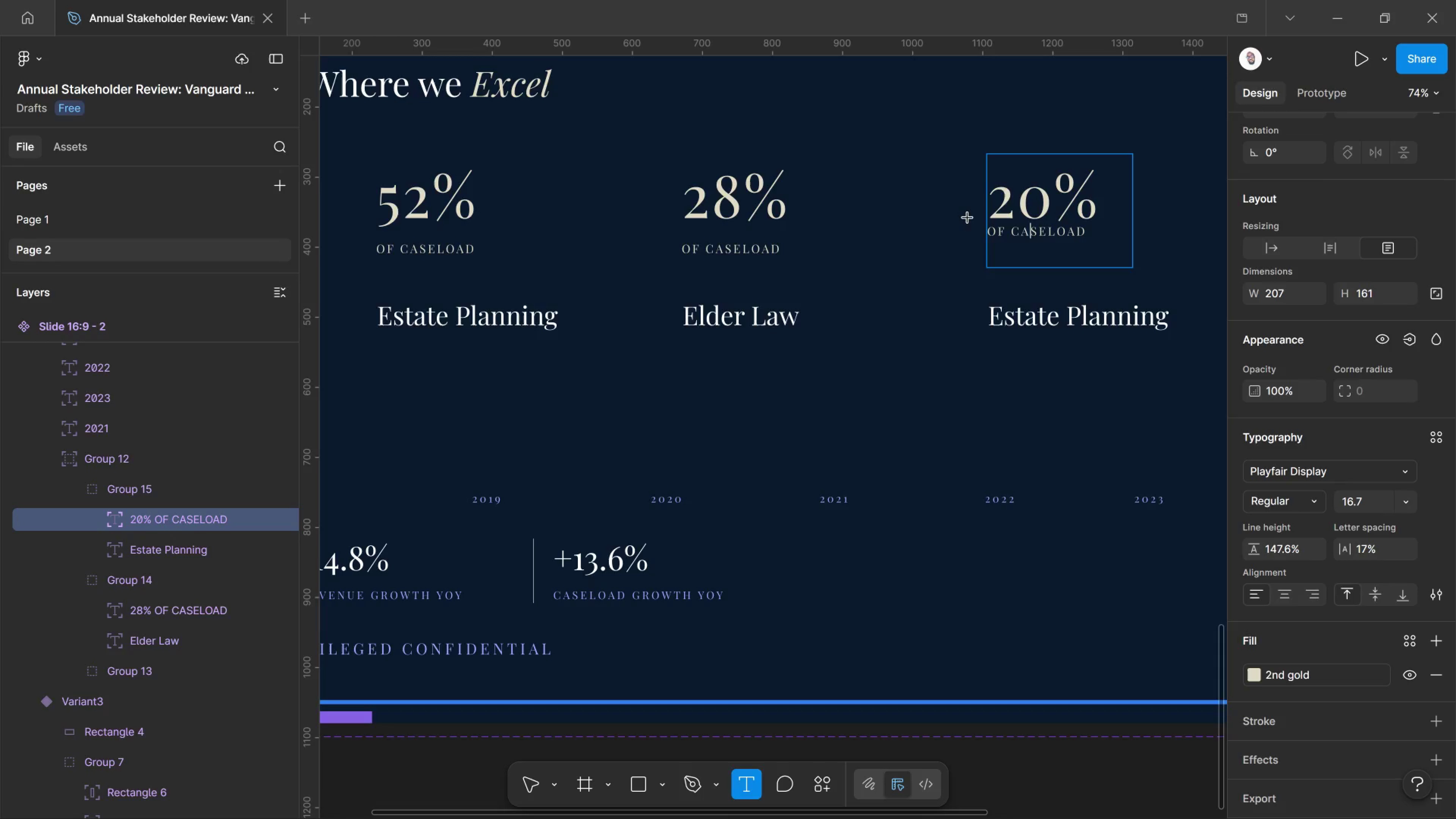 
key(ArrowLeft)
 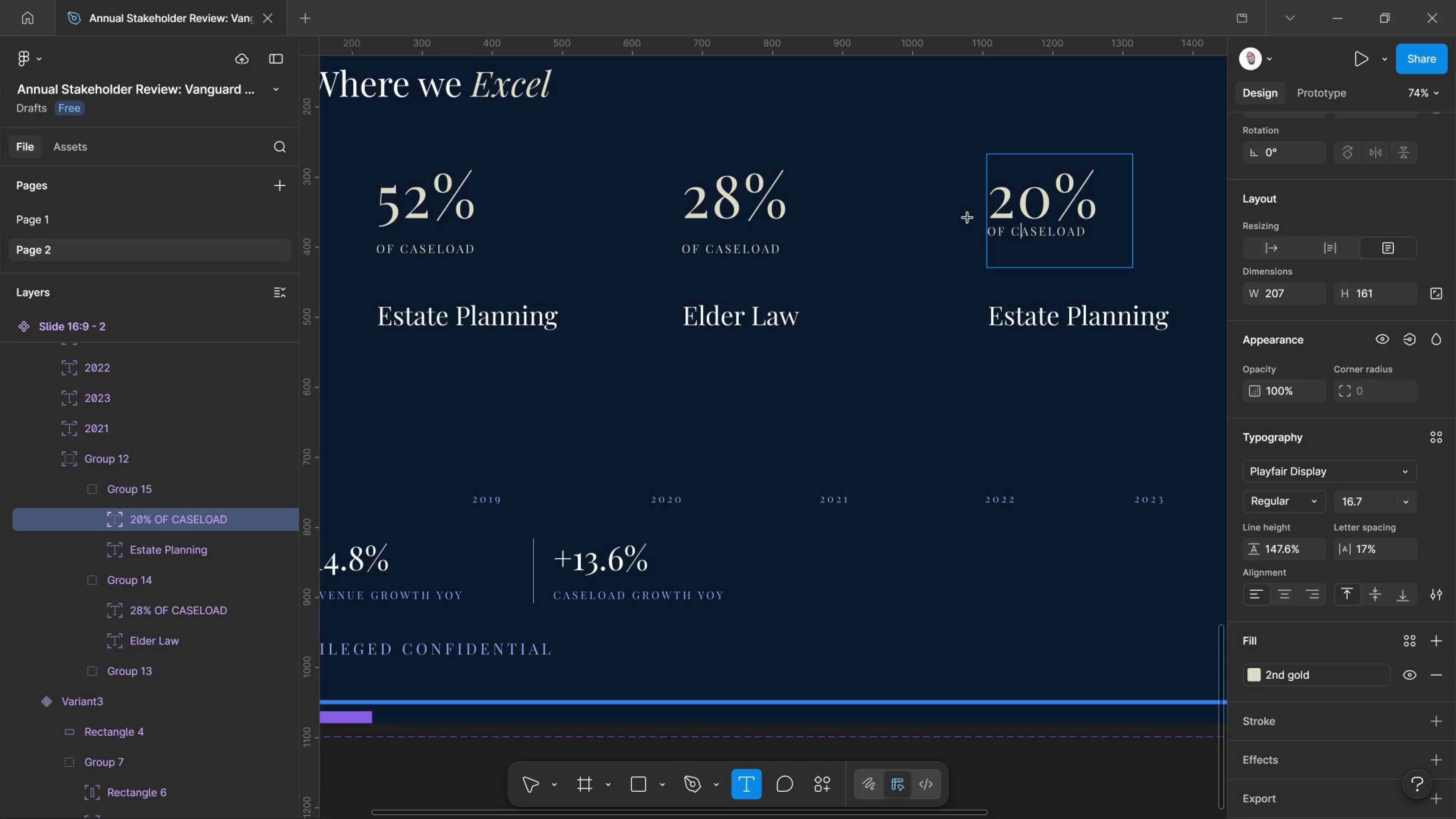 
key(ArrowLeft)
 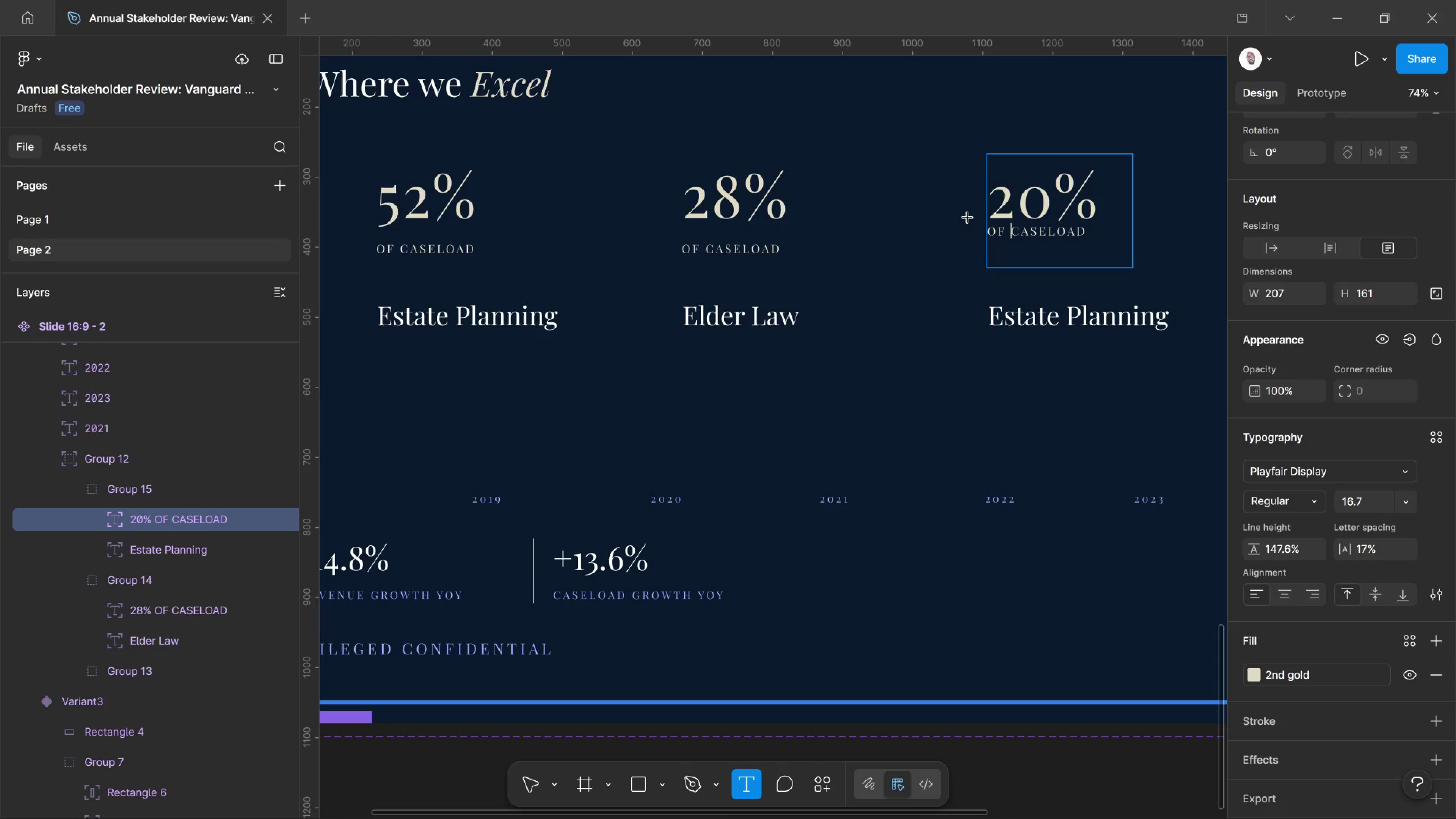 
key(ArrowLeft)
 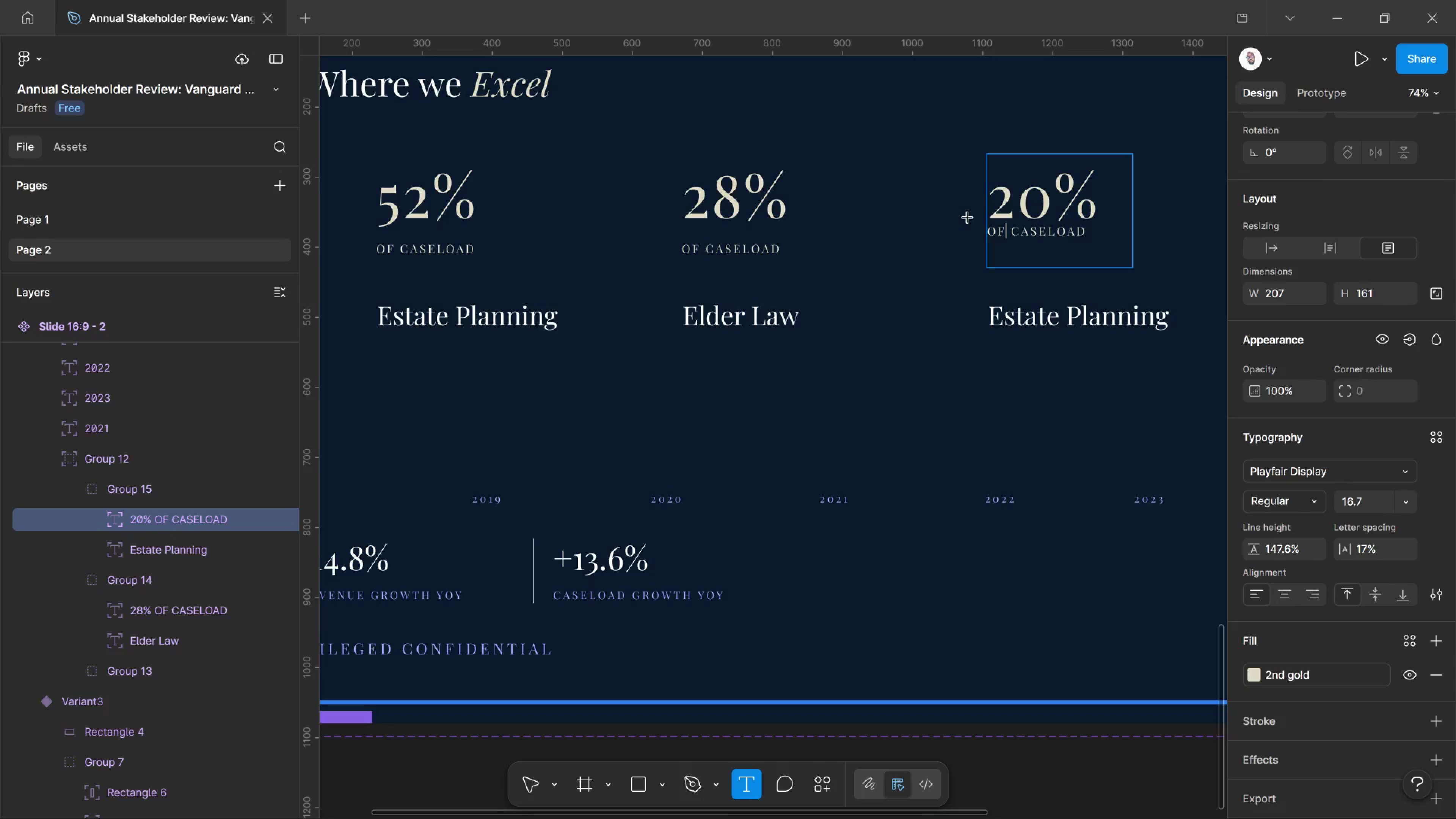 
key(ArrowLeft)
 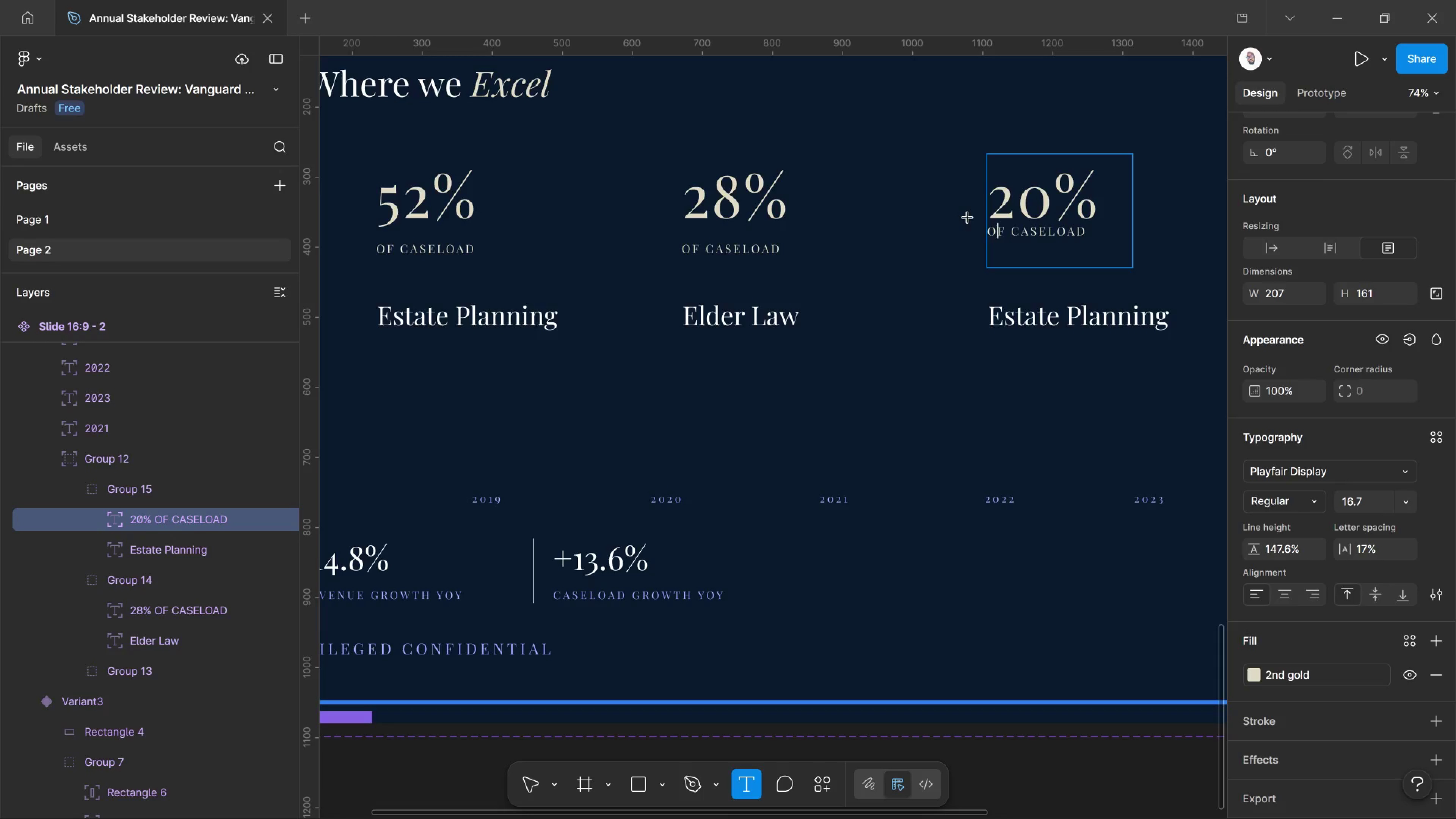 
key(ArrowLeft)
 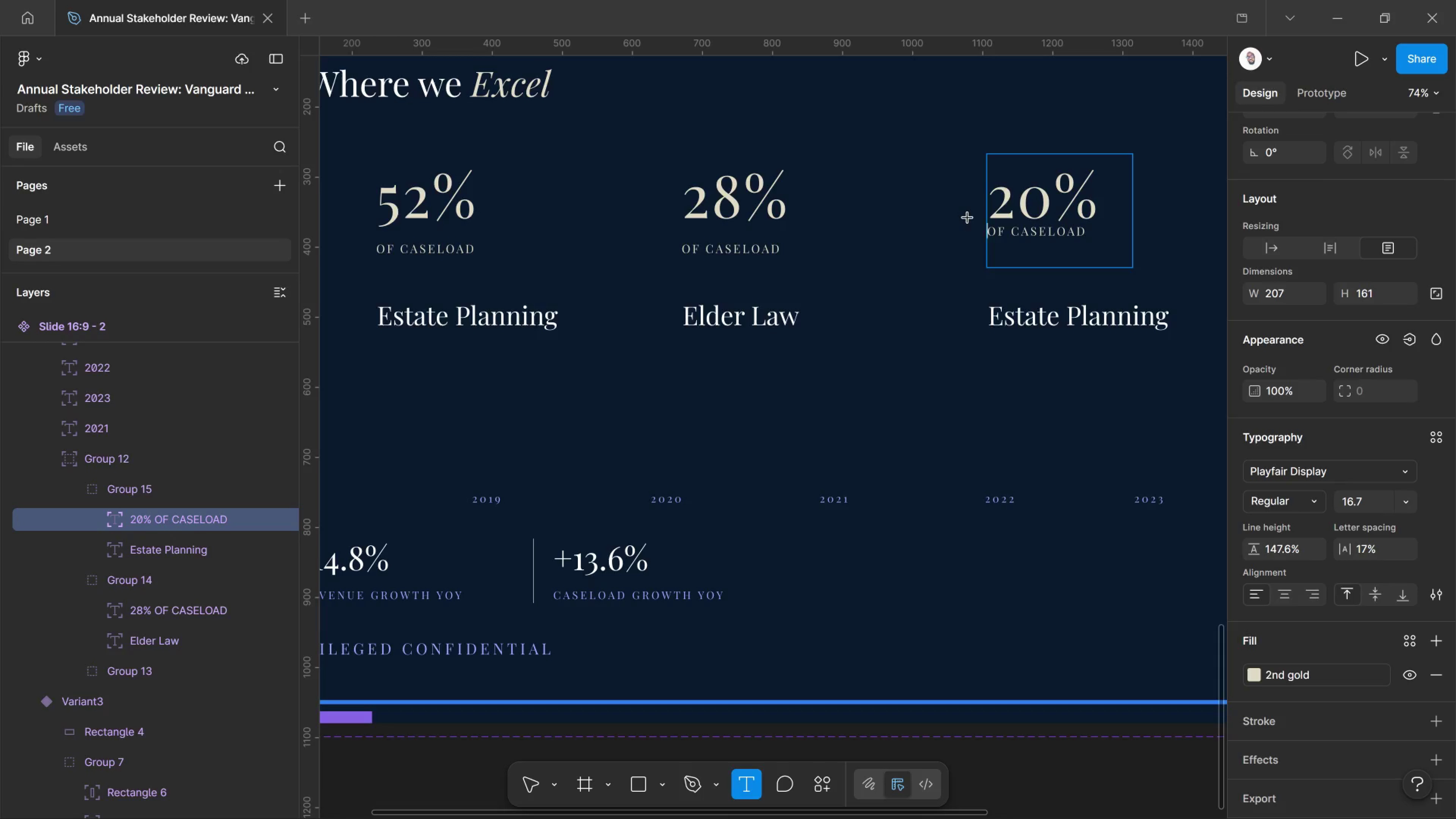 
key(Enter)
 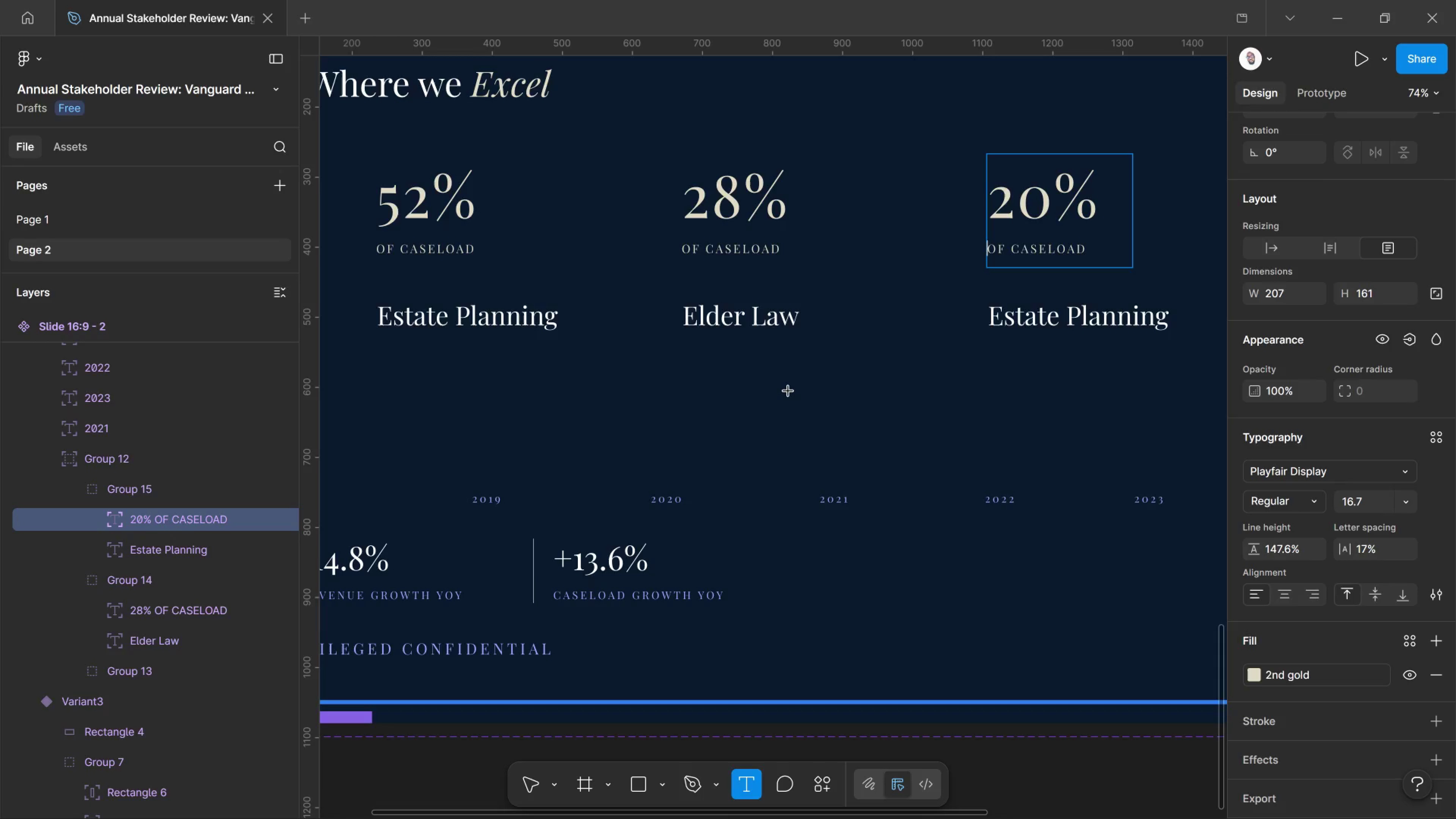 
wait(16.41)
 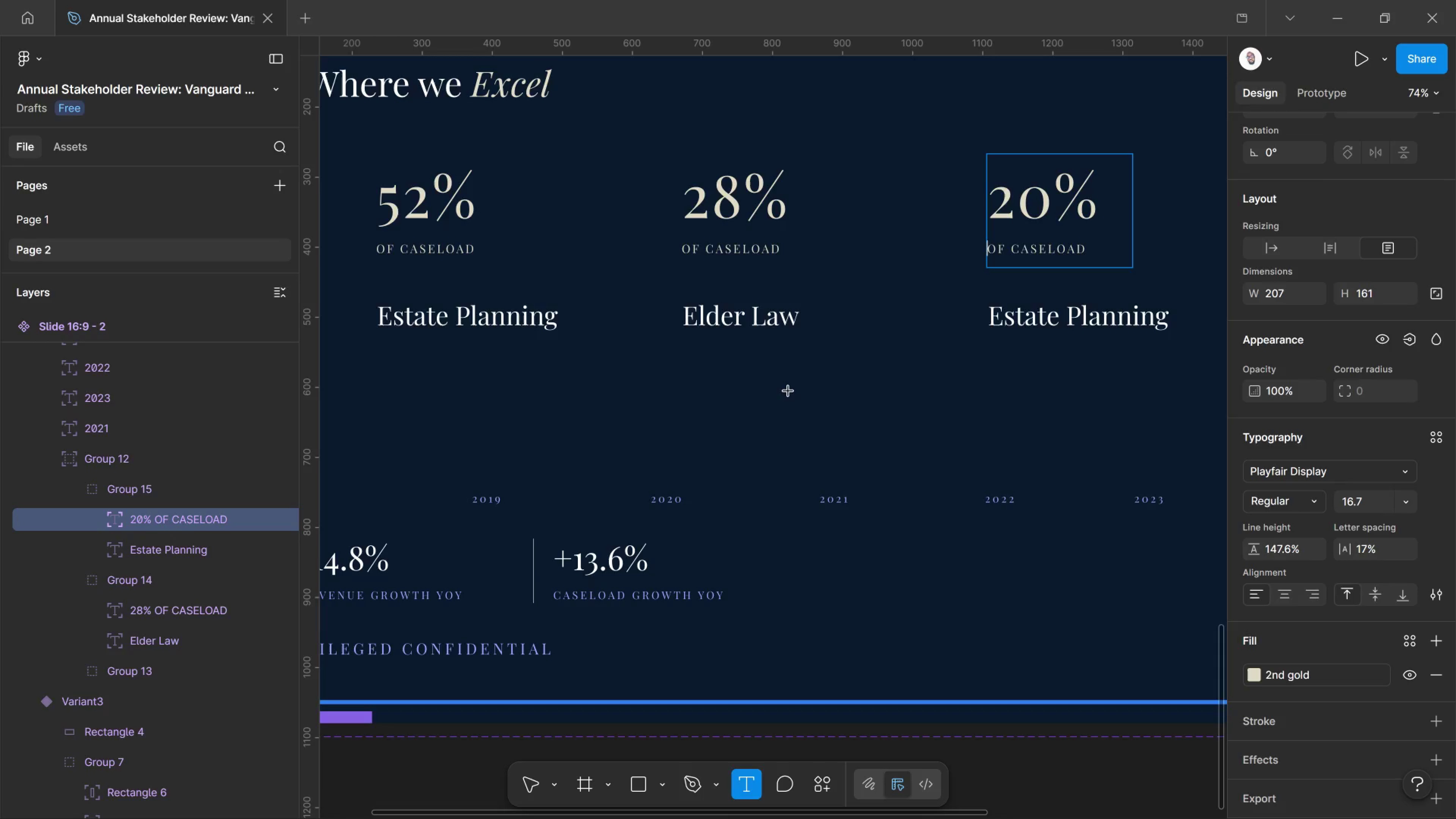 
key(Control+A)
 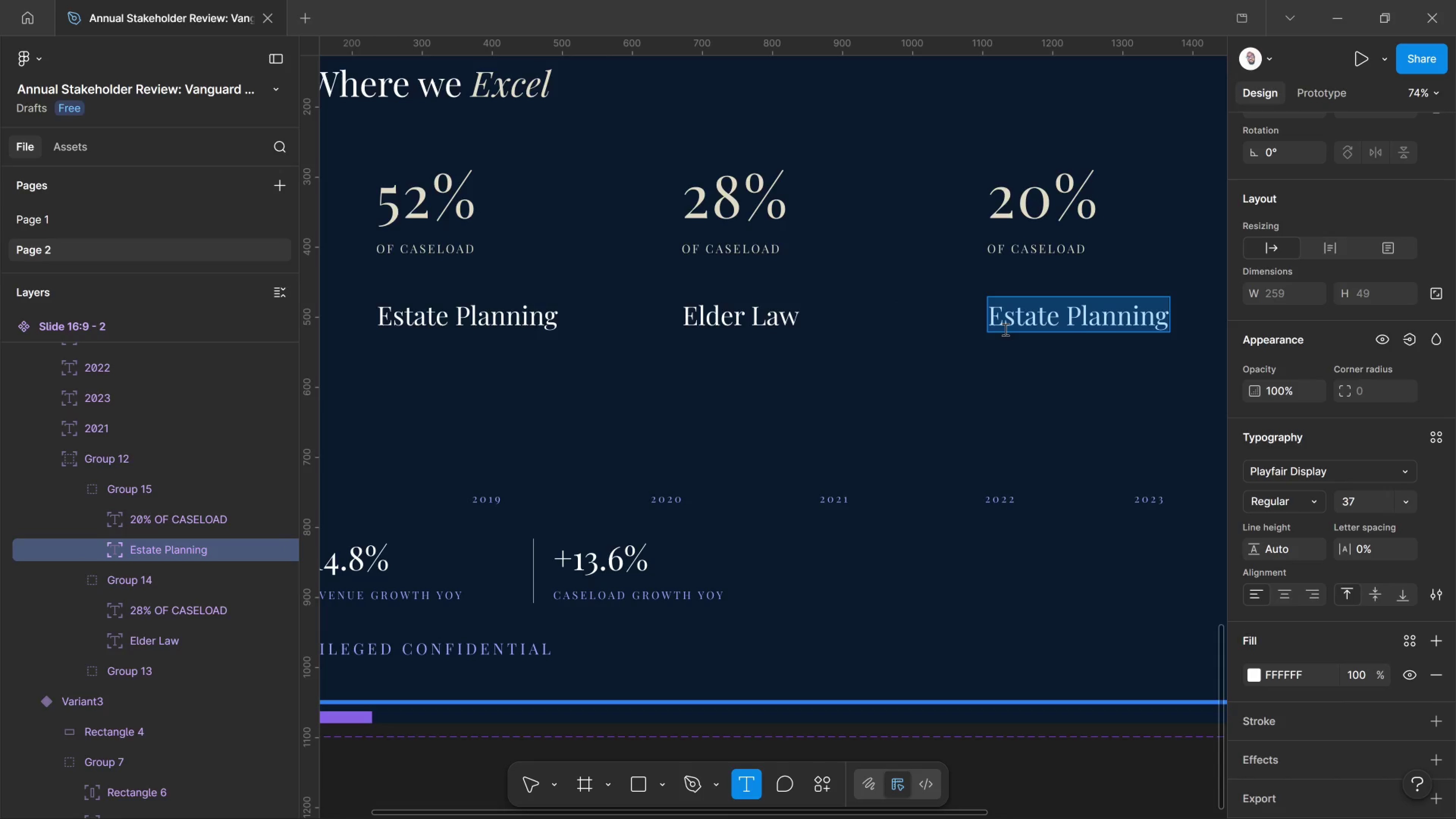 
type(Probate Litigation)
 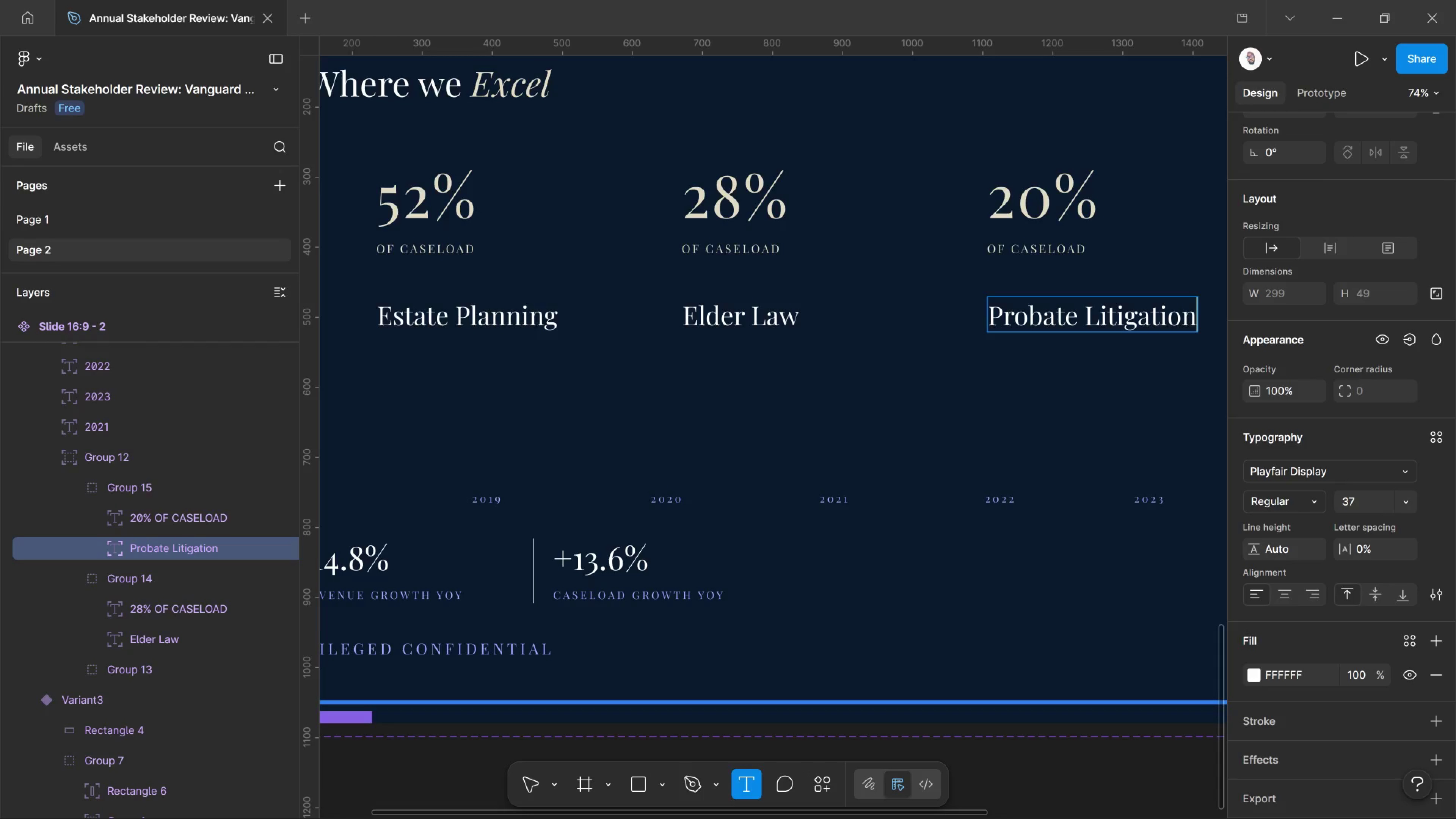 
wait(34.0)
 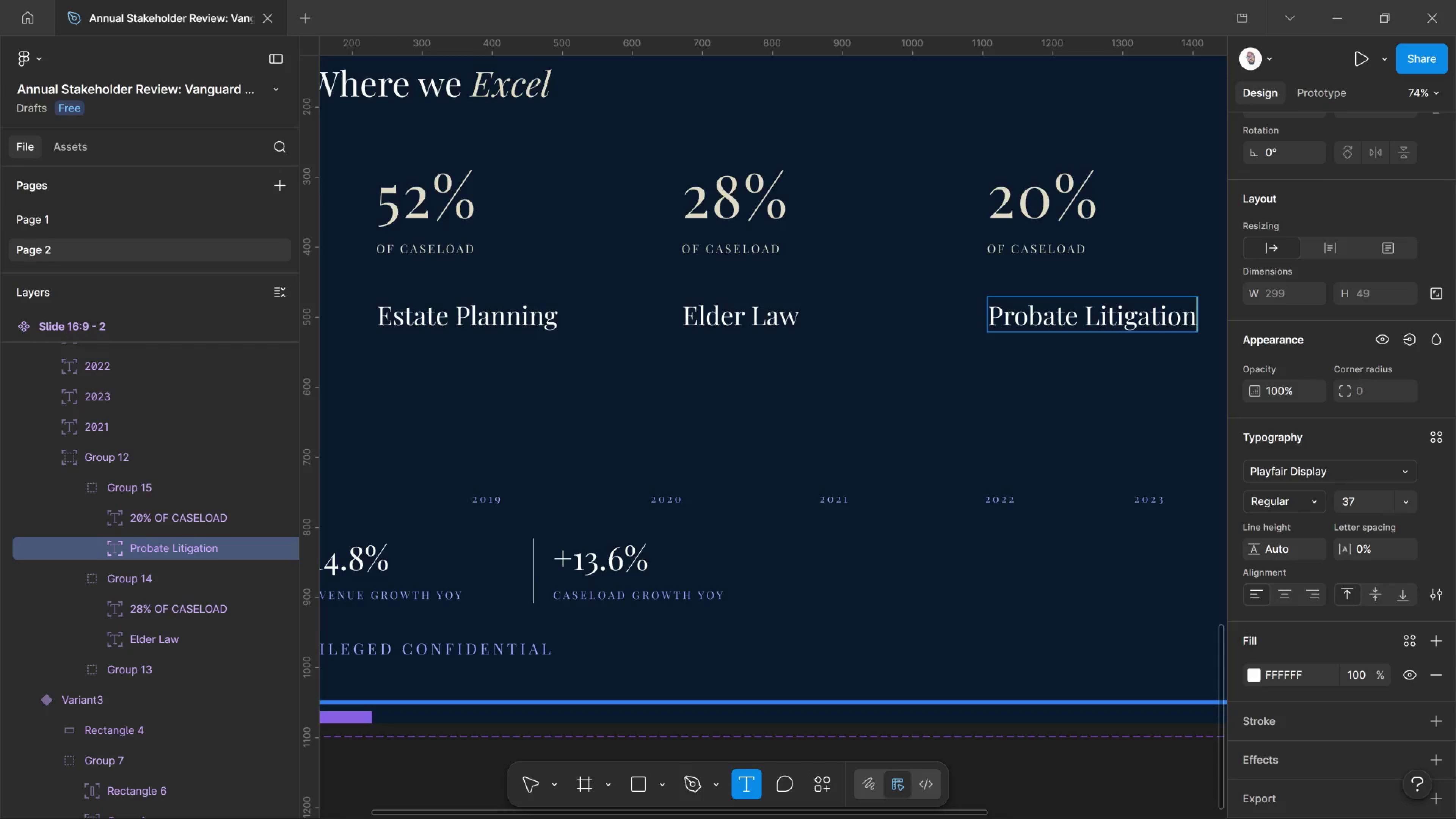 
mouse_move([1357, 795])
 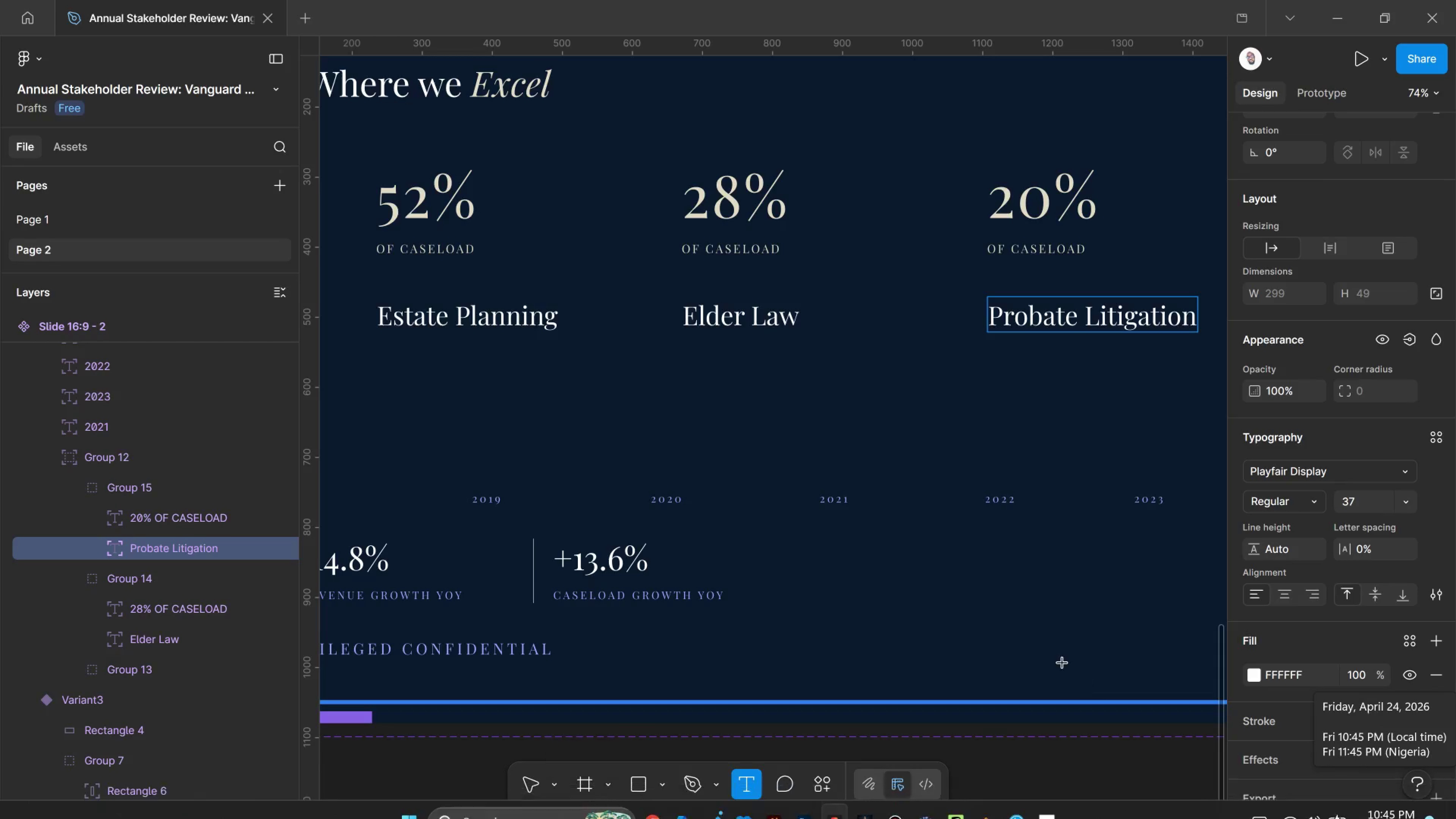 
scroll: coordinate [1059, 658], scroll_direction: down, amount: 3.0
 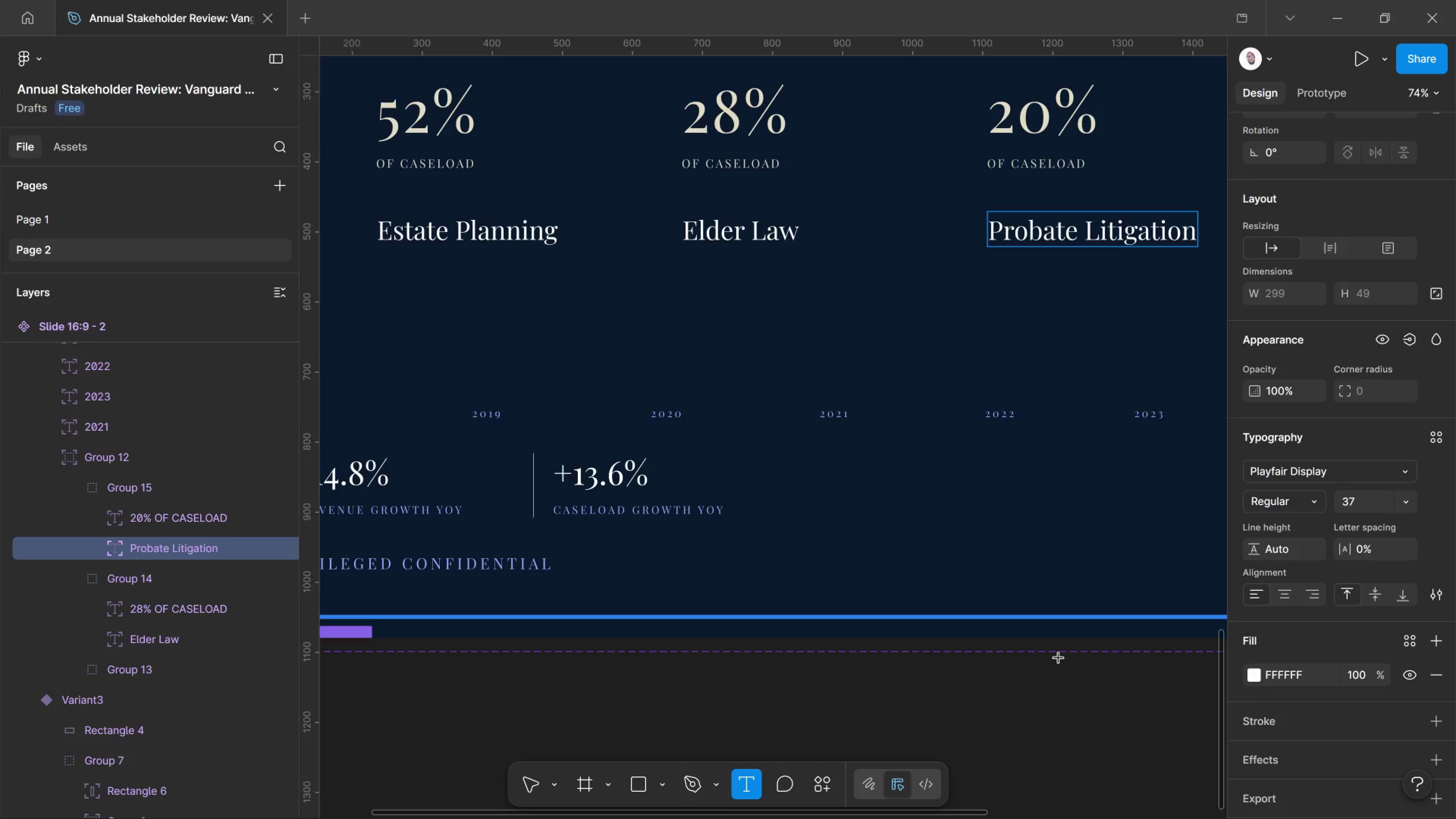 
hold_key(key=ControlLeft, duration=0.95)
scroll: coordinate [1059, 658], scroll_direction: down, amount: 5.0
 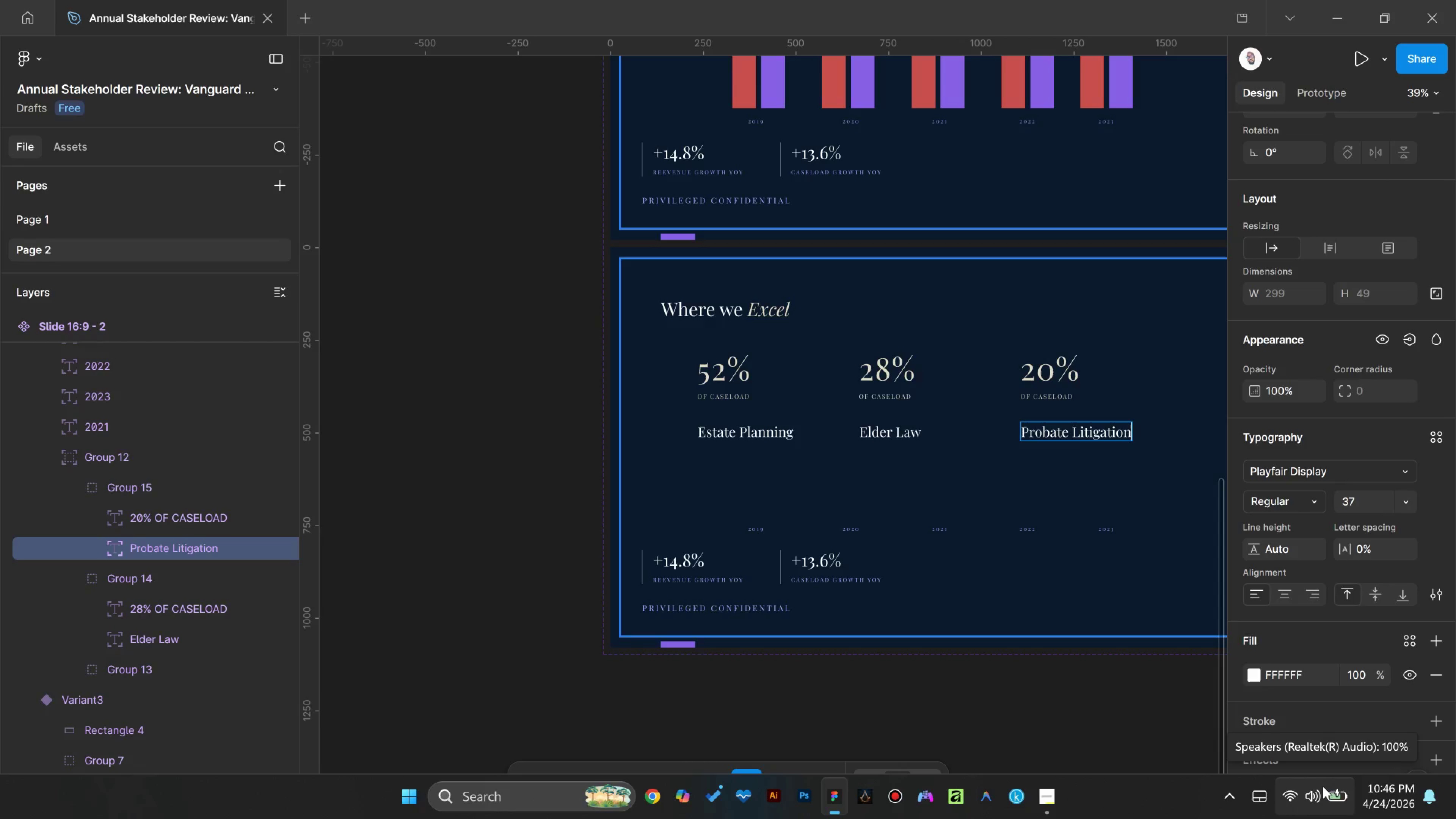 
wait(33.5)
 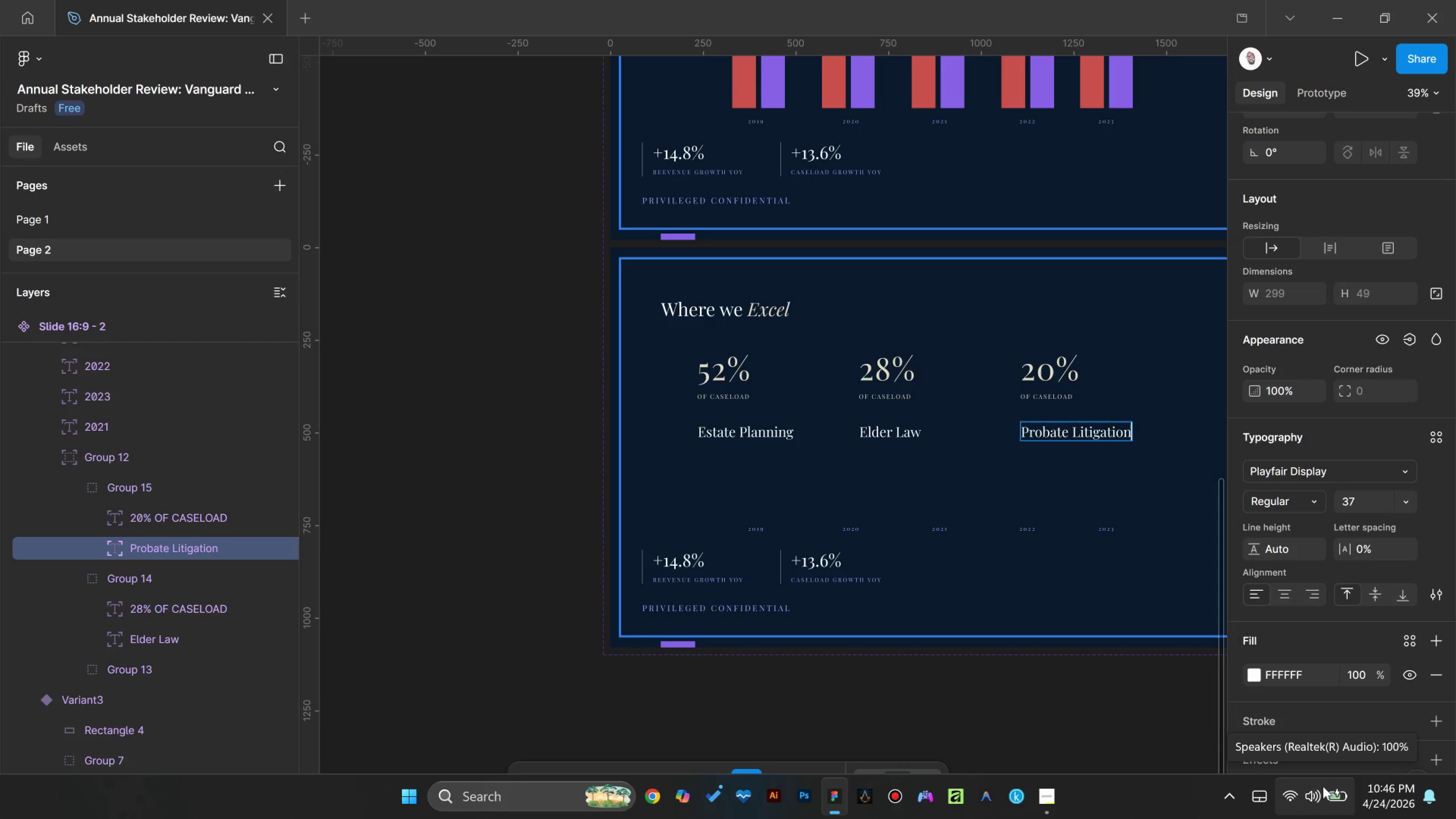 
left_click([524, 789])
 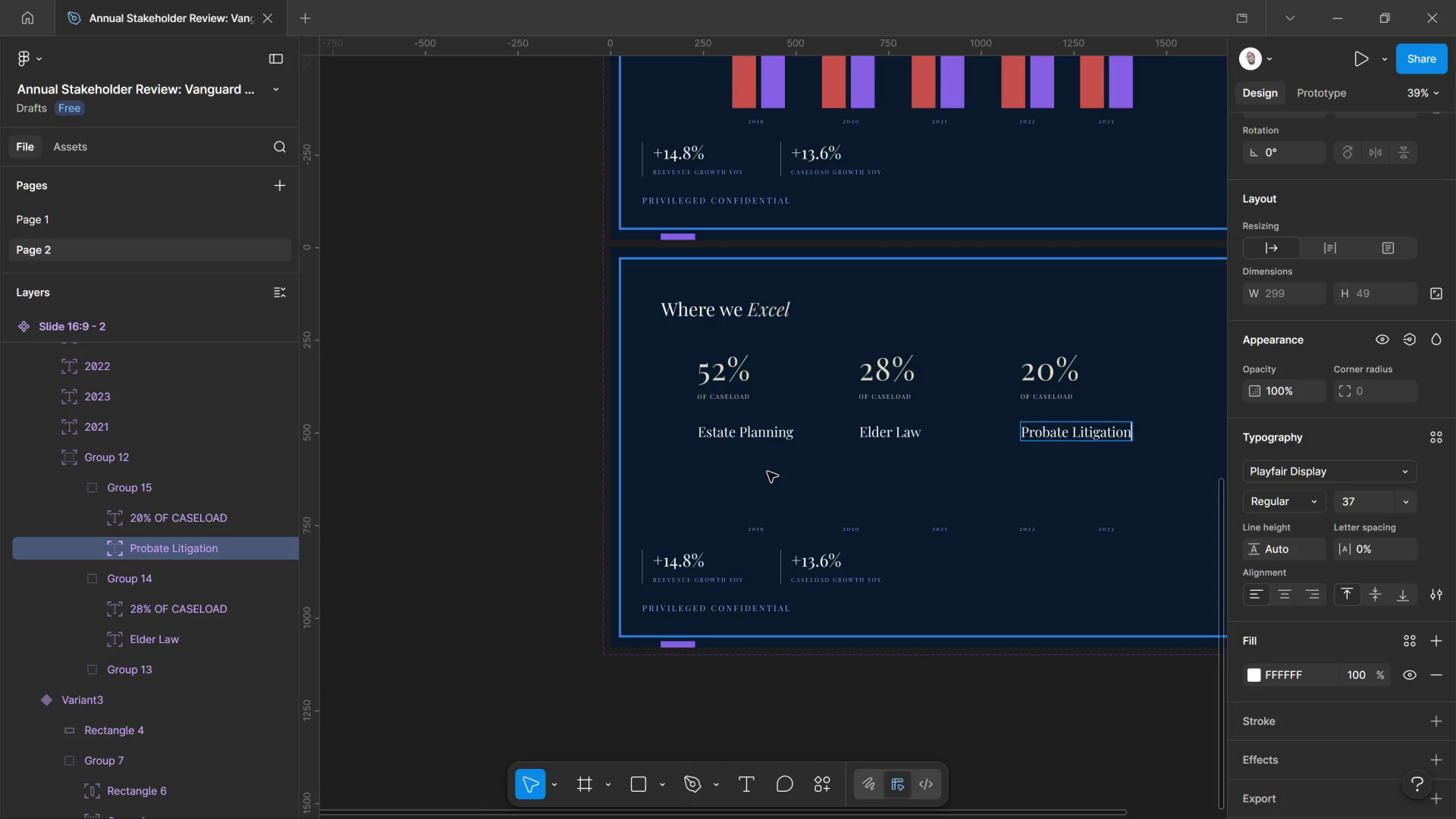 
left_click([771, 465])
 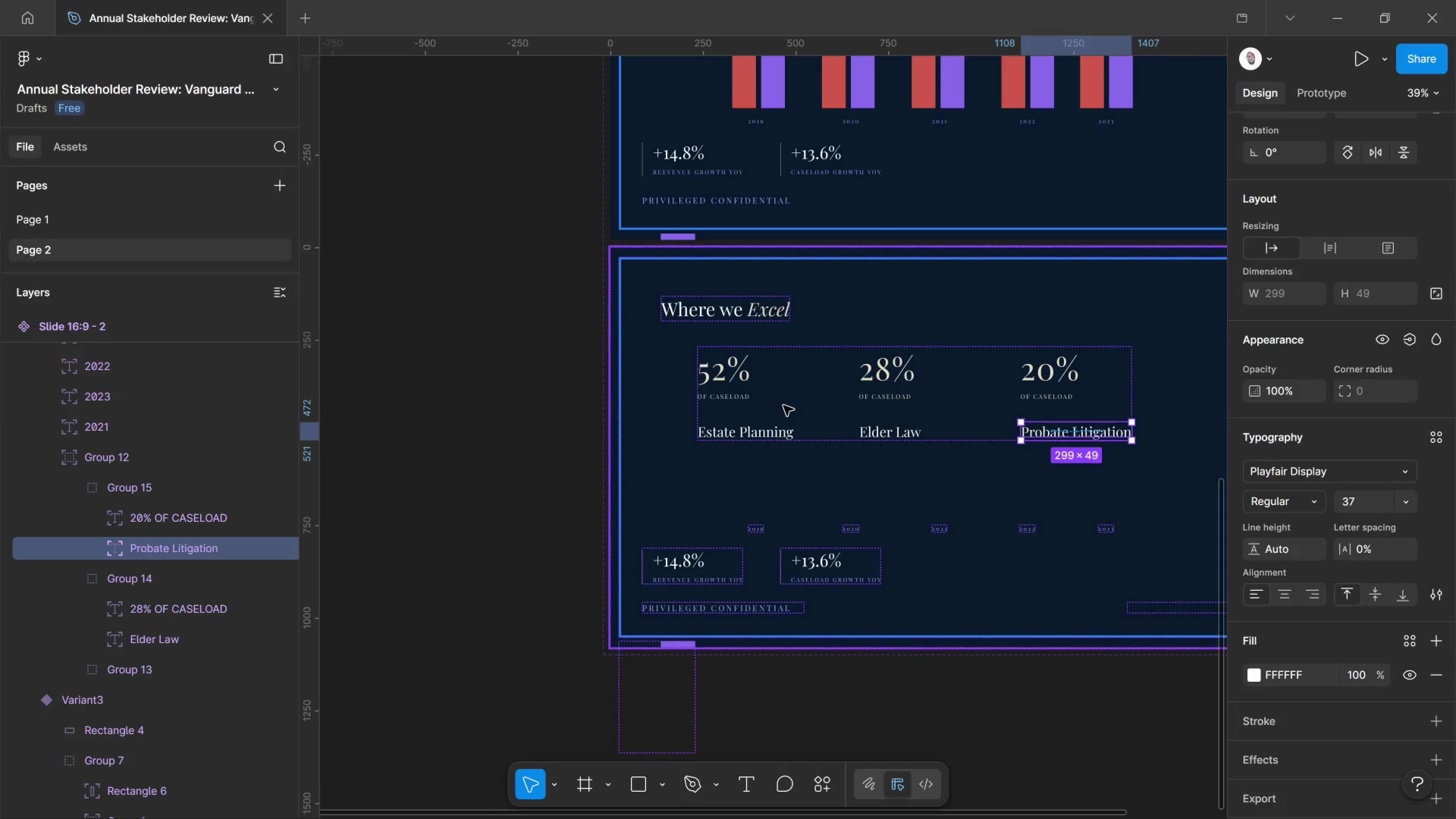 
left_click([783, 405])
 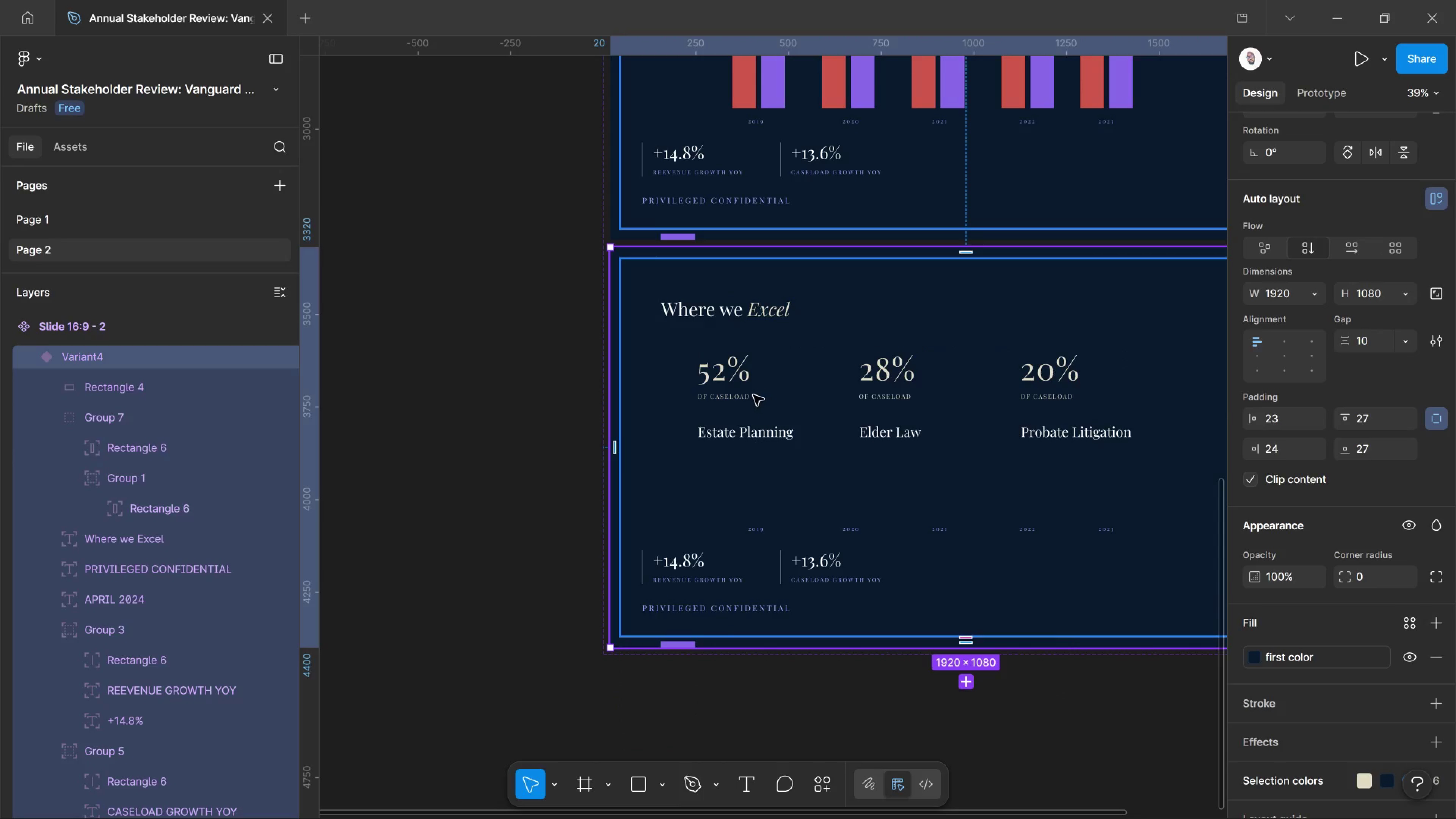 
left_click([741, 384])
 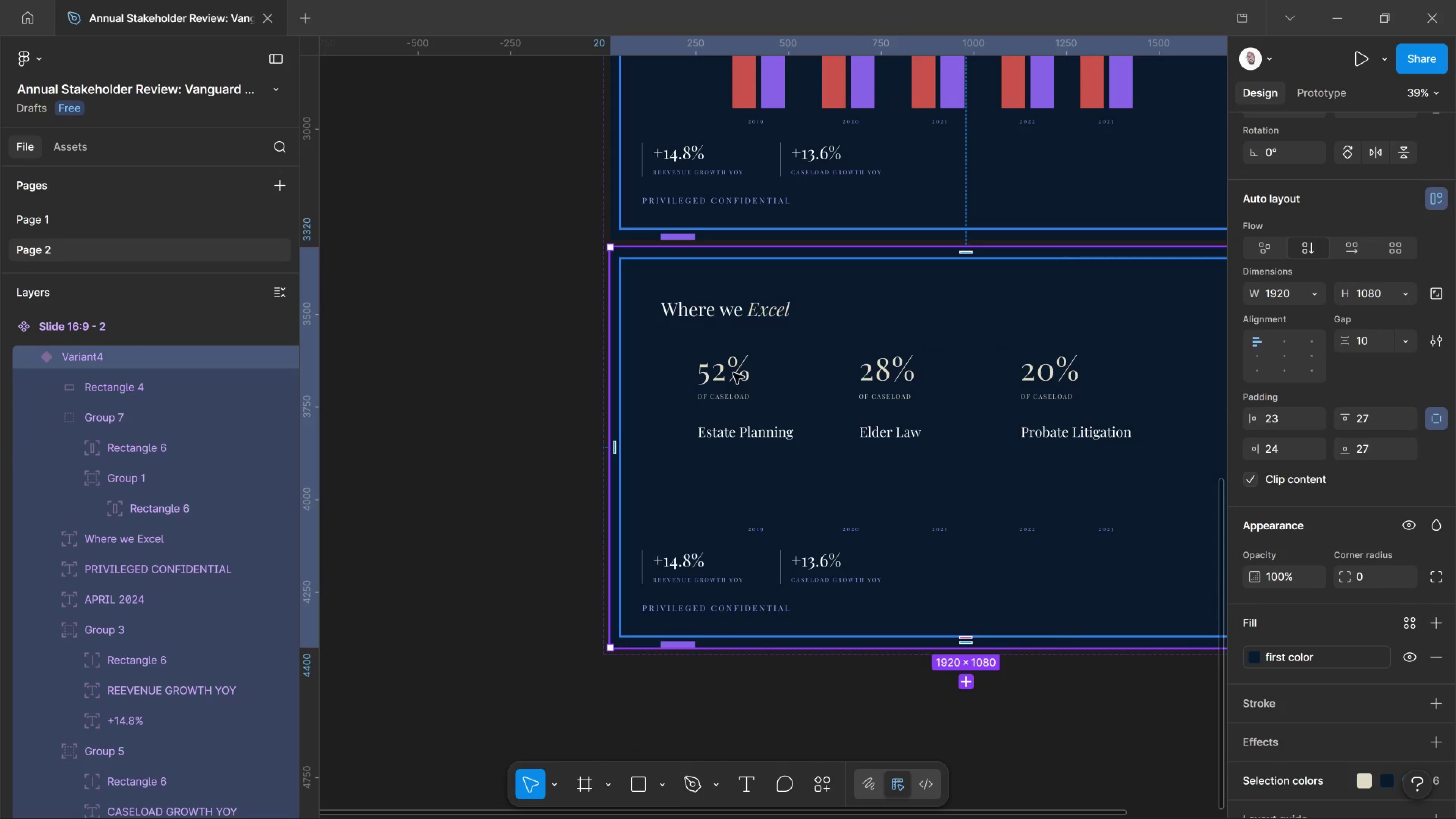 
left_click([733, 371])
 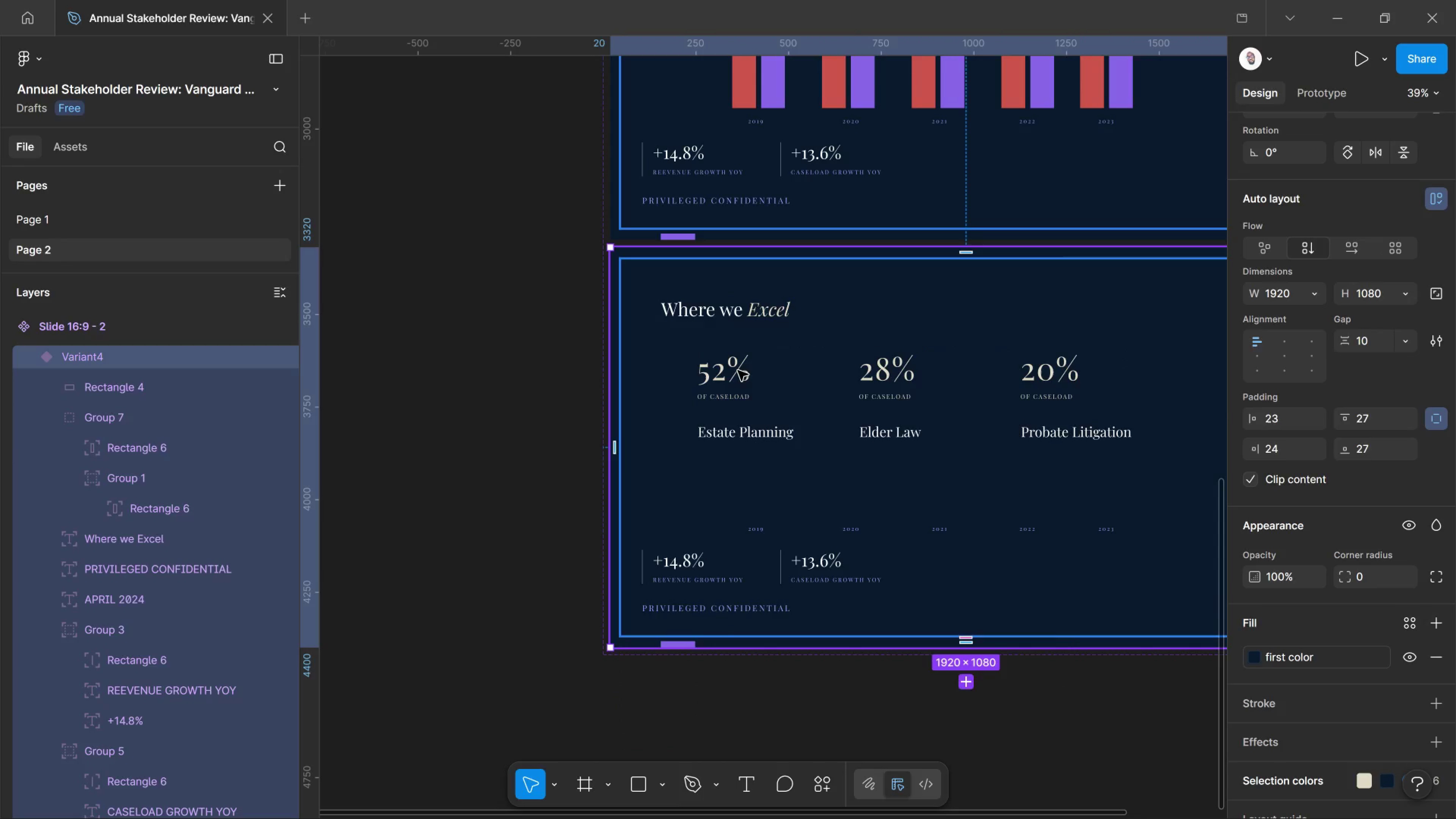 
double_click([738, 370])
 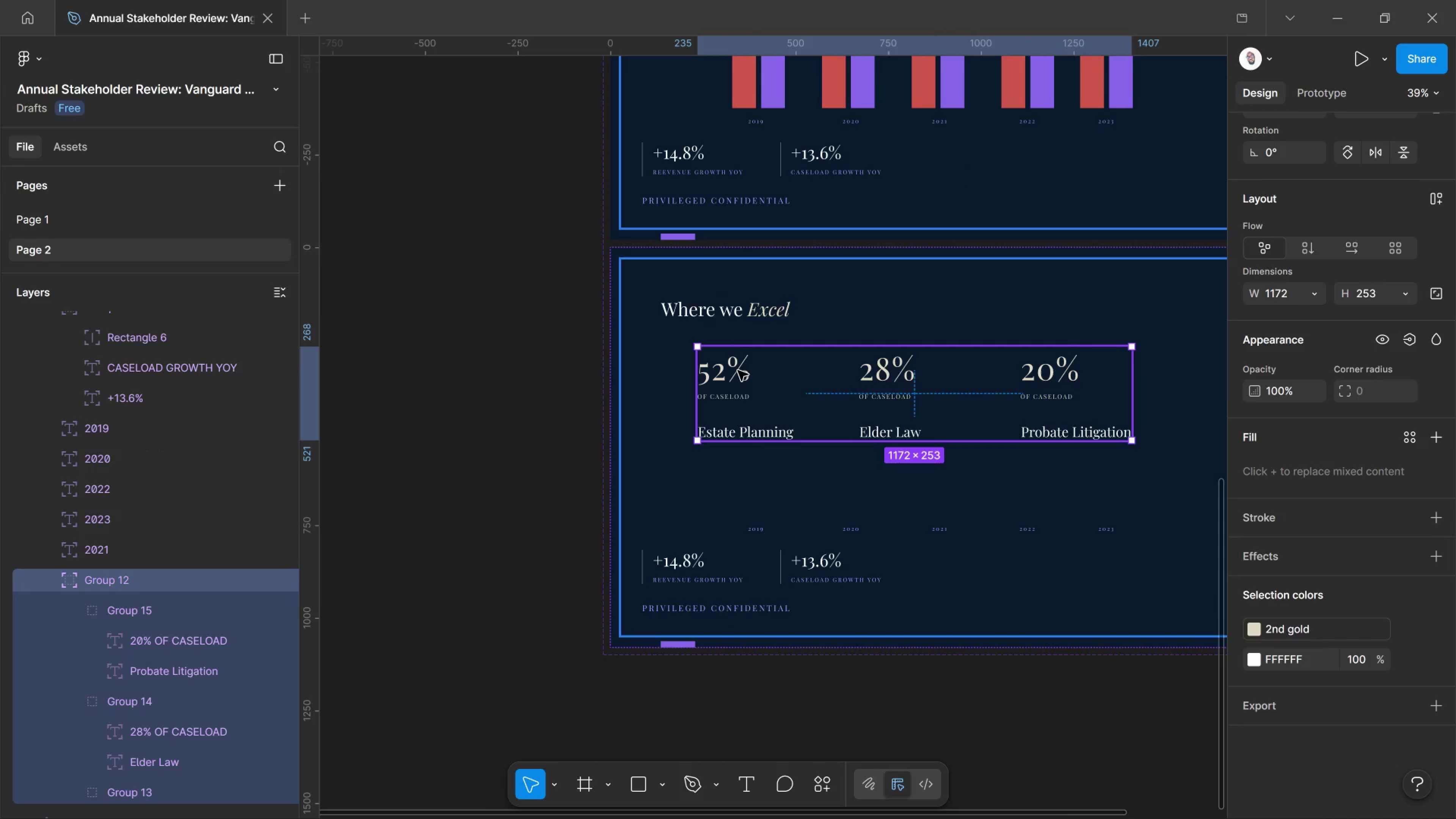 
left_click([738, 370])
 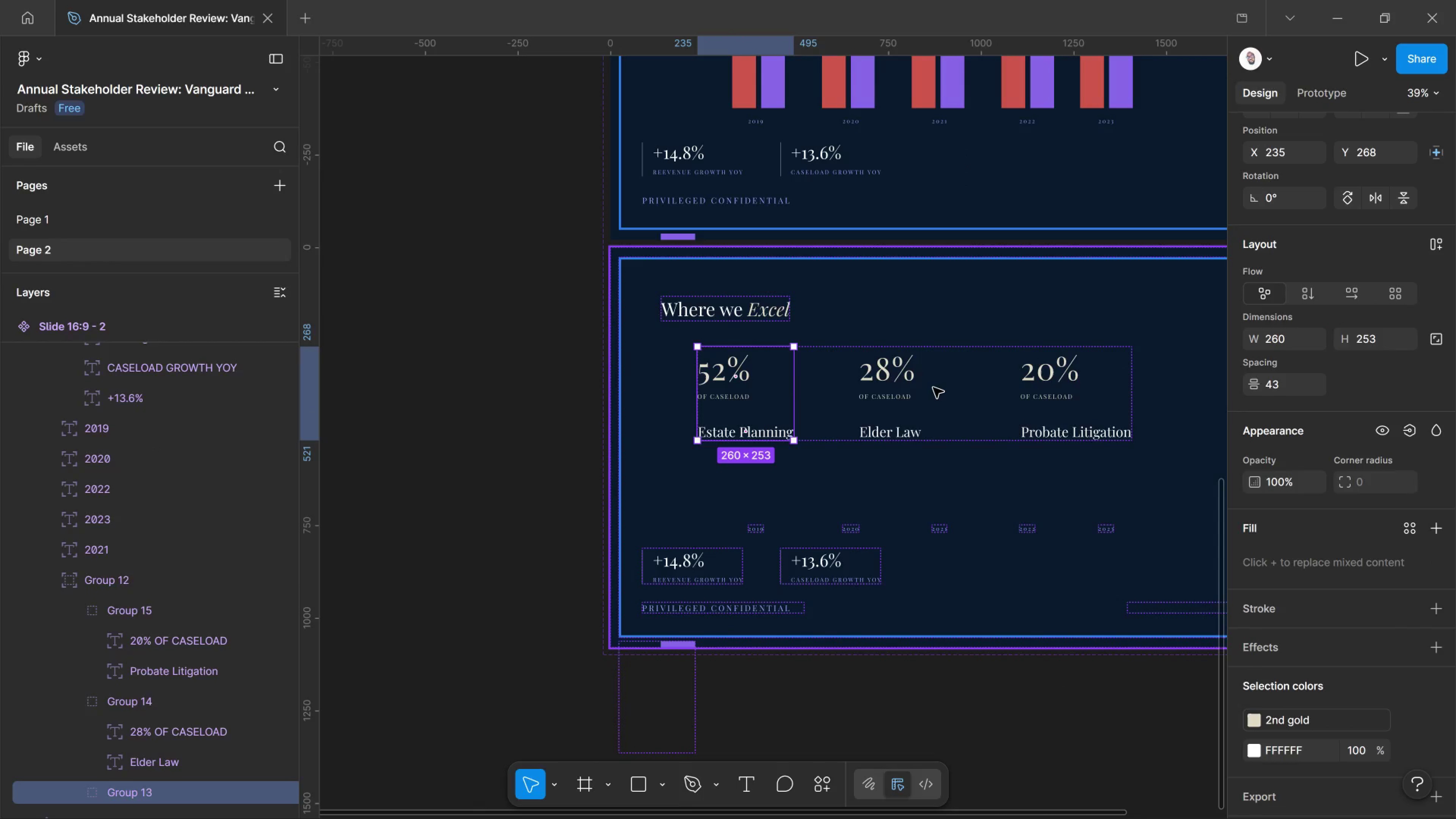 
left_click([933, 388])
 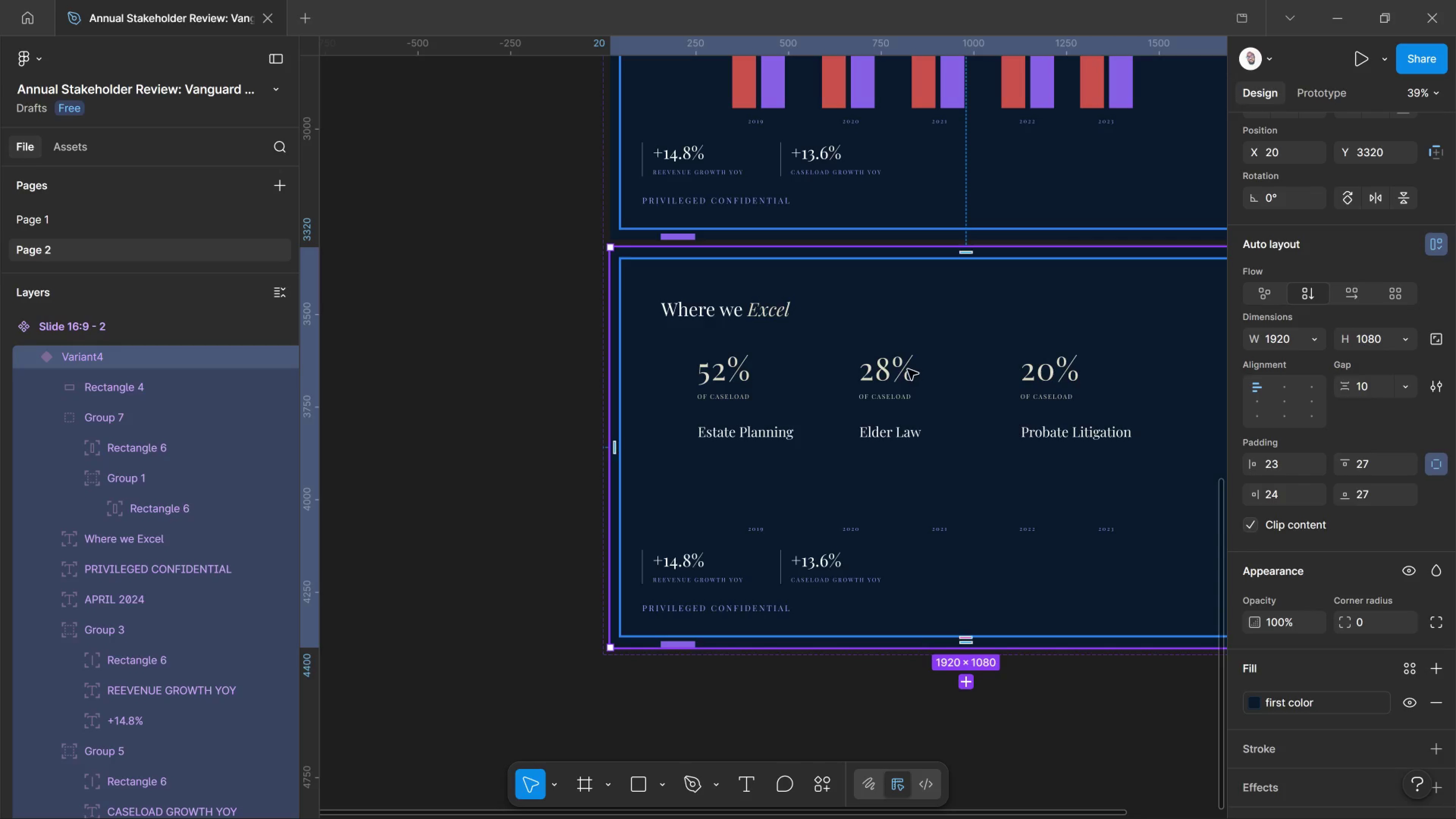 
left_click([908, 369])
 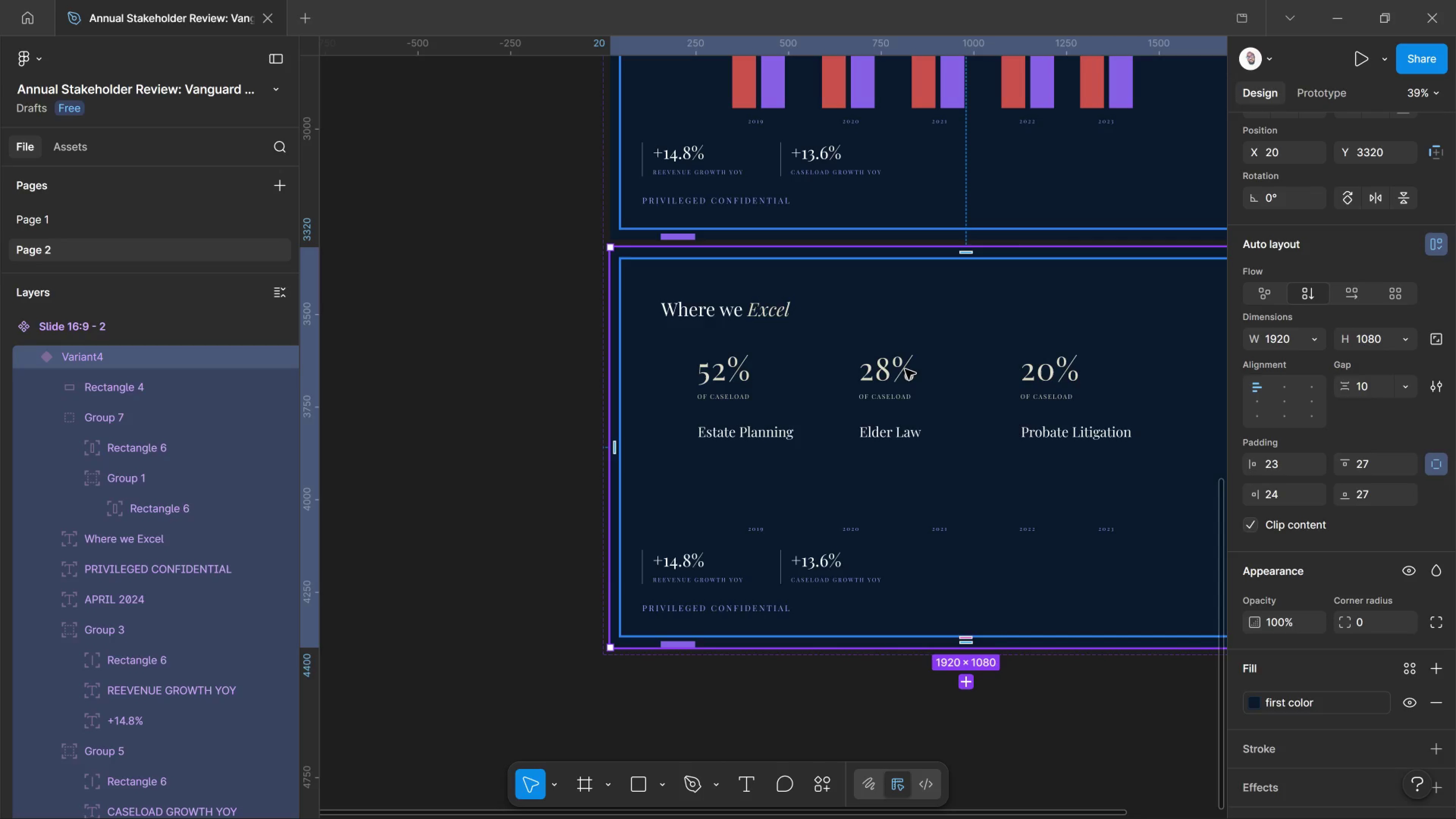 
double_click([905, 369])
 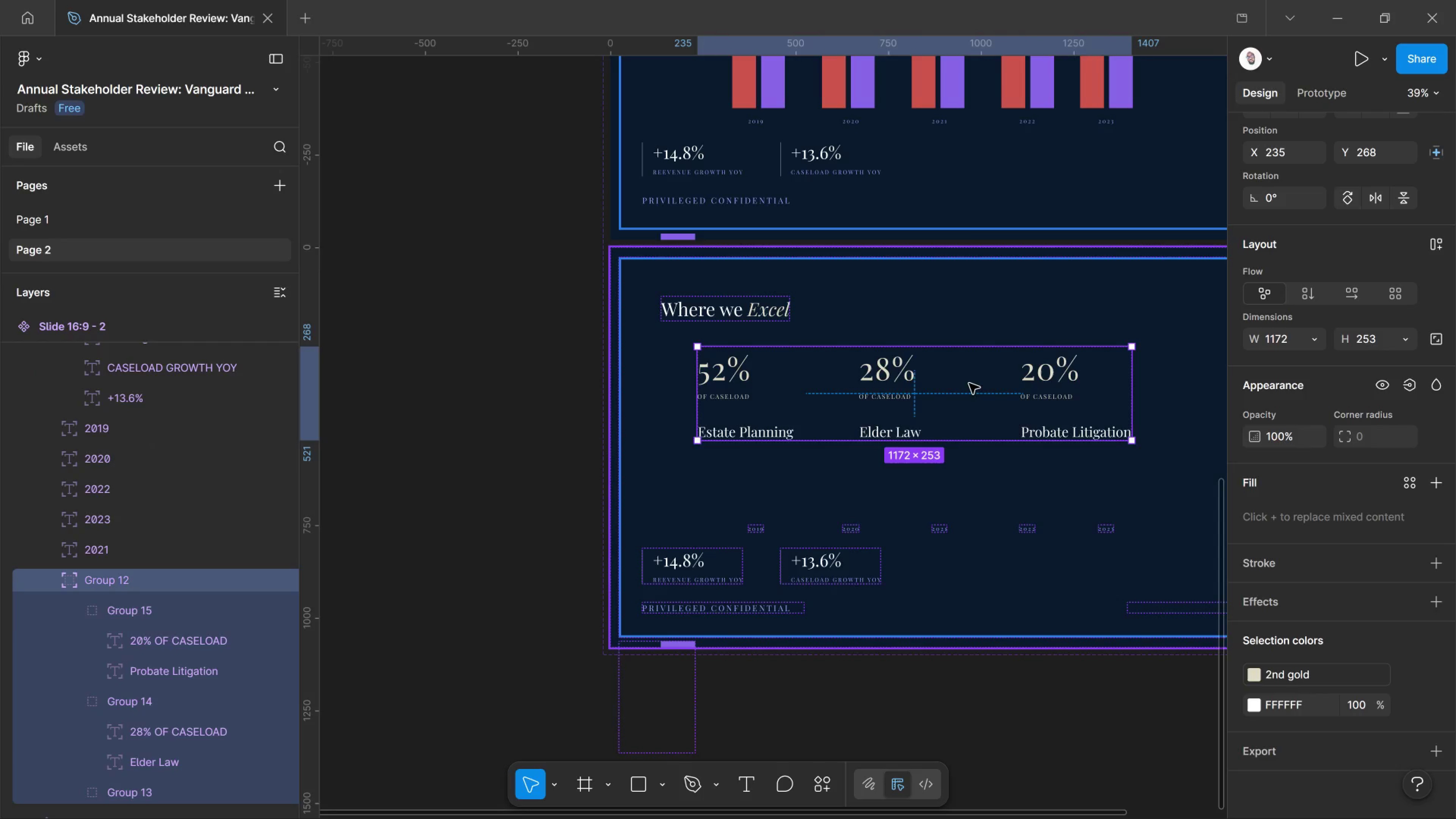 
key(Shift+ArrowRight)
 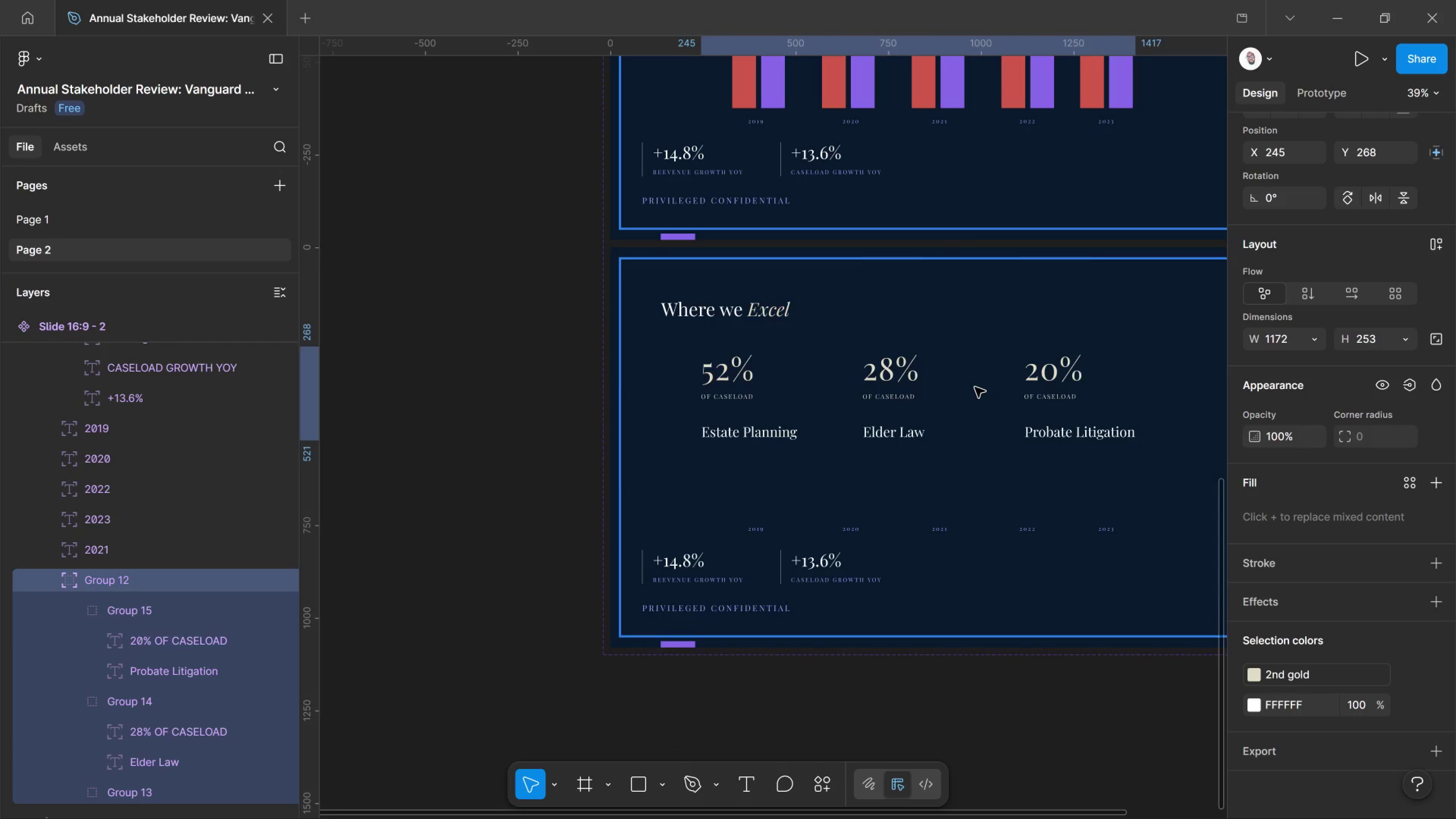 
key(Shift+ArrowRight)
 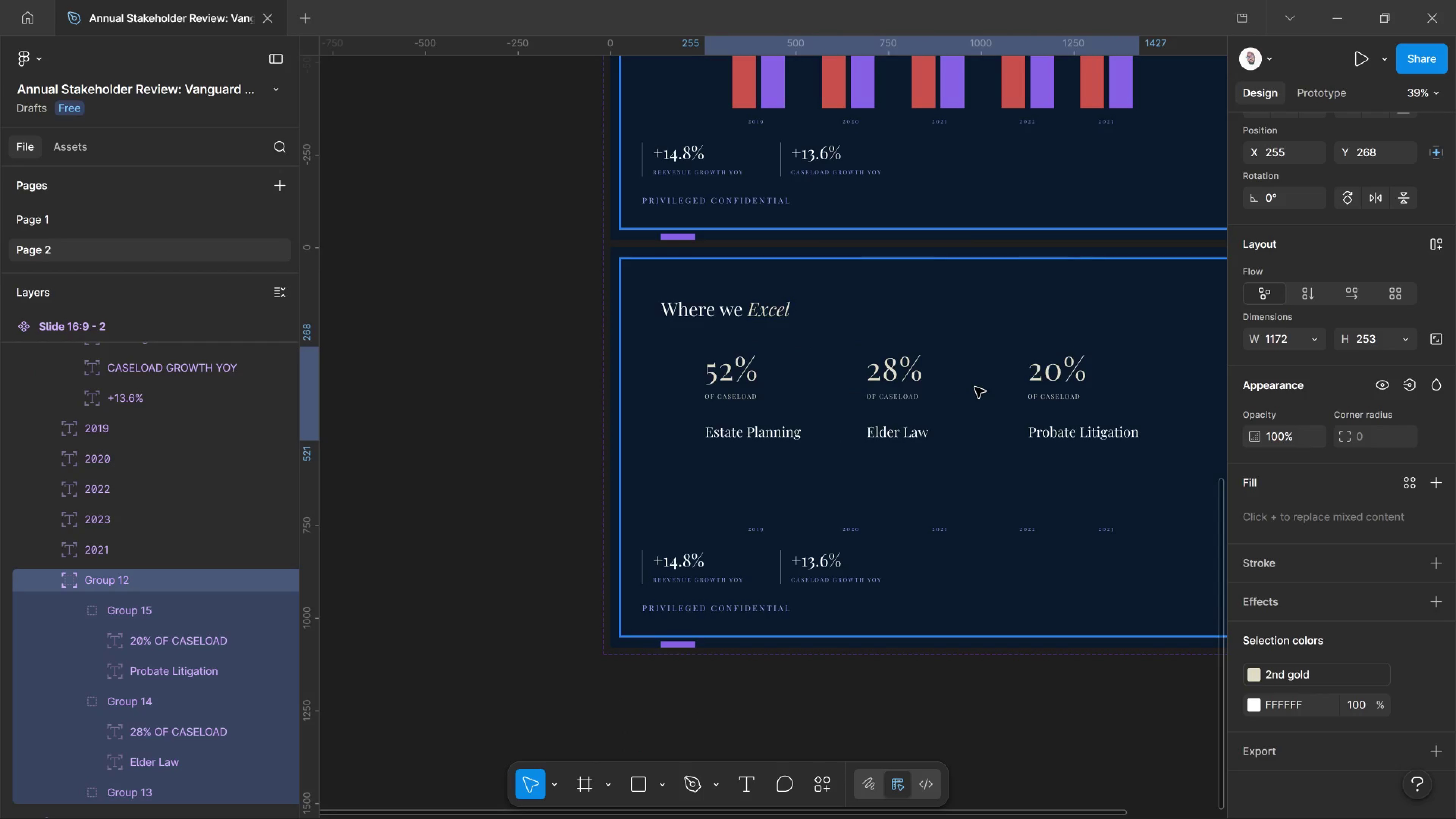 
key(Shift+ArrowRight)
 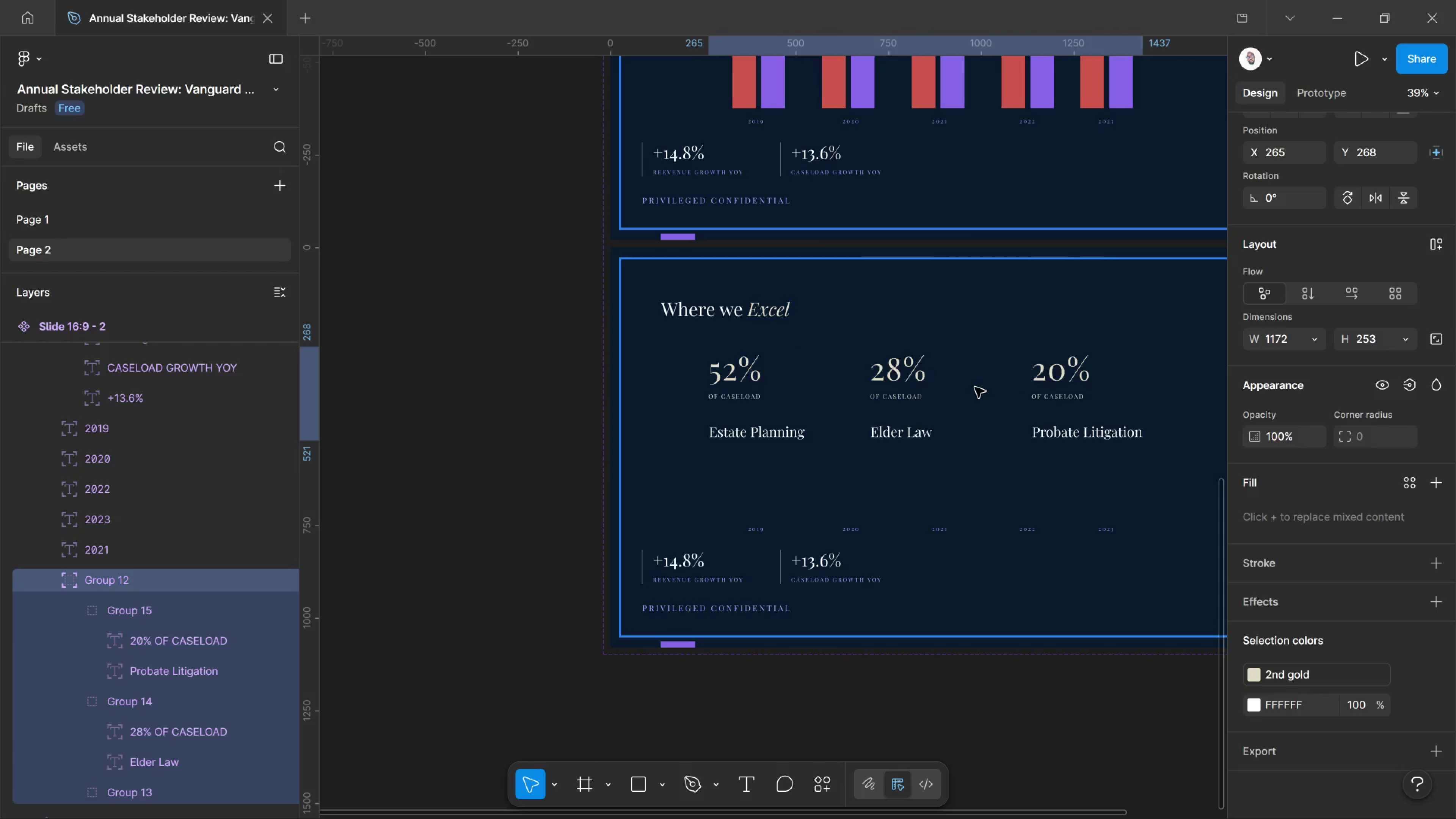 
hold_key(key=ArrowRight, duration=1.0)
 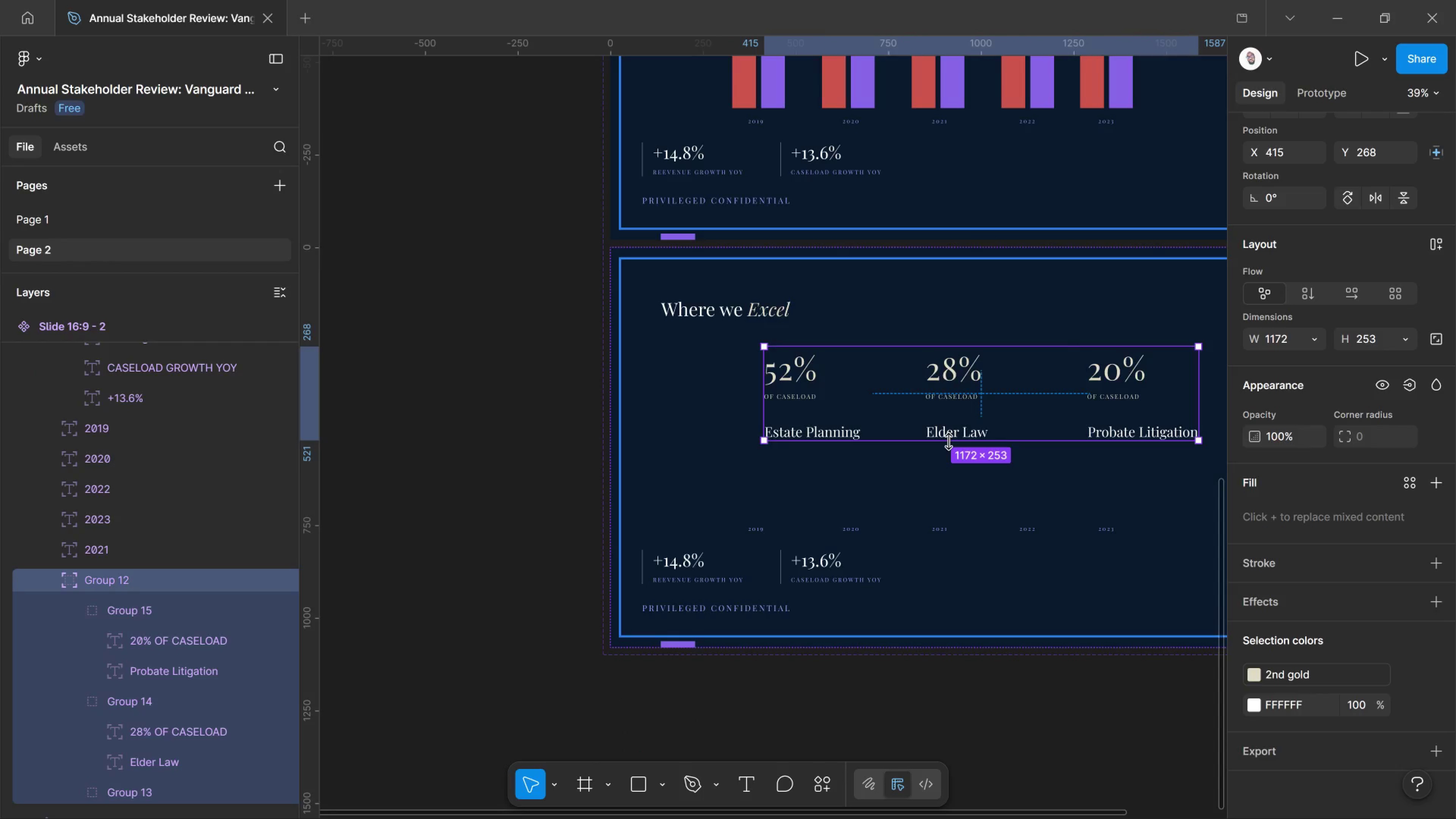 
key(Shift+ArrowDown)
 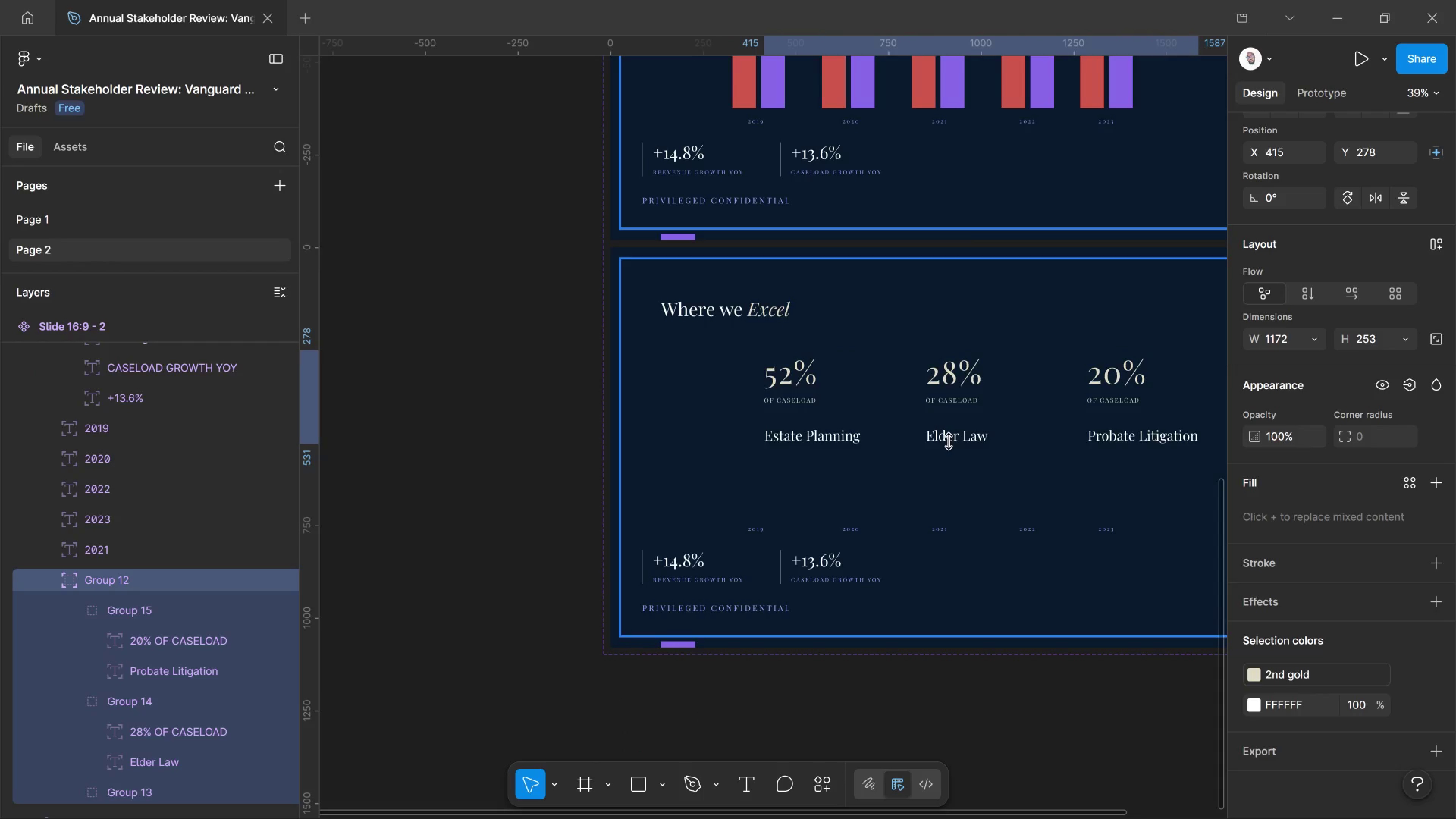 
key(Shift+ArrowDown)
 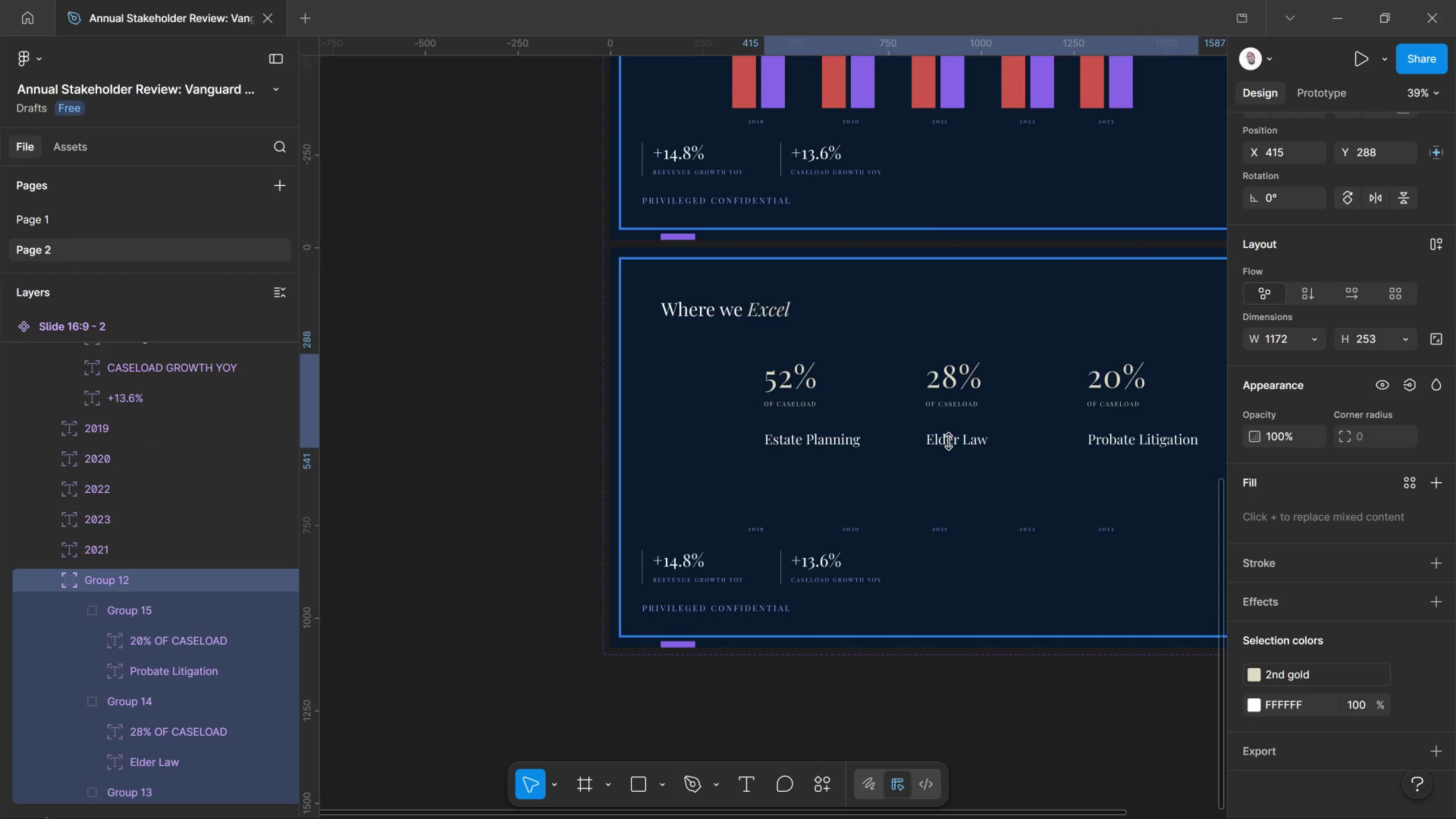 
key(Shift+ArrowDown)
 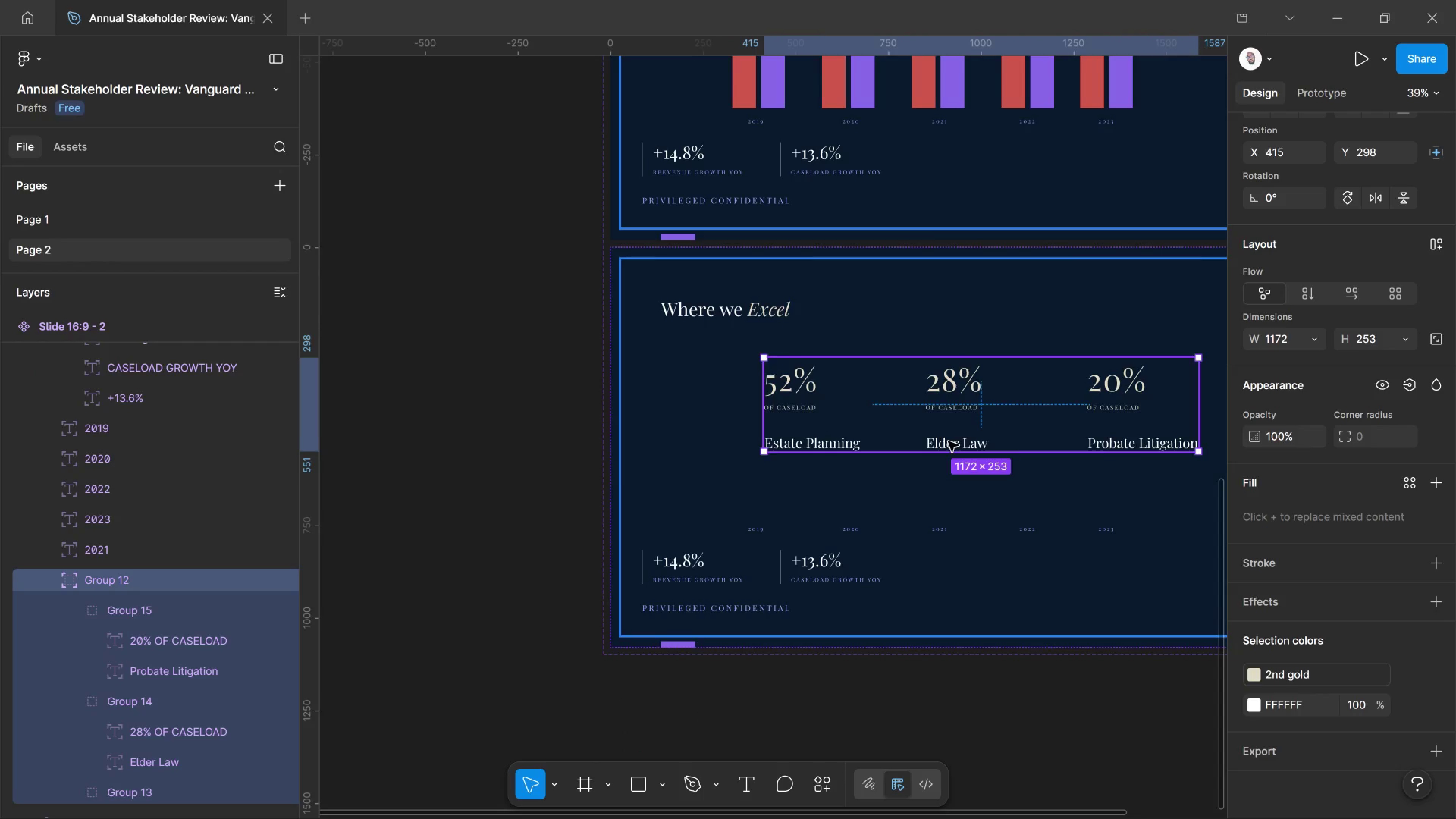 
key(Shift+ArrowDown)
 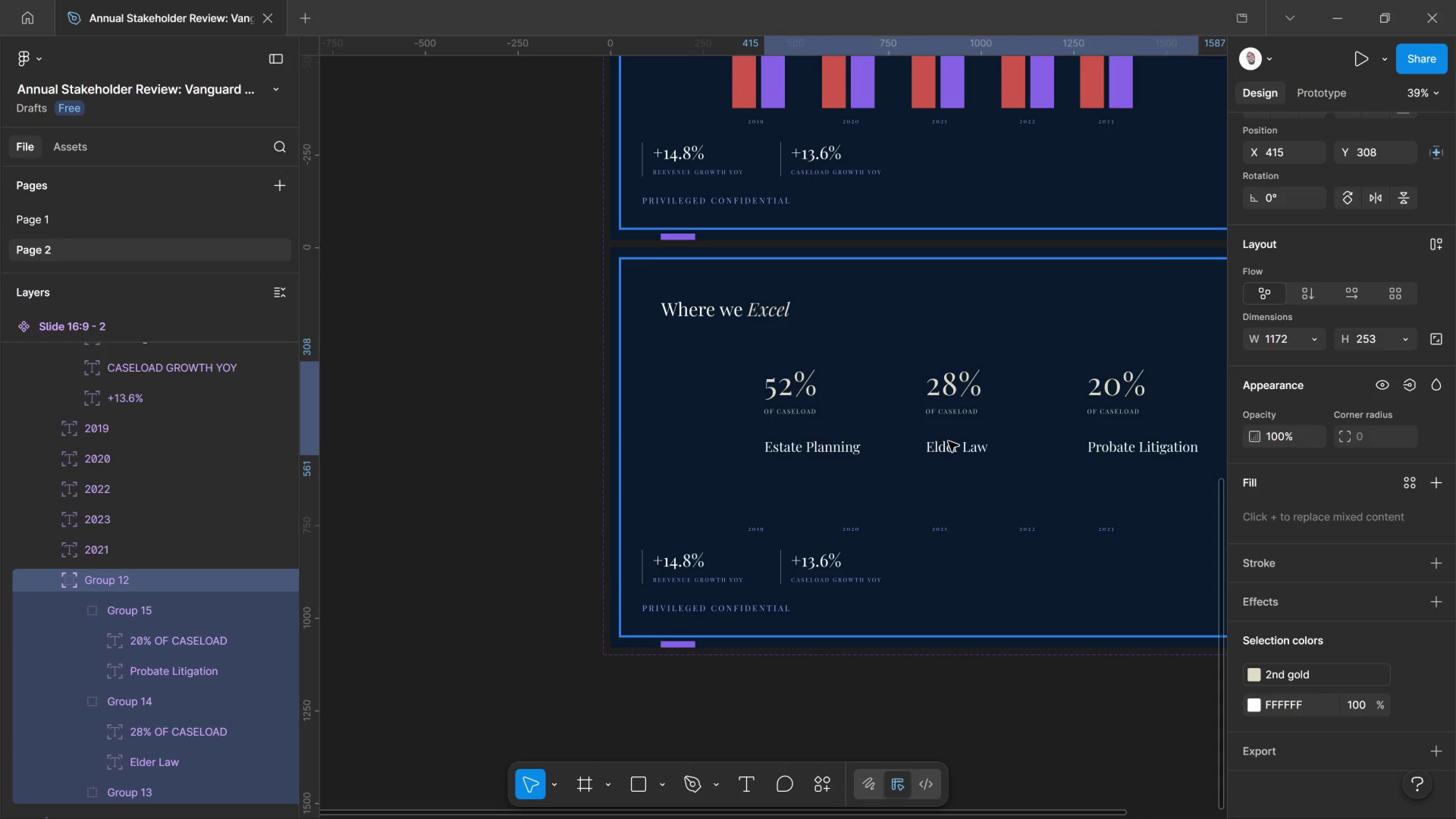 
key(Shift+ArrowDown)
 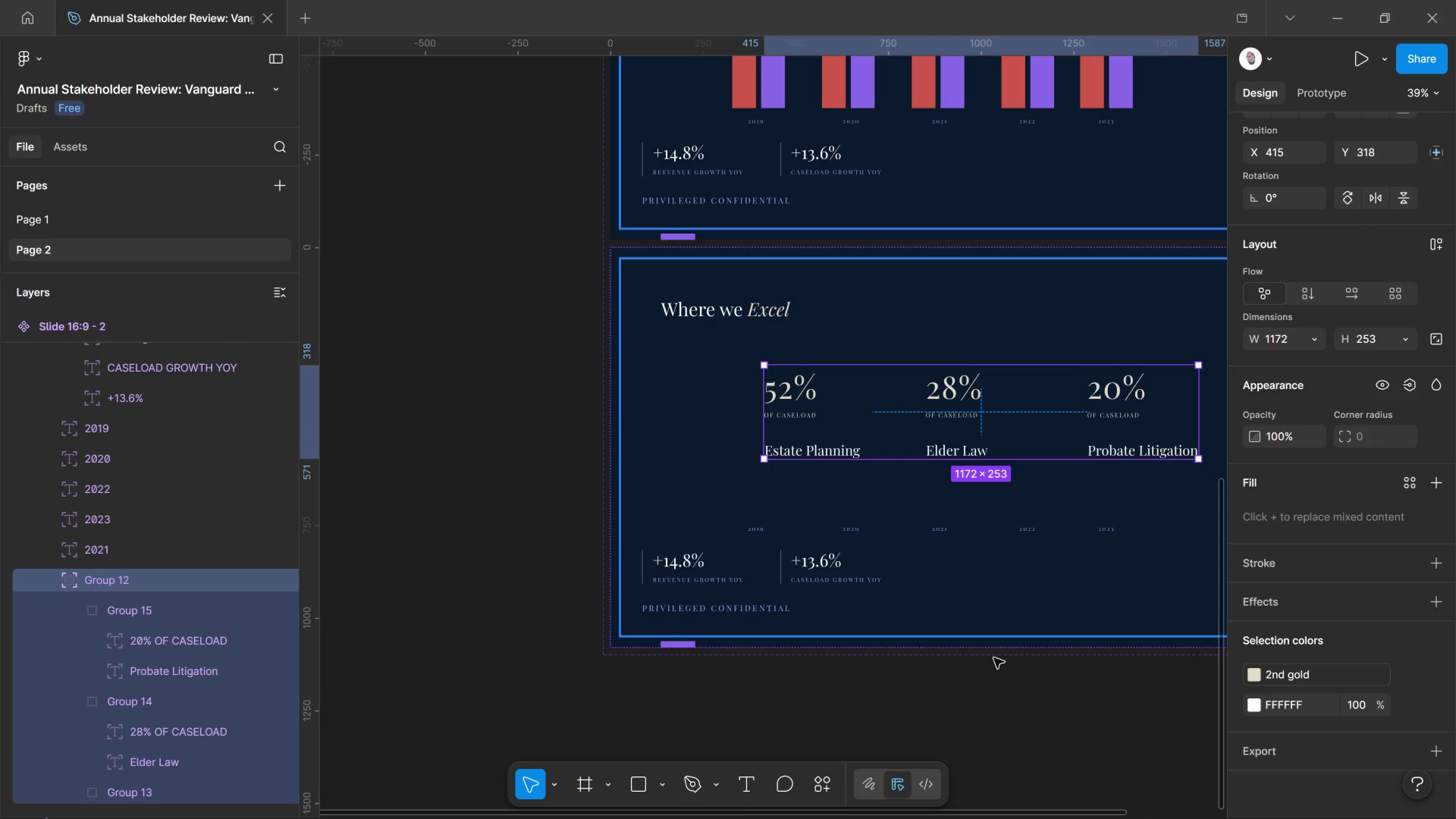 
wait(6.53)
 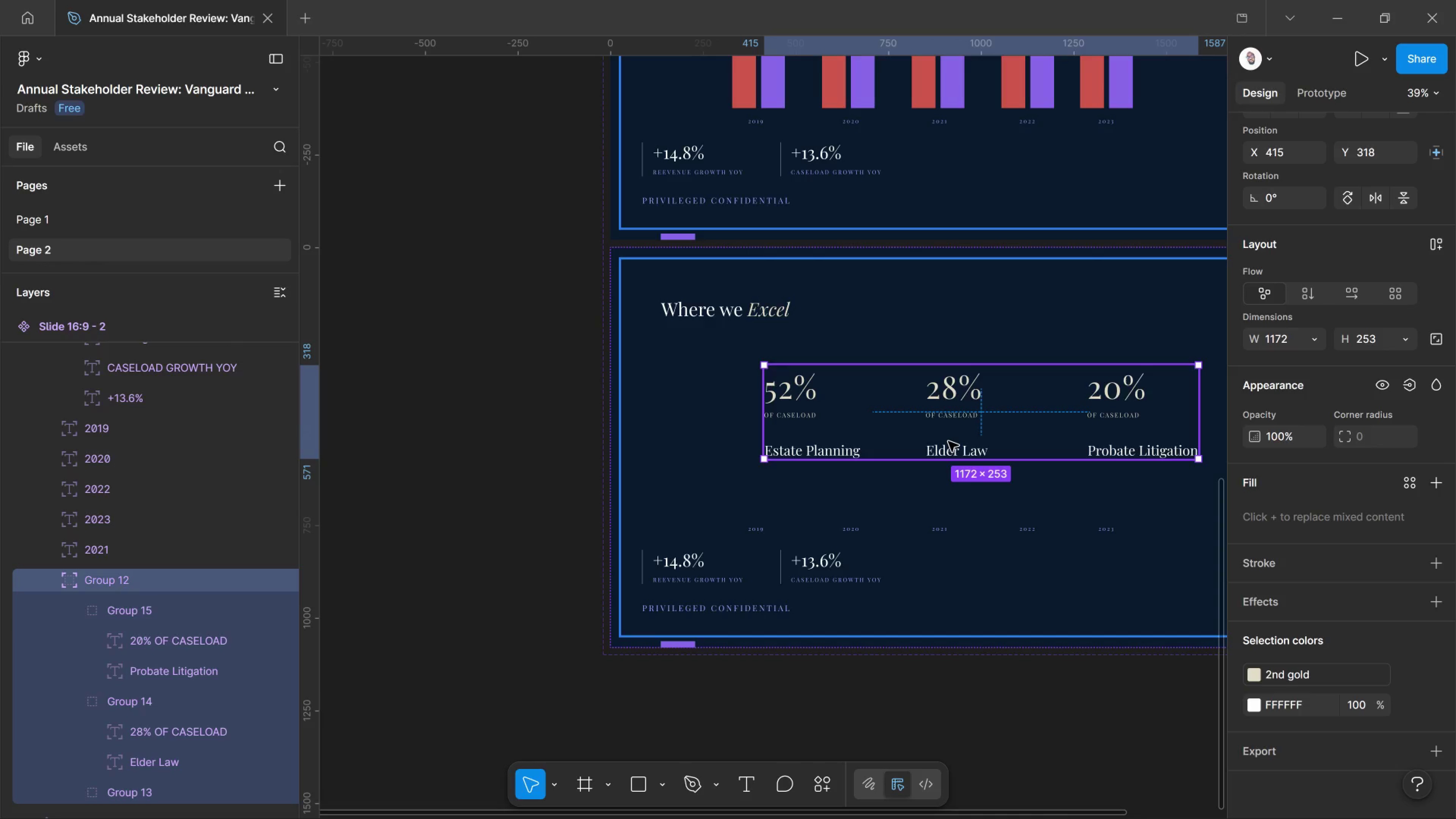 
scroll: coordinate [781, 611], scroll_direction: down, amount: 7.0
 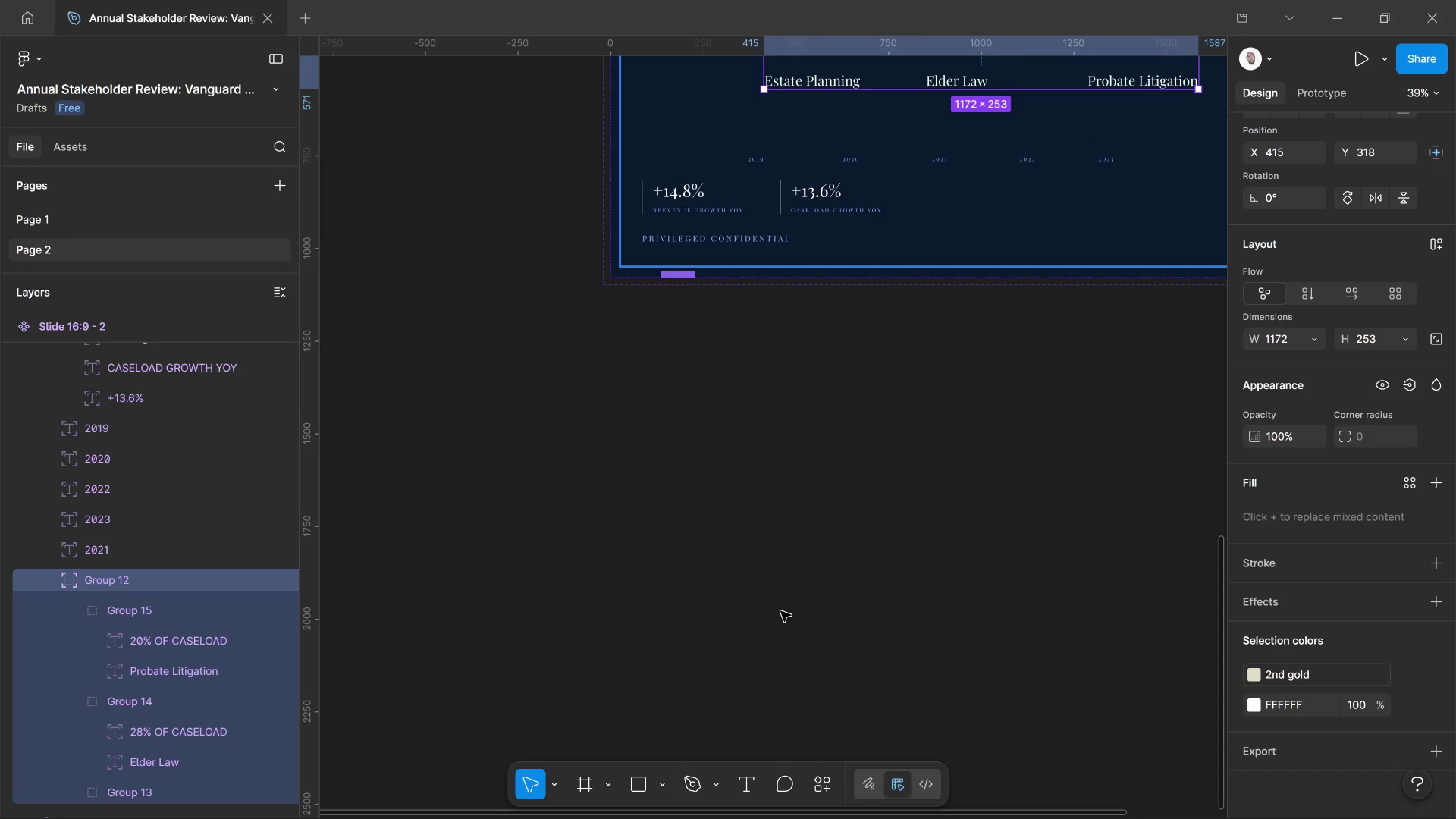 
scroll: coordinate [781, 611], scroll_direction: up, amount: 2.0
 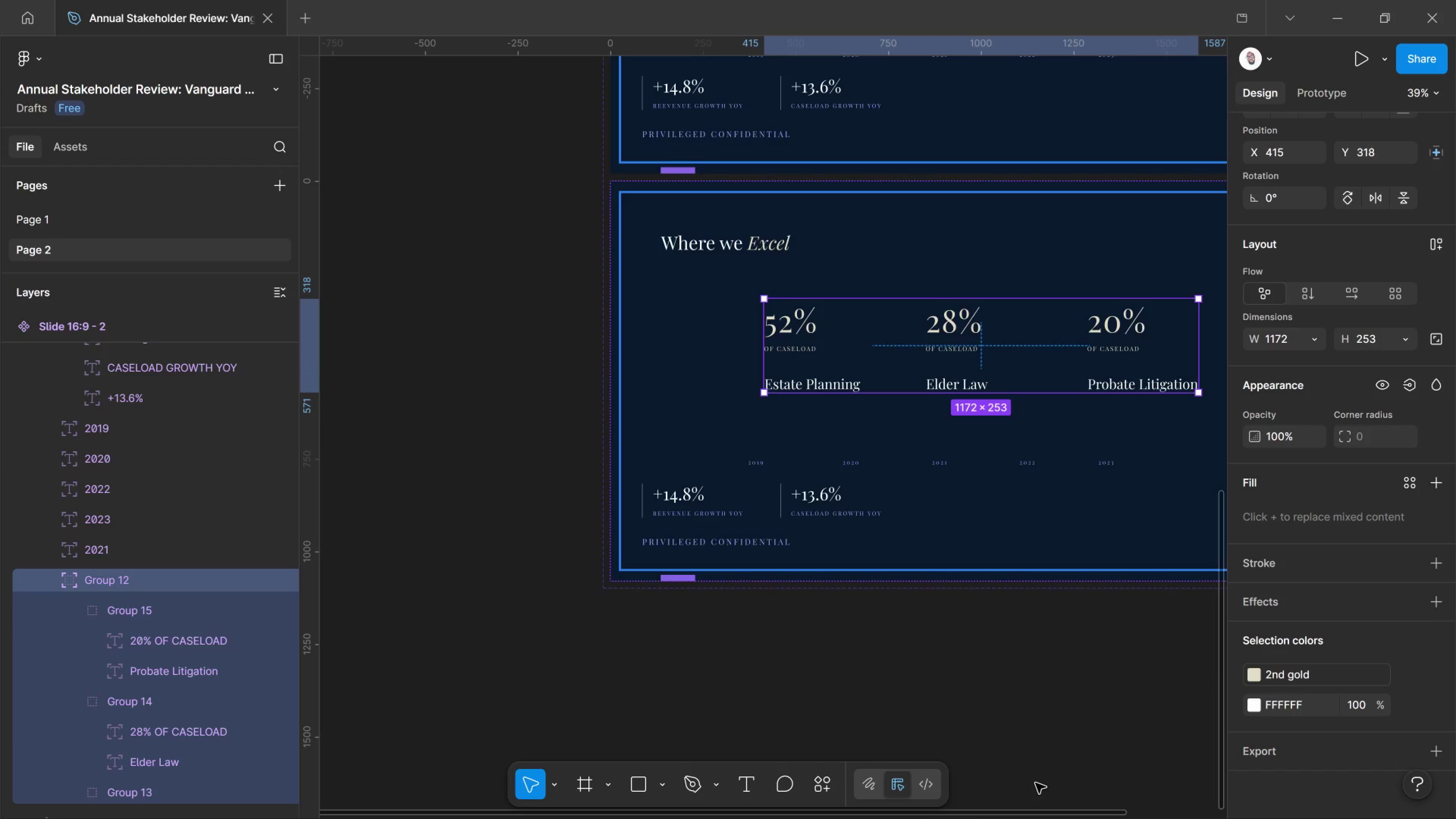 
wait(42.33)
 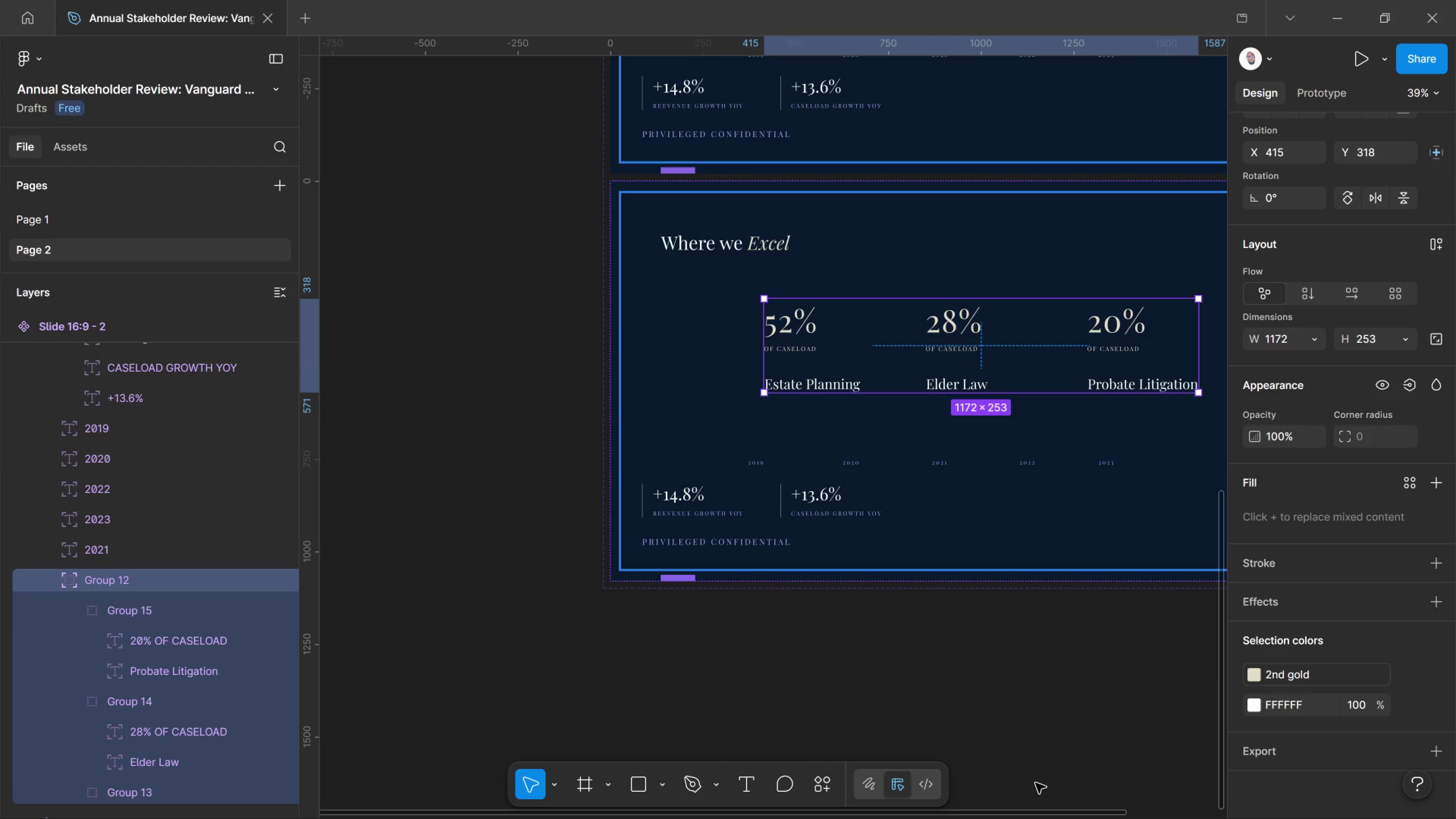 
left_click([921, 570])
 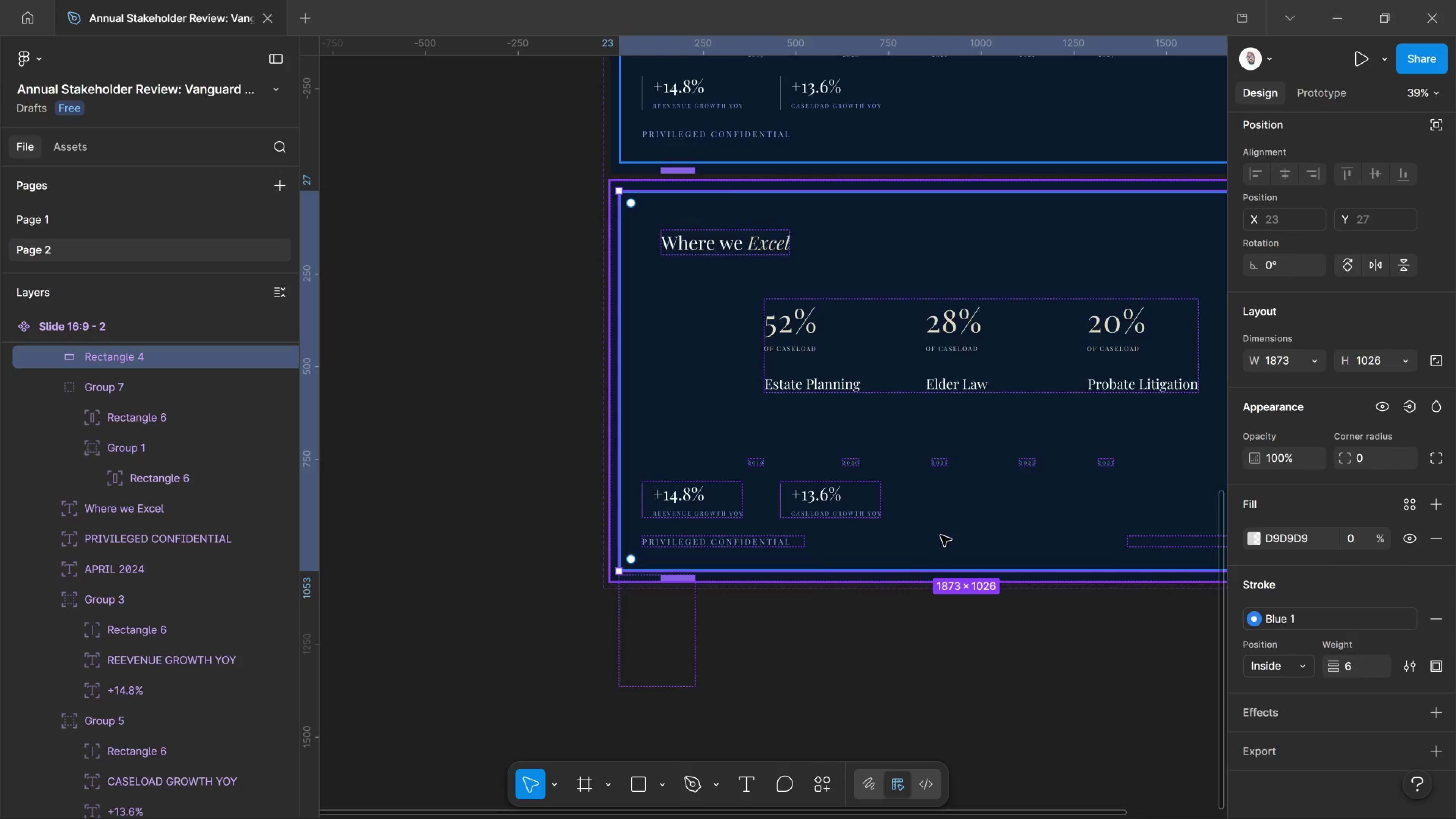 
hold_key(key=AltLeft, duration=0.56)
 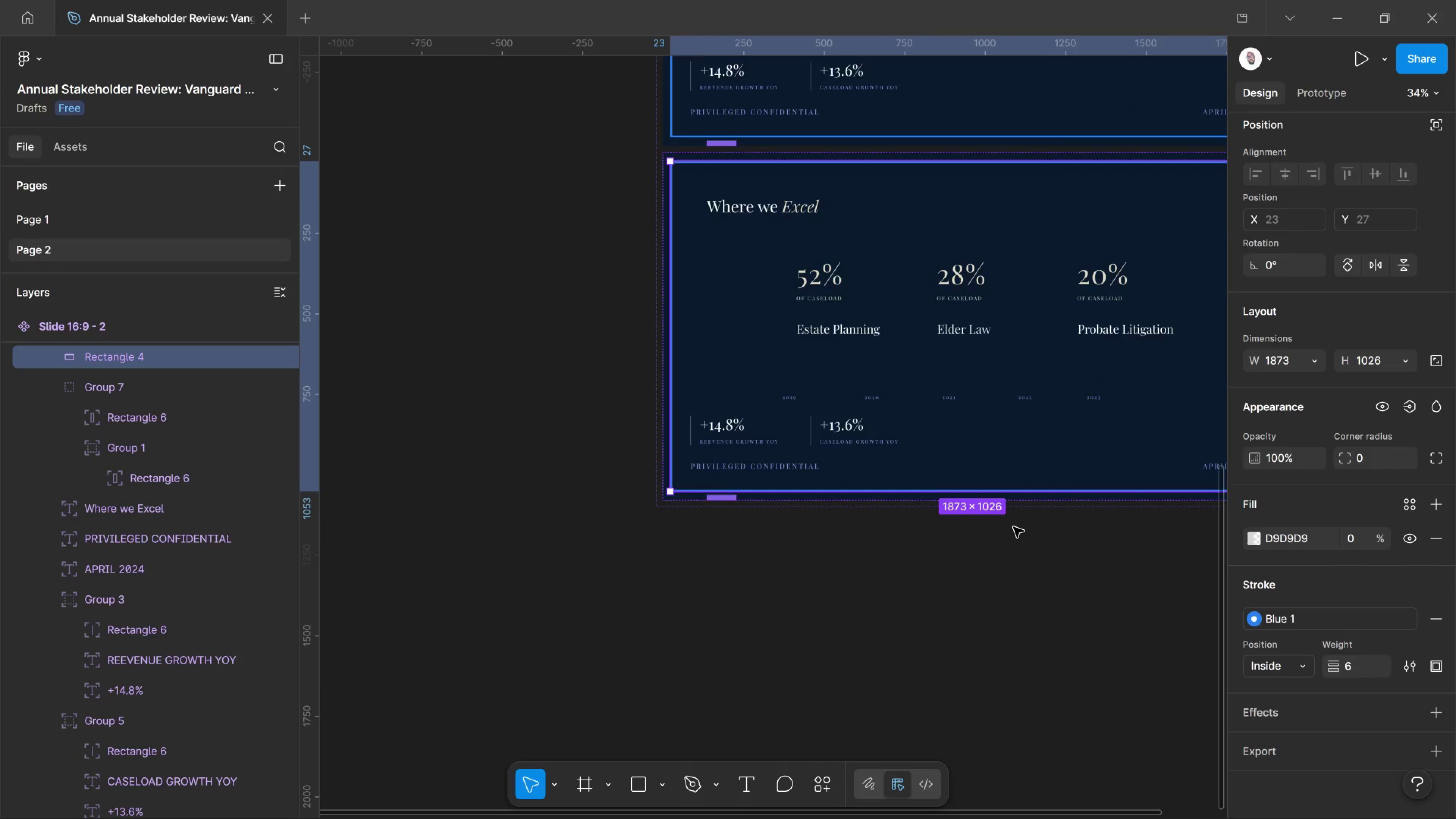 
hold_key(key=ControlLeft, duration=1.02)
 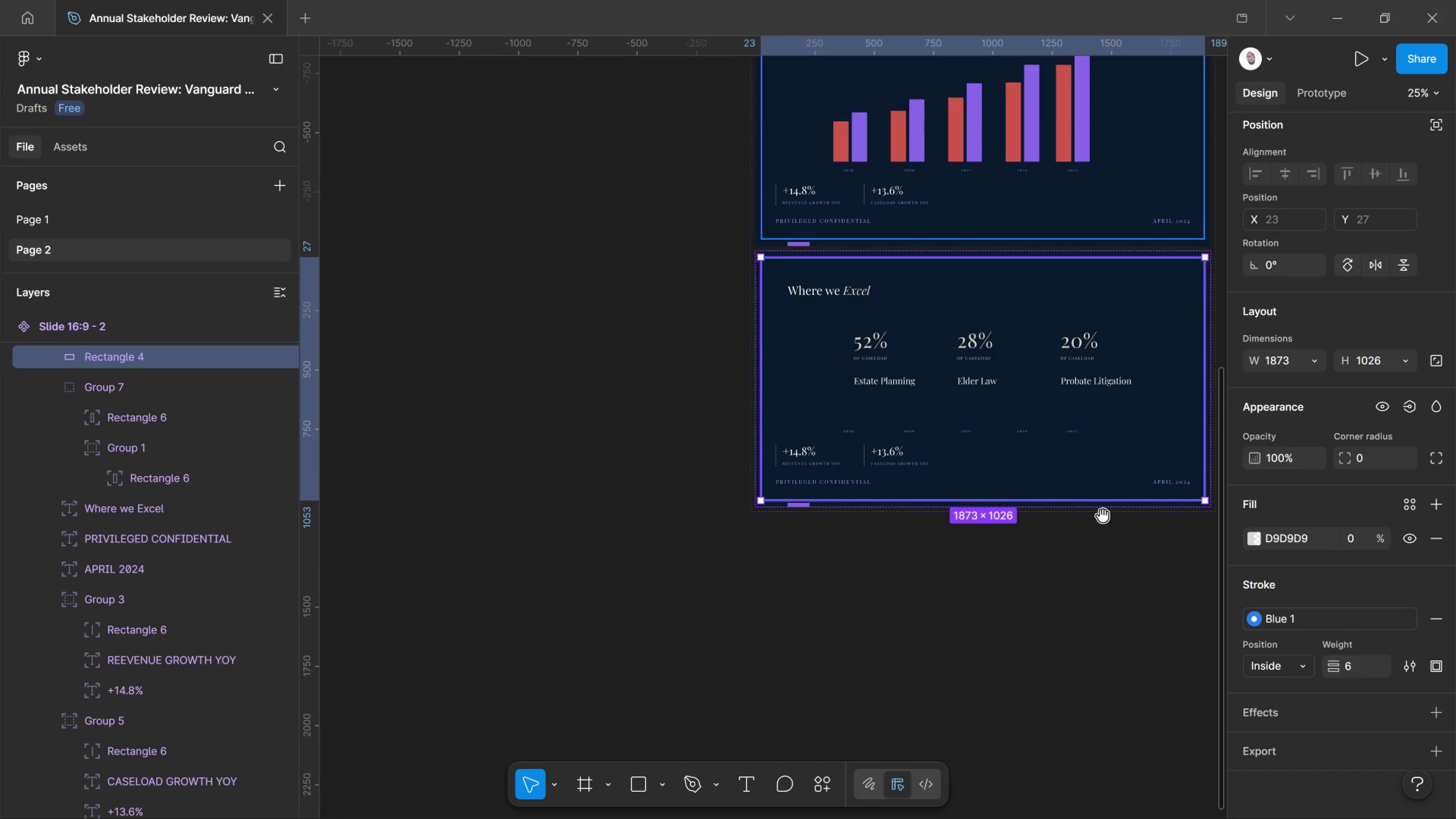 
scroll: coordinate [1014, 527], scroll_direction: down, amount: 8.0
 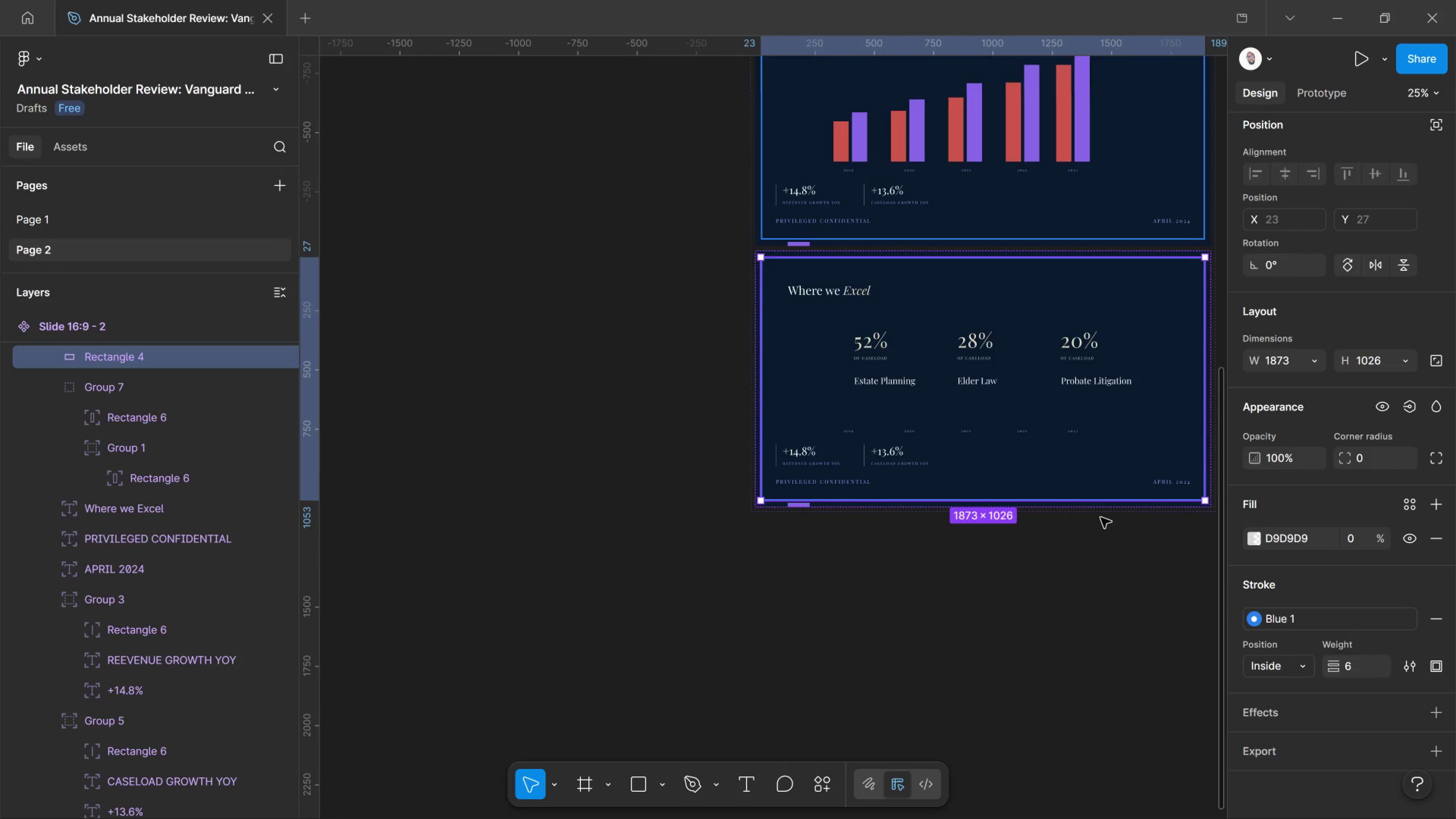 
hold_key(key=Space, duration=1.5)
 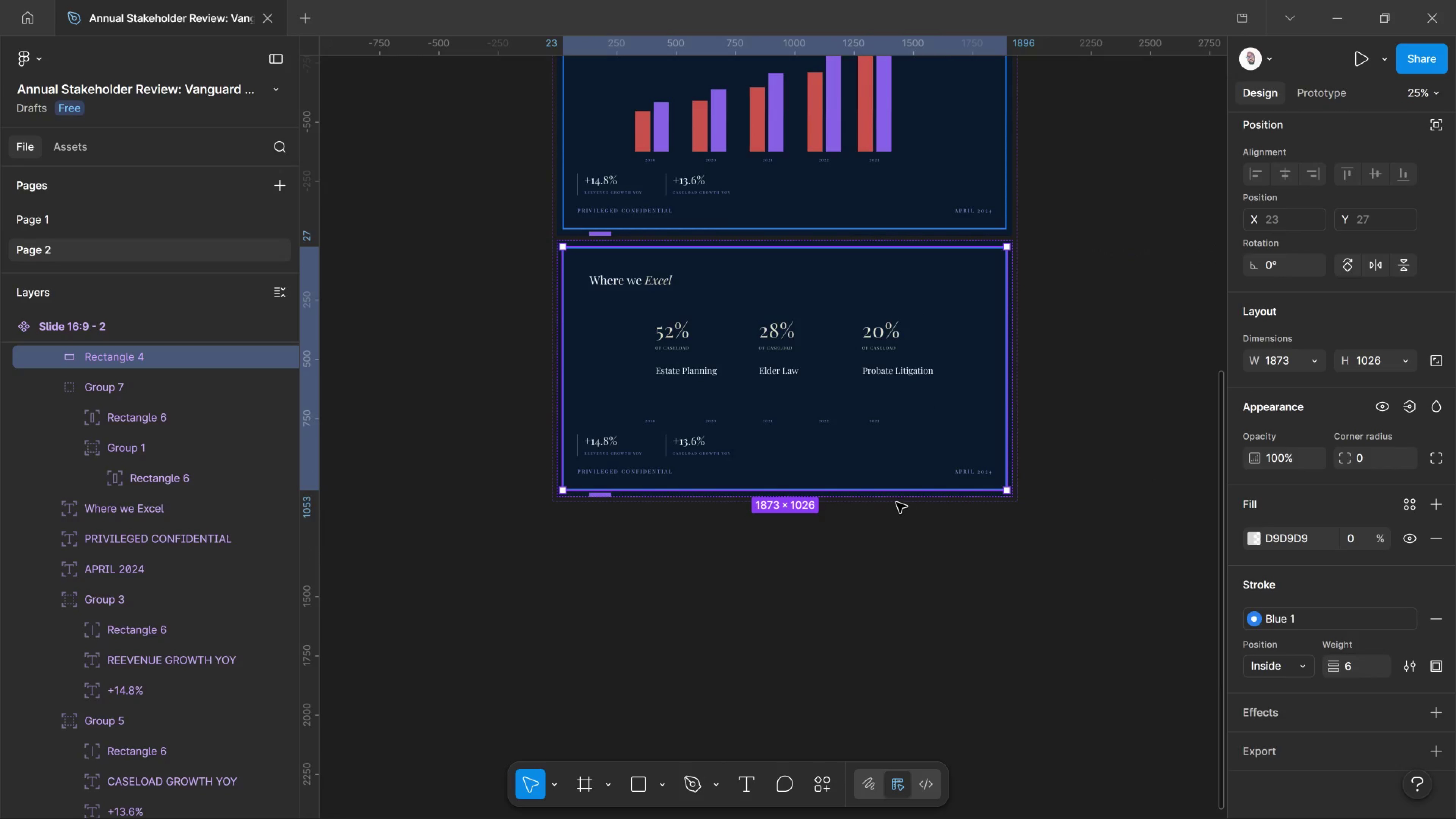 
left_click_drag(start_coordinate=[1103, 516], to_coordinate=[904, 505])
 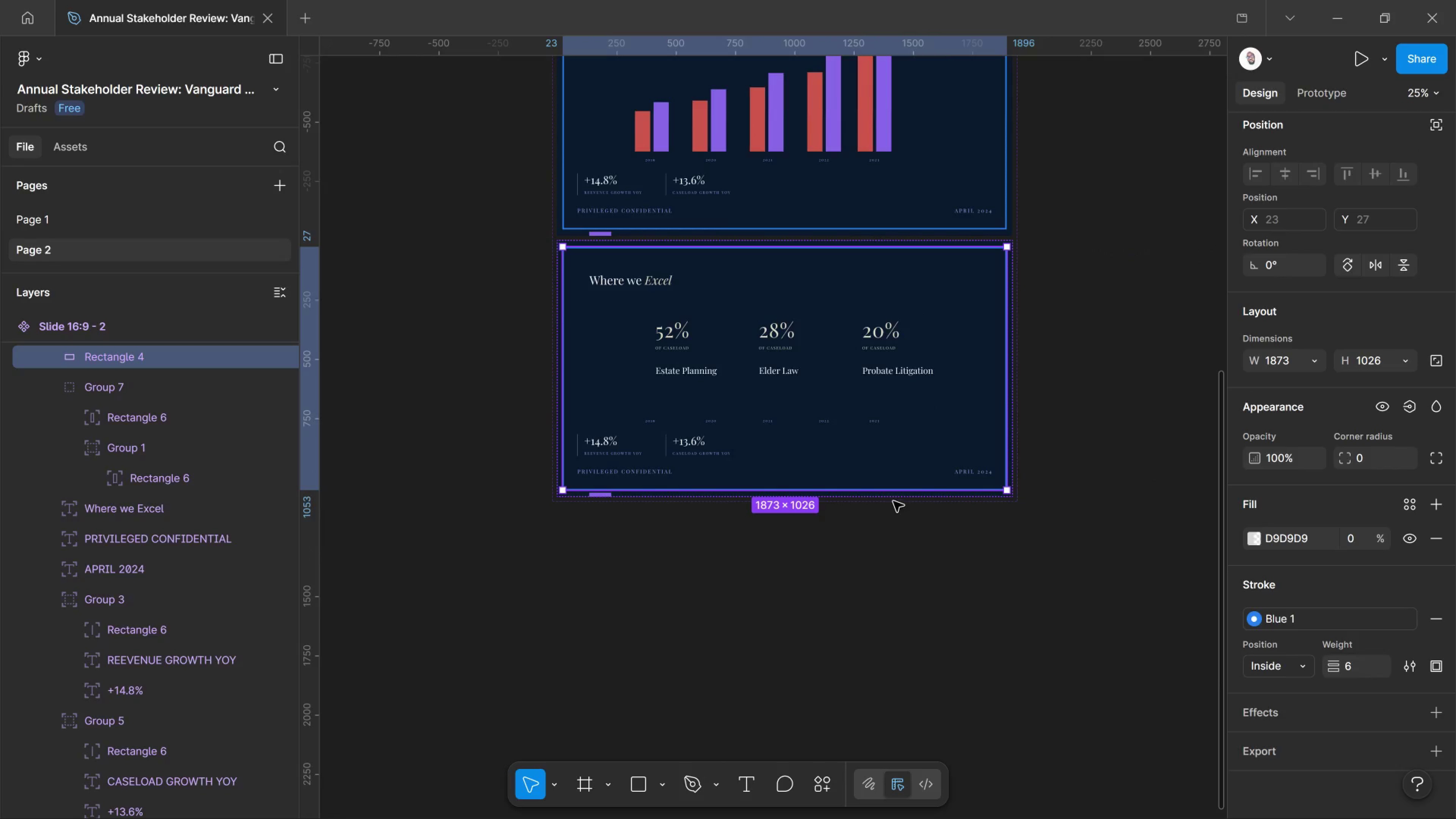 
key(Space)
 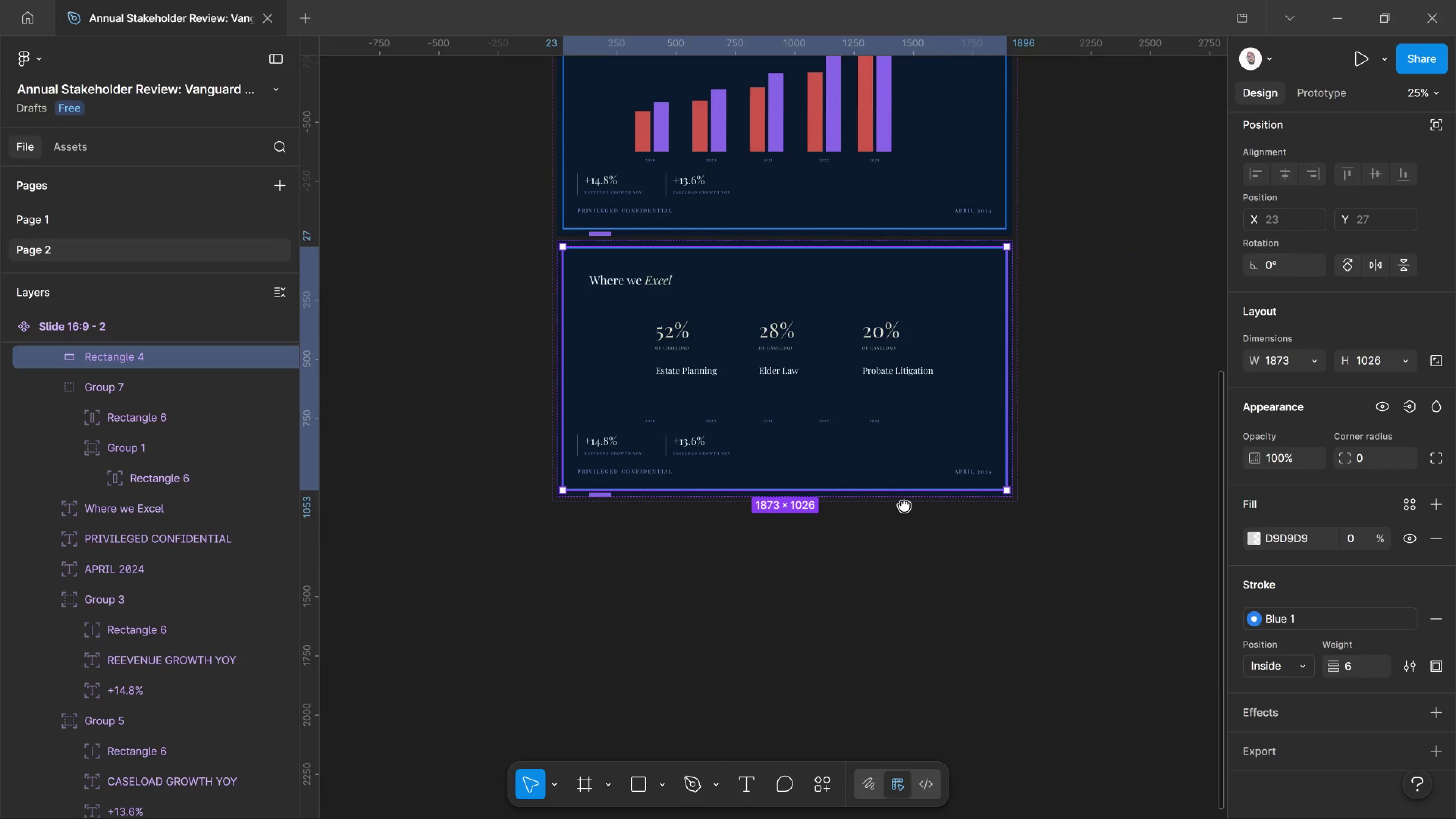 
key(Space)
 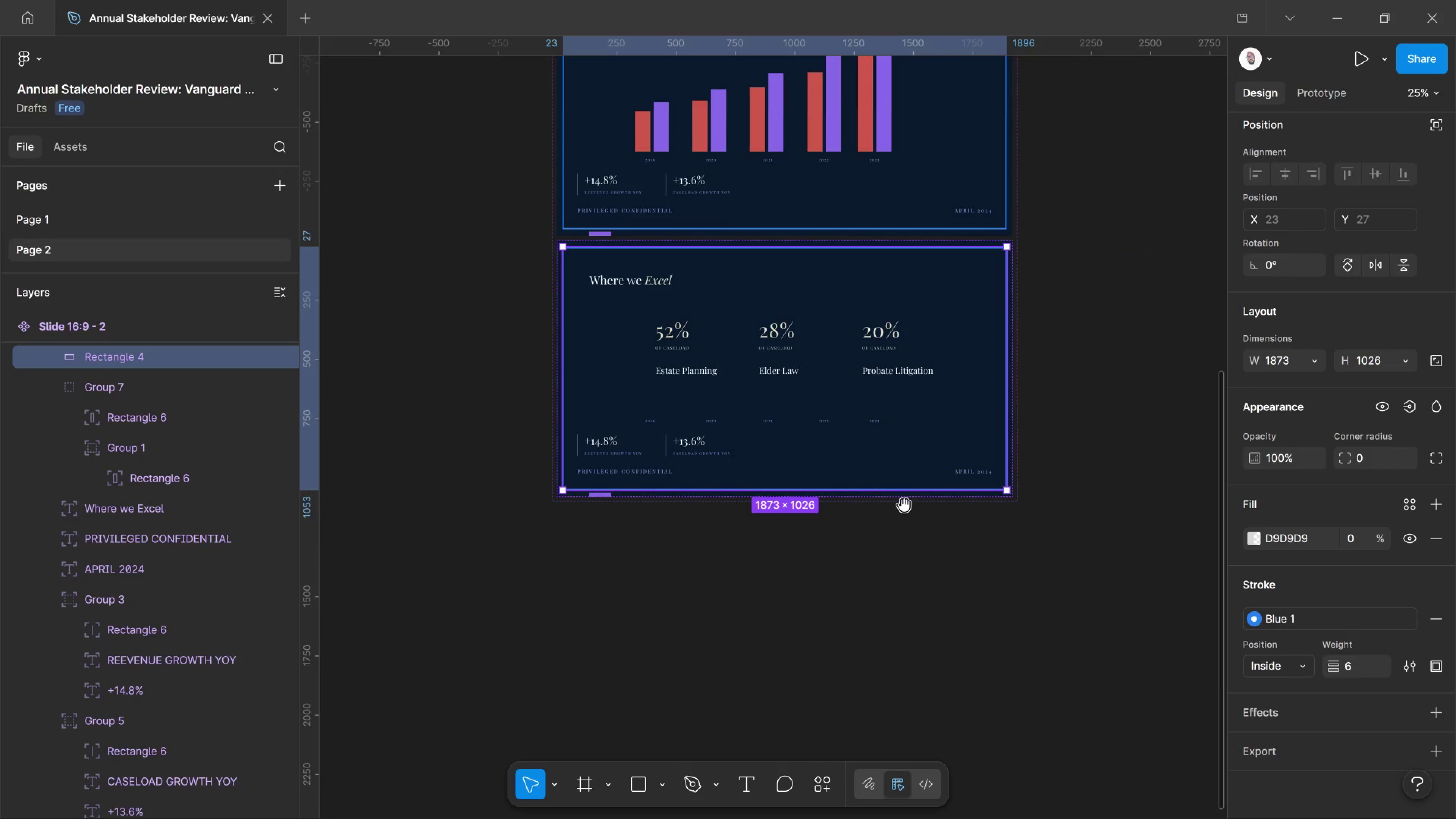 
key(Space)
 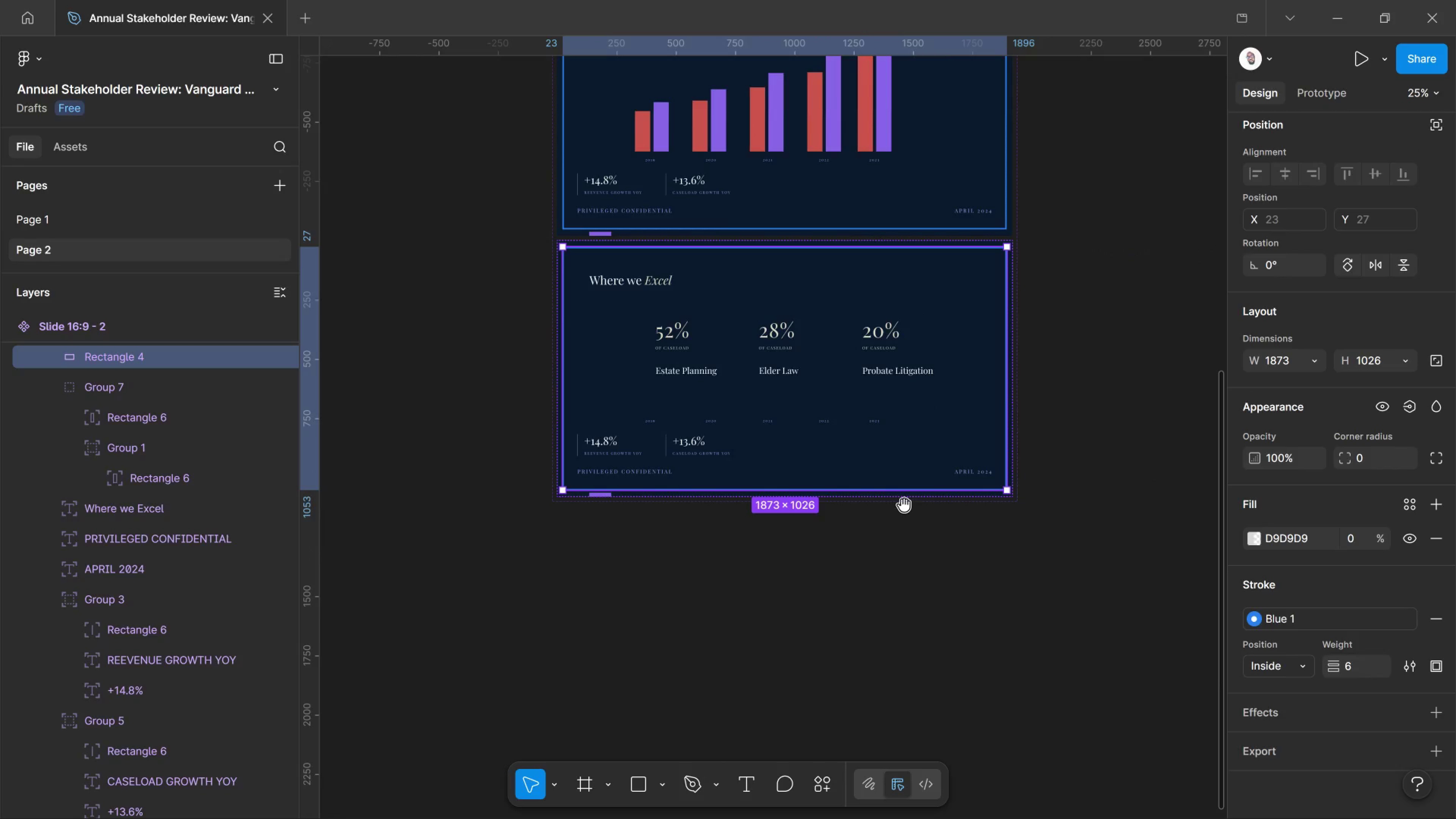 
key(Space)
 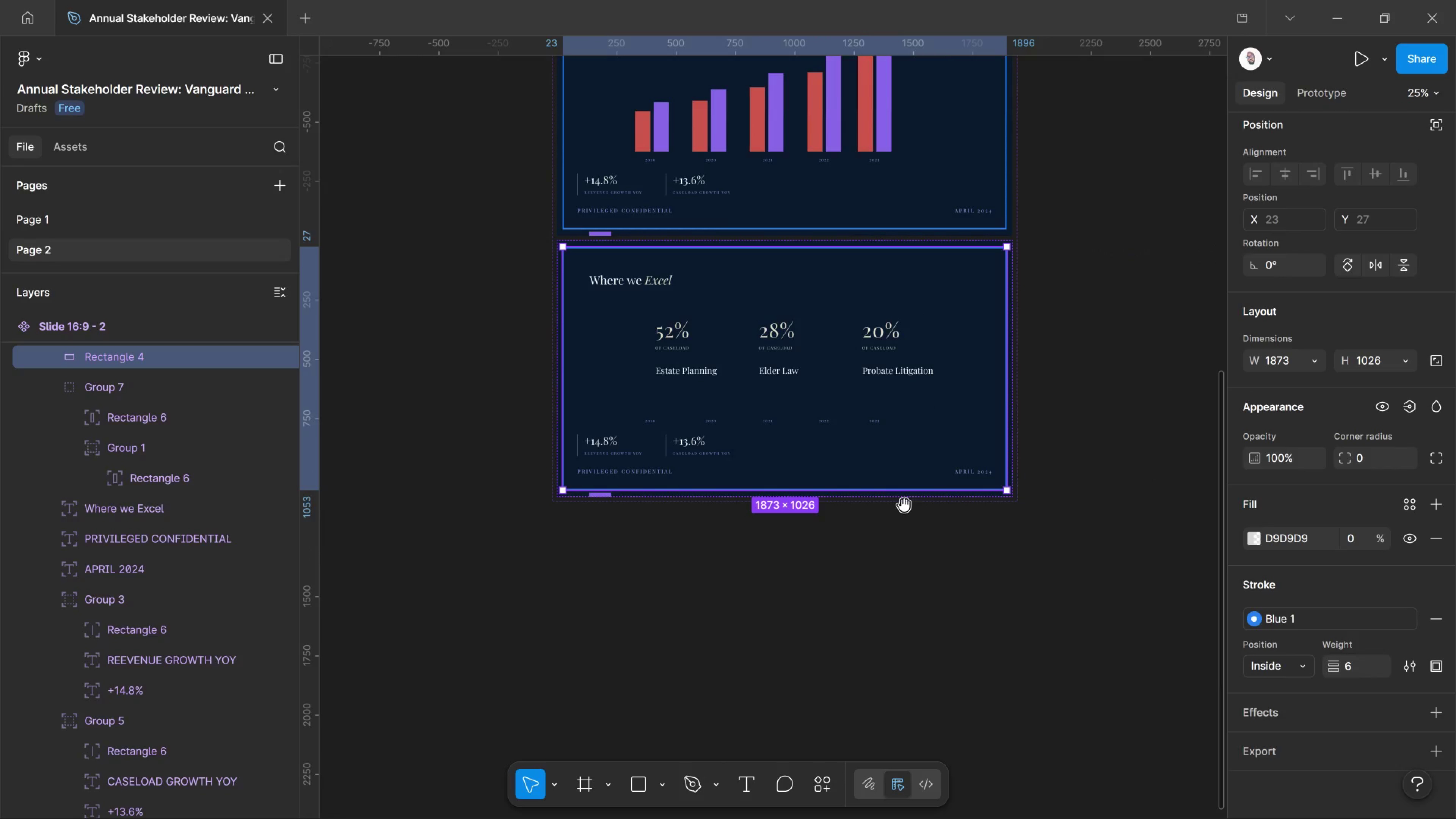 
key(Space)
 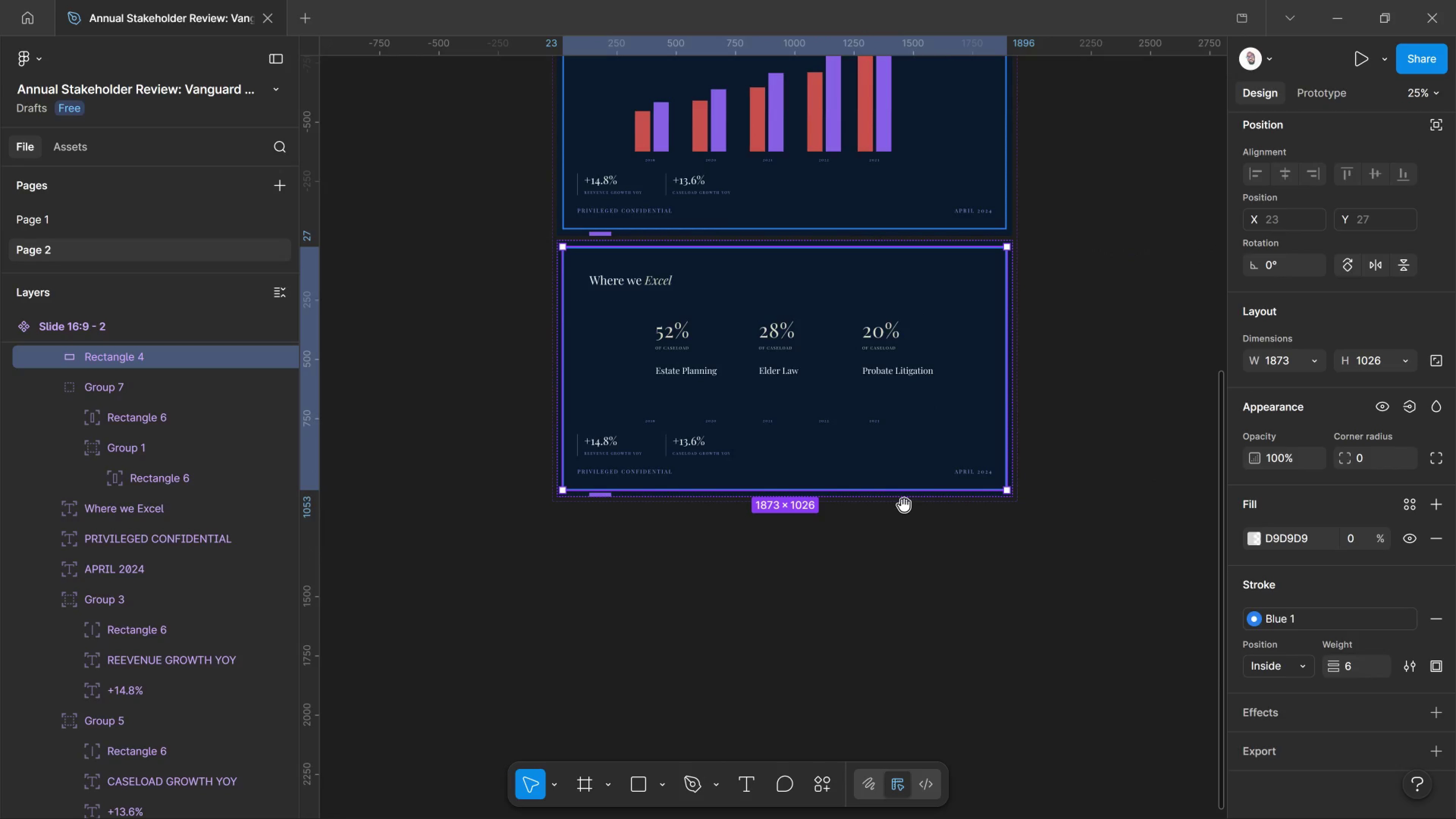 
key(Space)
 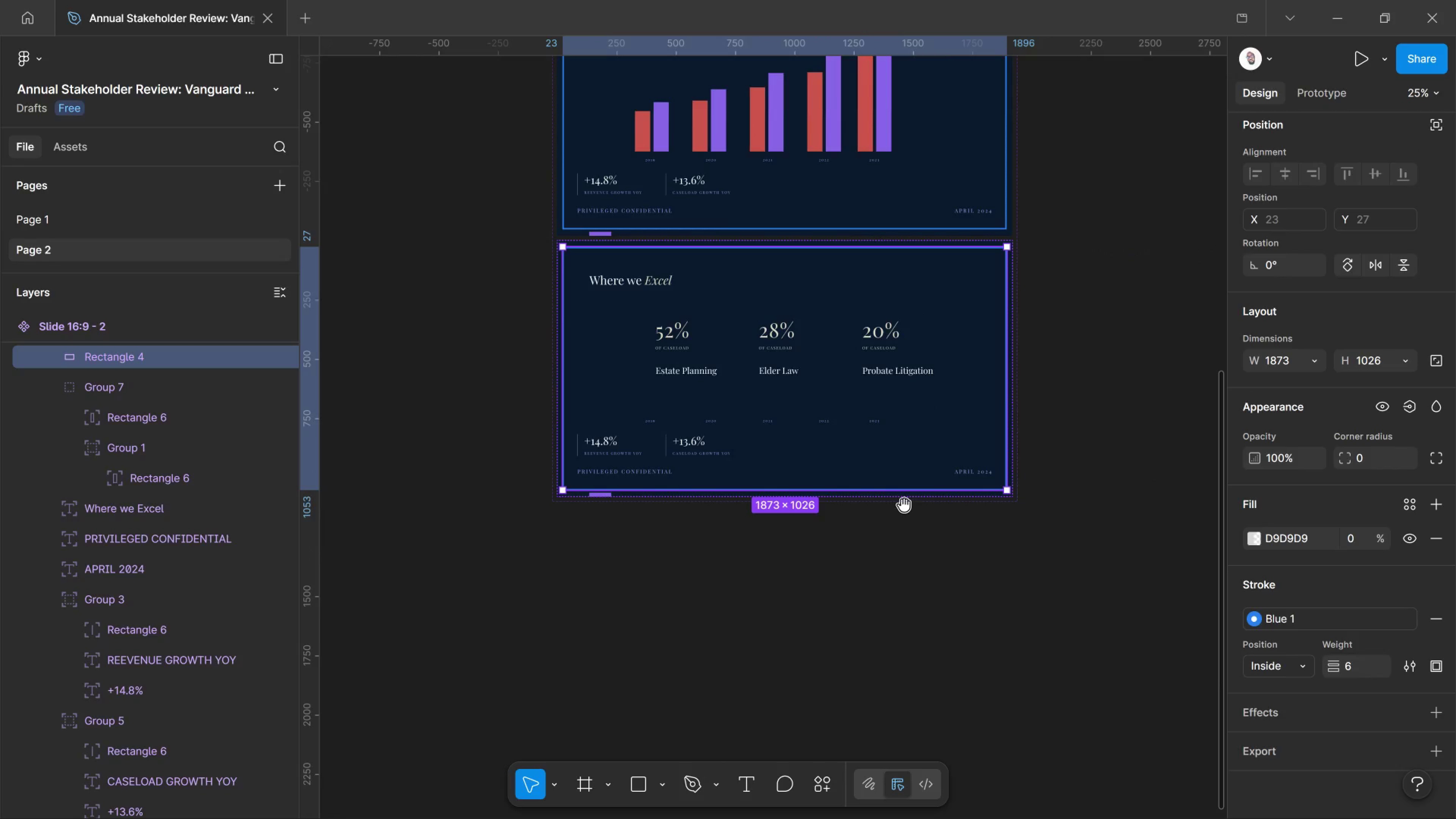 
key(Space)
 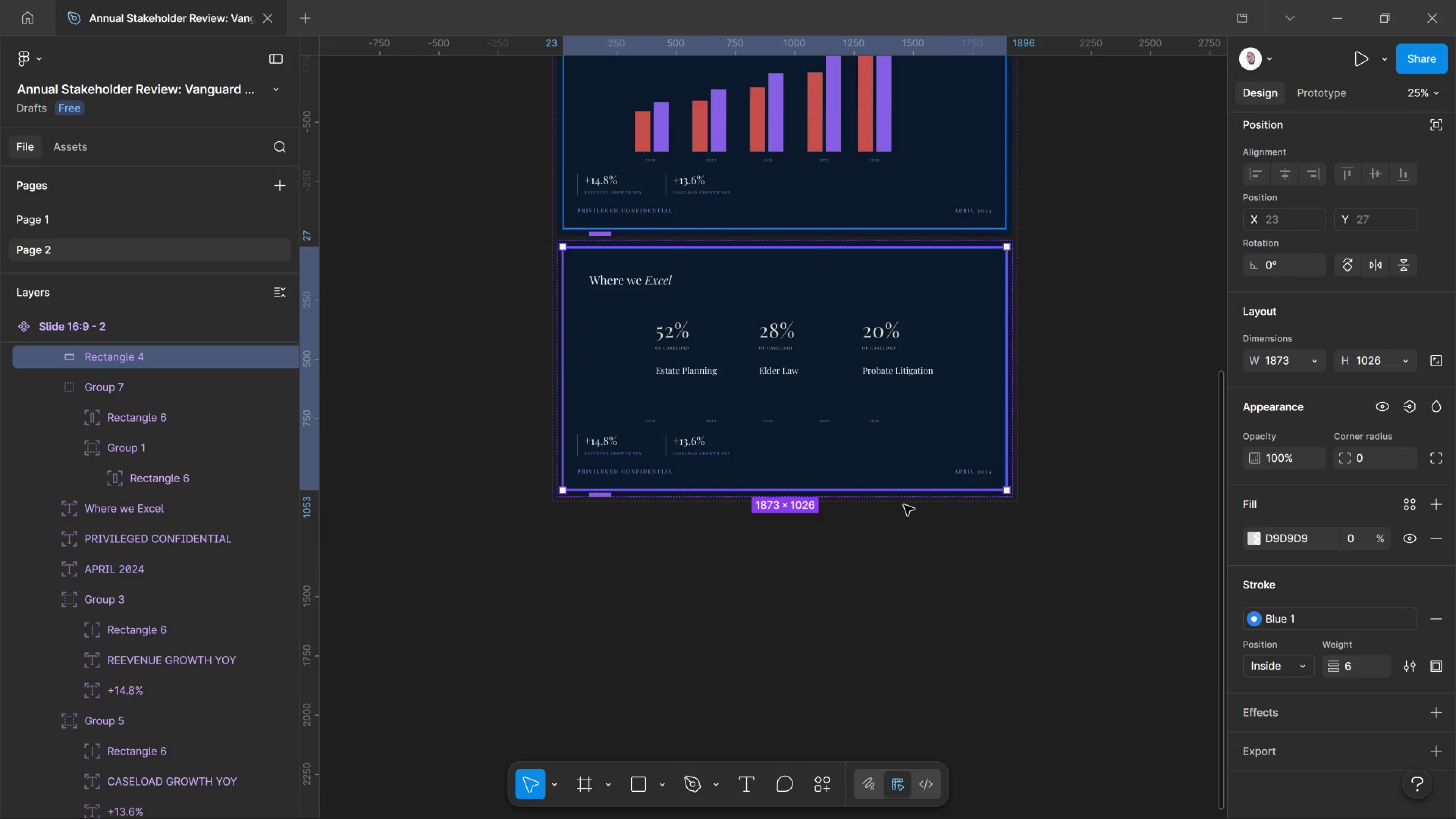 
key(Space)
 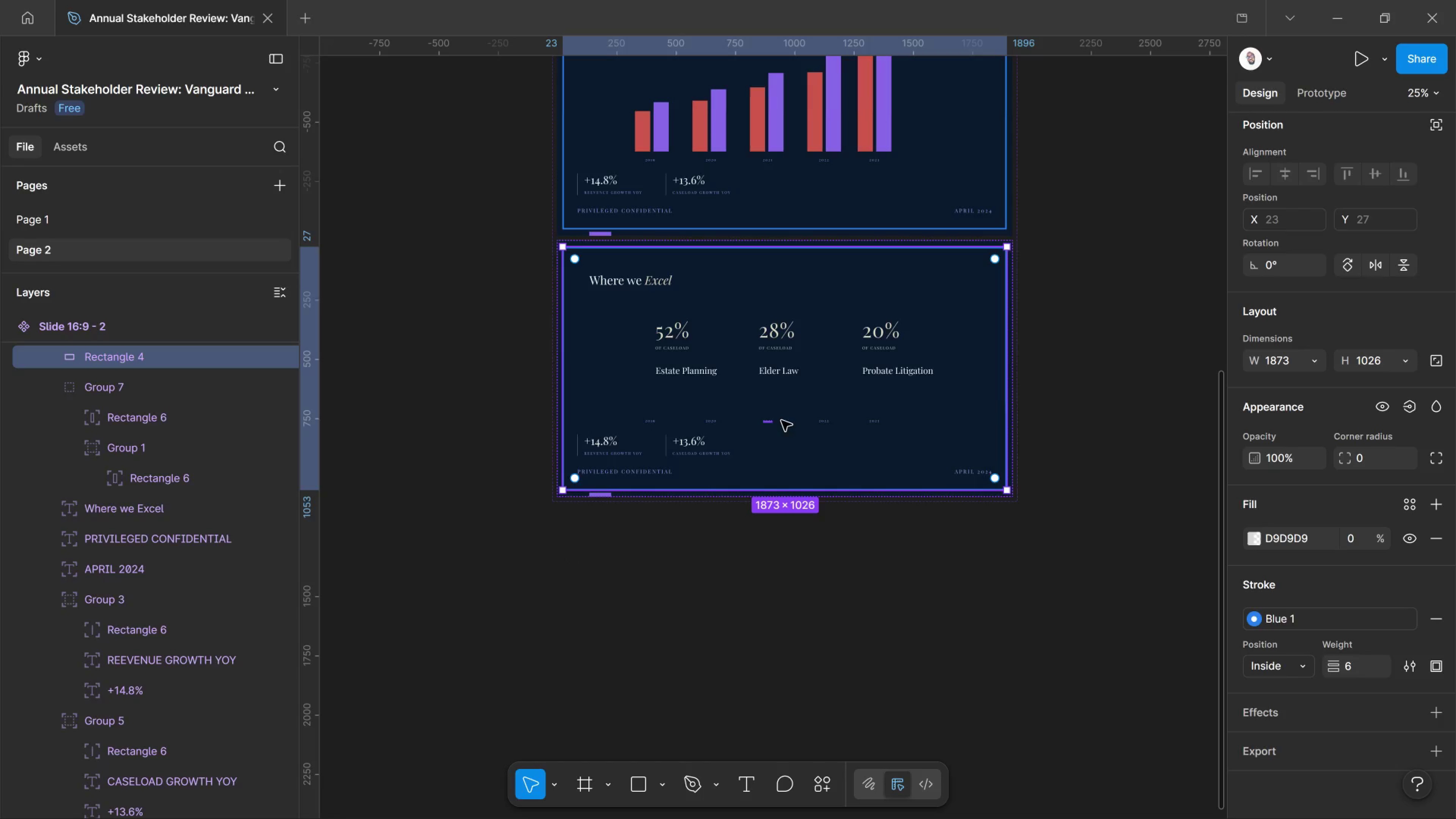 
wait(16.83)
 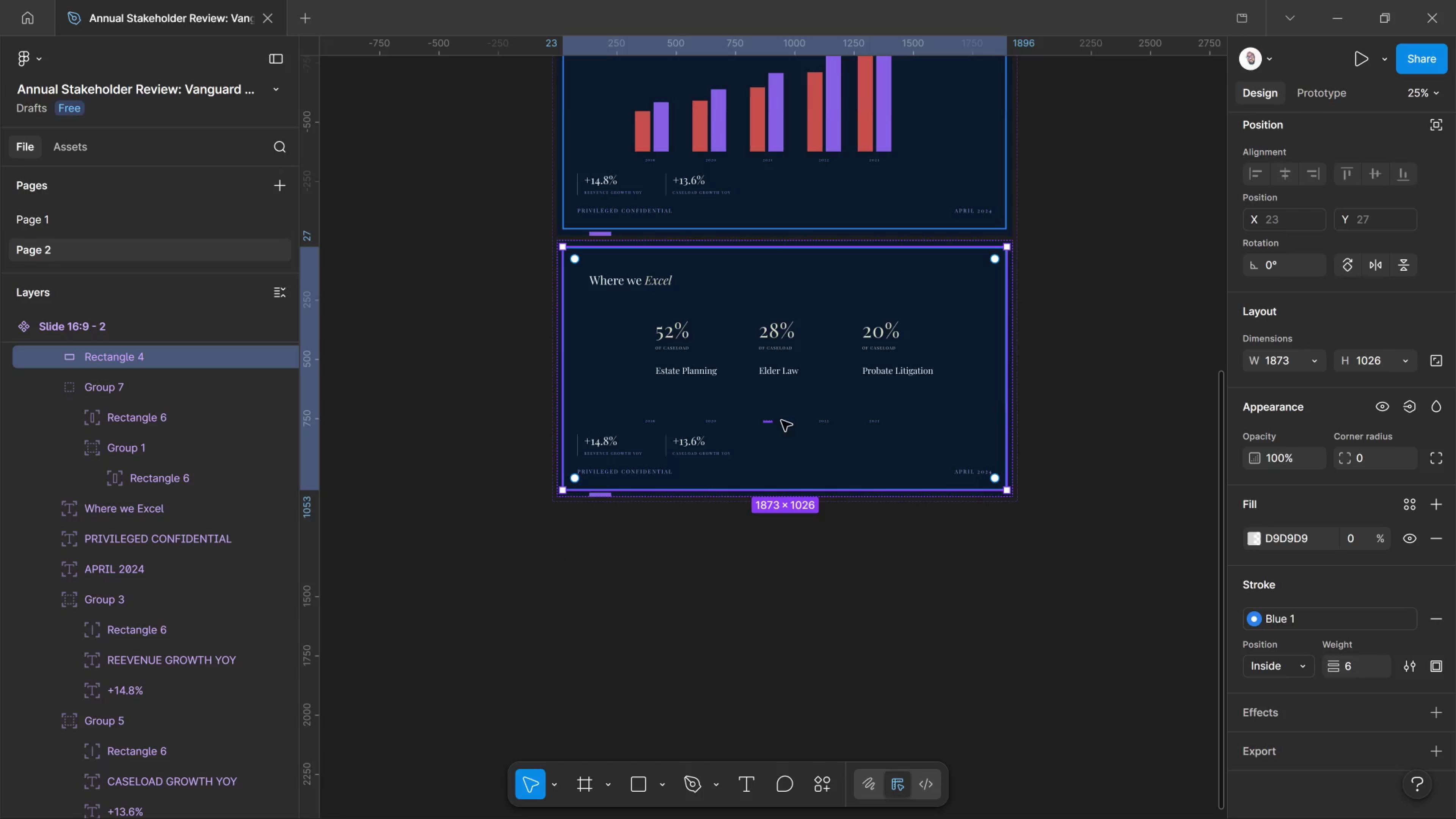 
left_click([677, 373])
 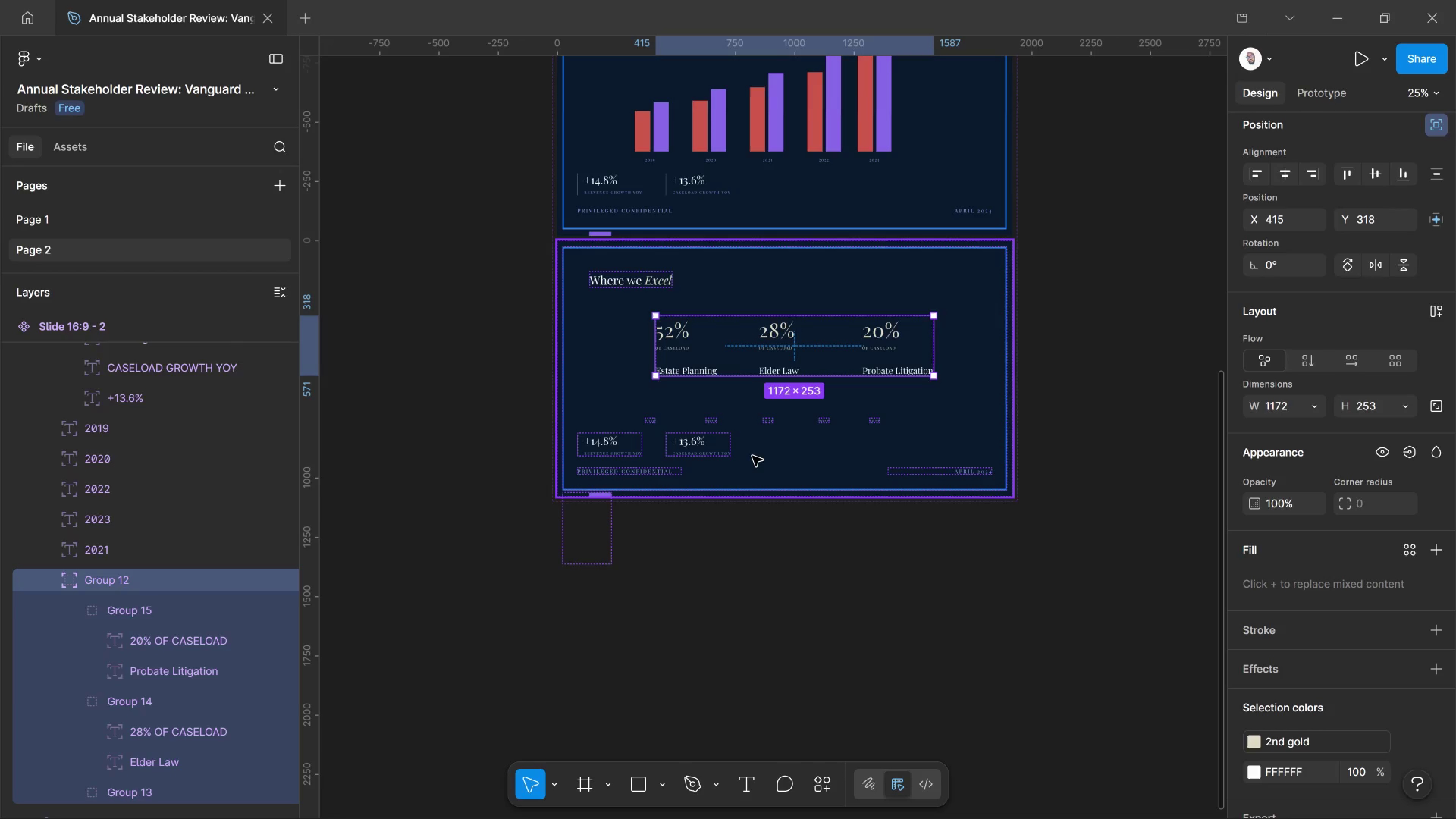 
wait(12.58)
 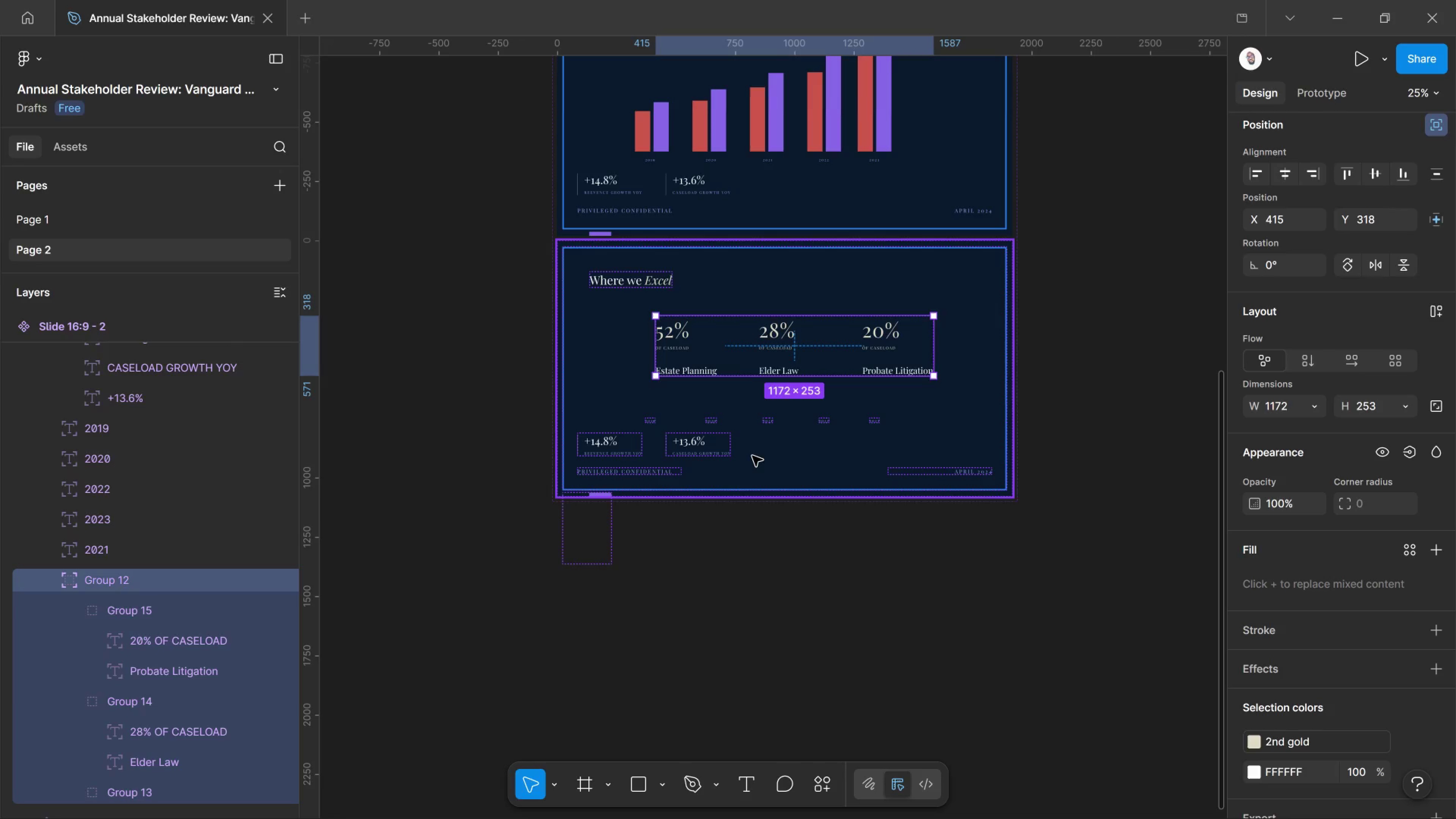 
left_click([779, 223])
 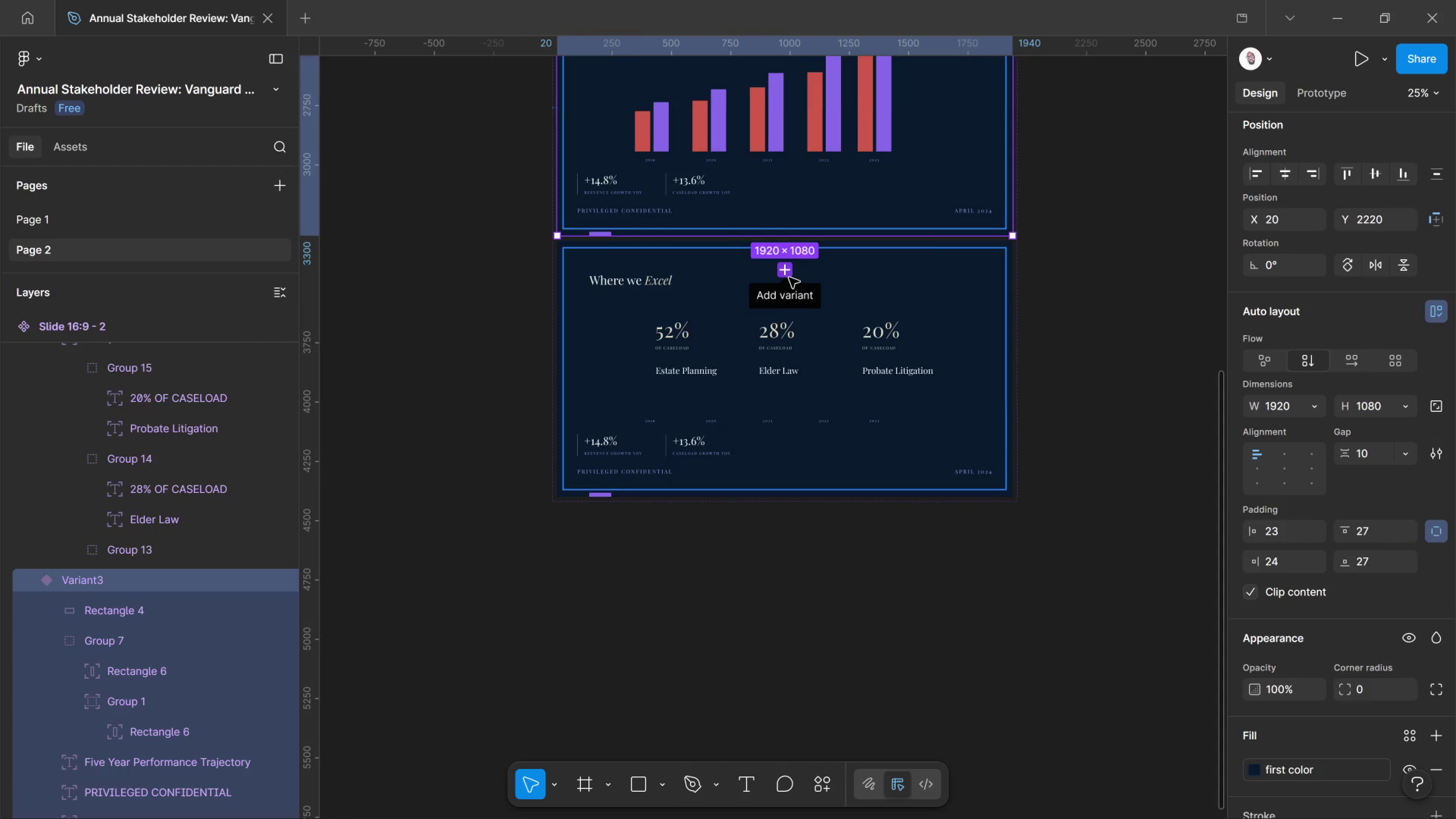 
left_click([789, 278])
 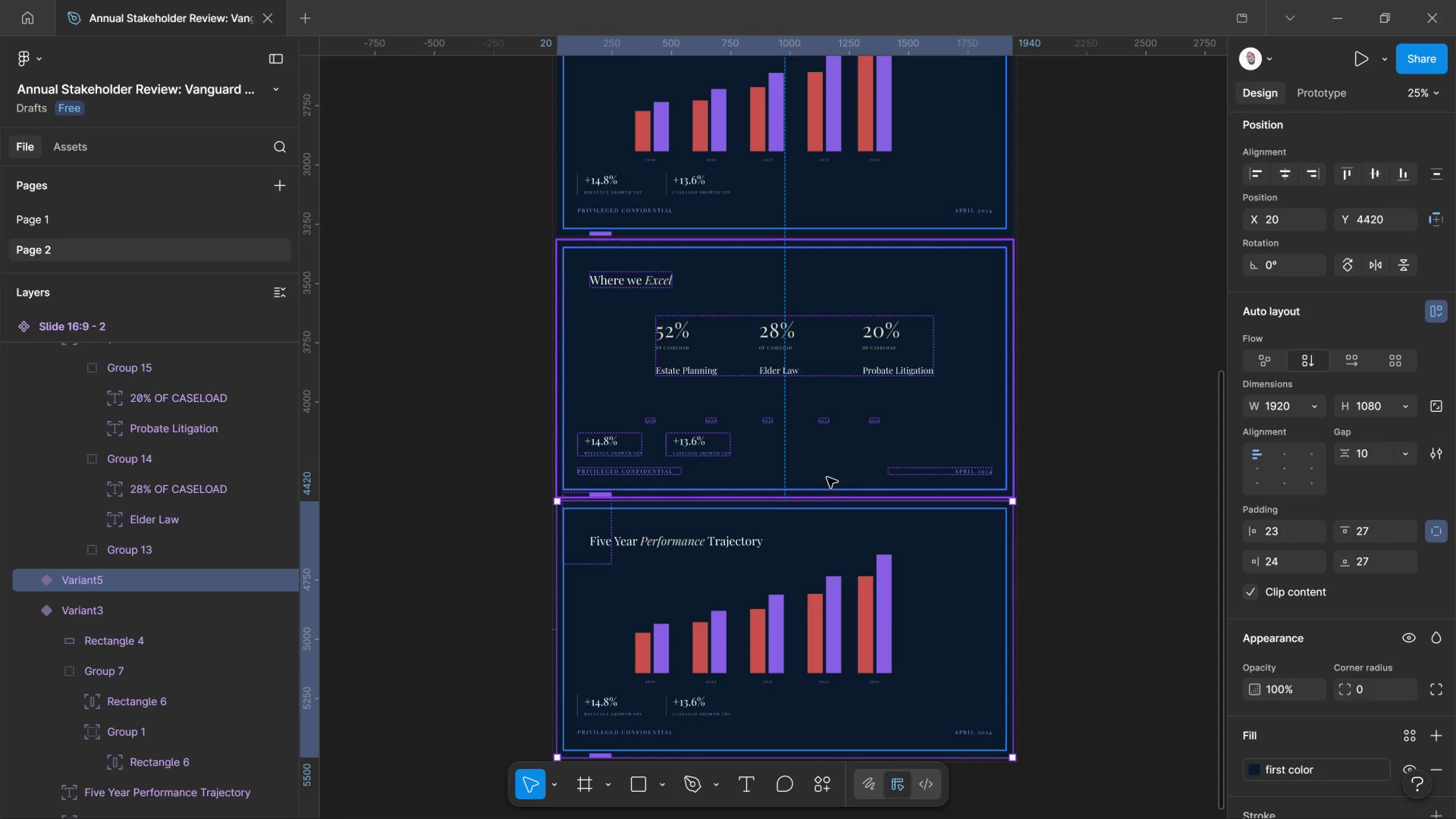 
scroll: coordinate [827, 488], scroll_direction: down, amount: 5.0
 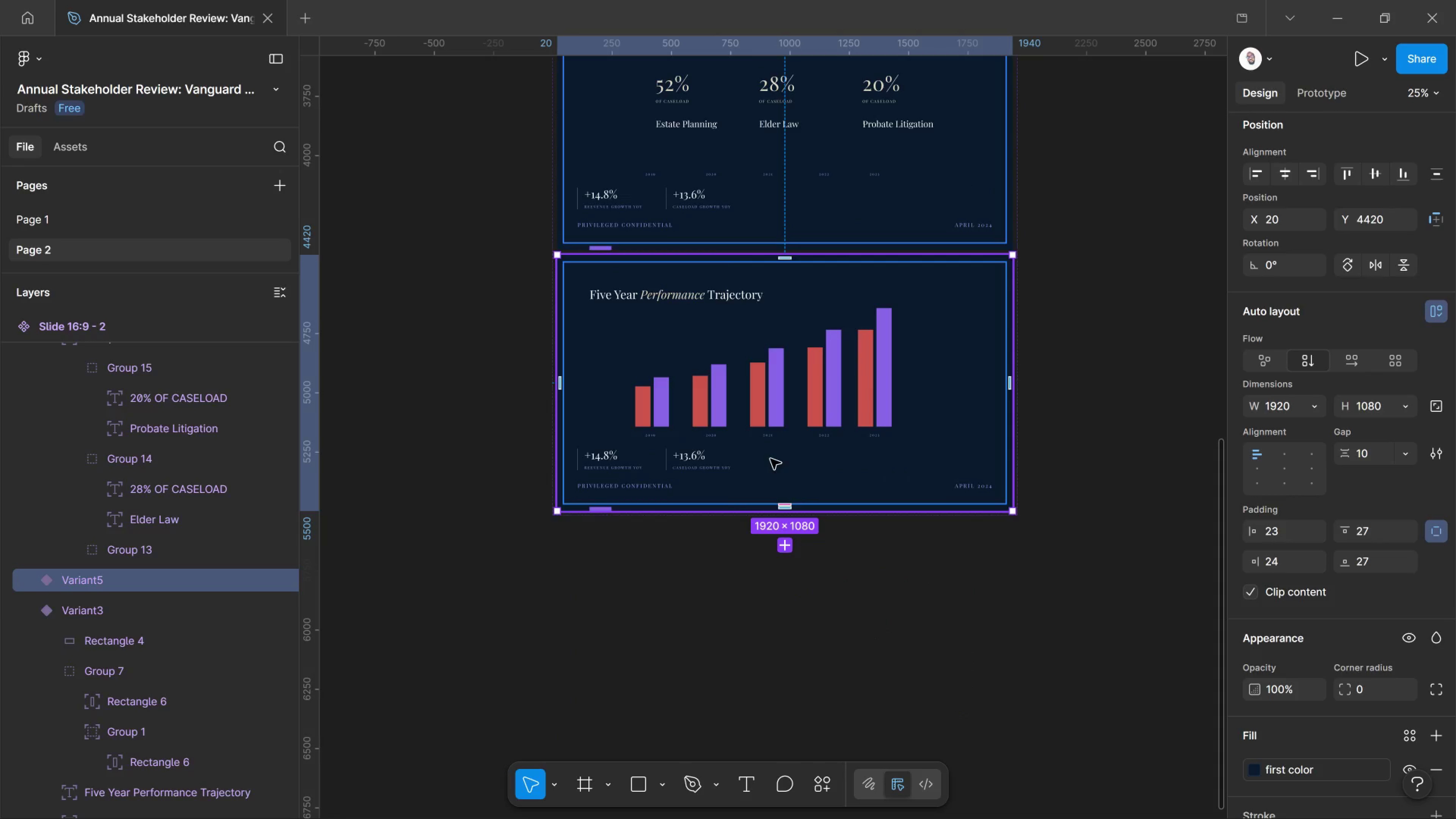 
hold_key(key=ControlLeft, duration=1.69)
scroll: coordinate [650, 306], scroll_direction: up, amount: 12.0
 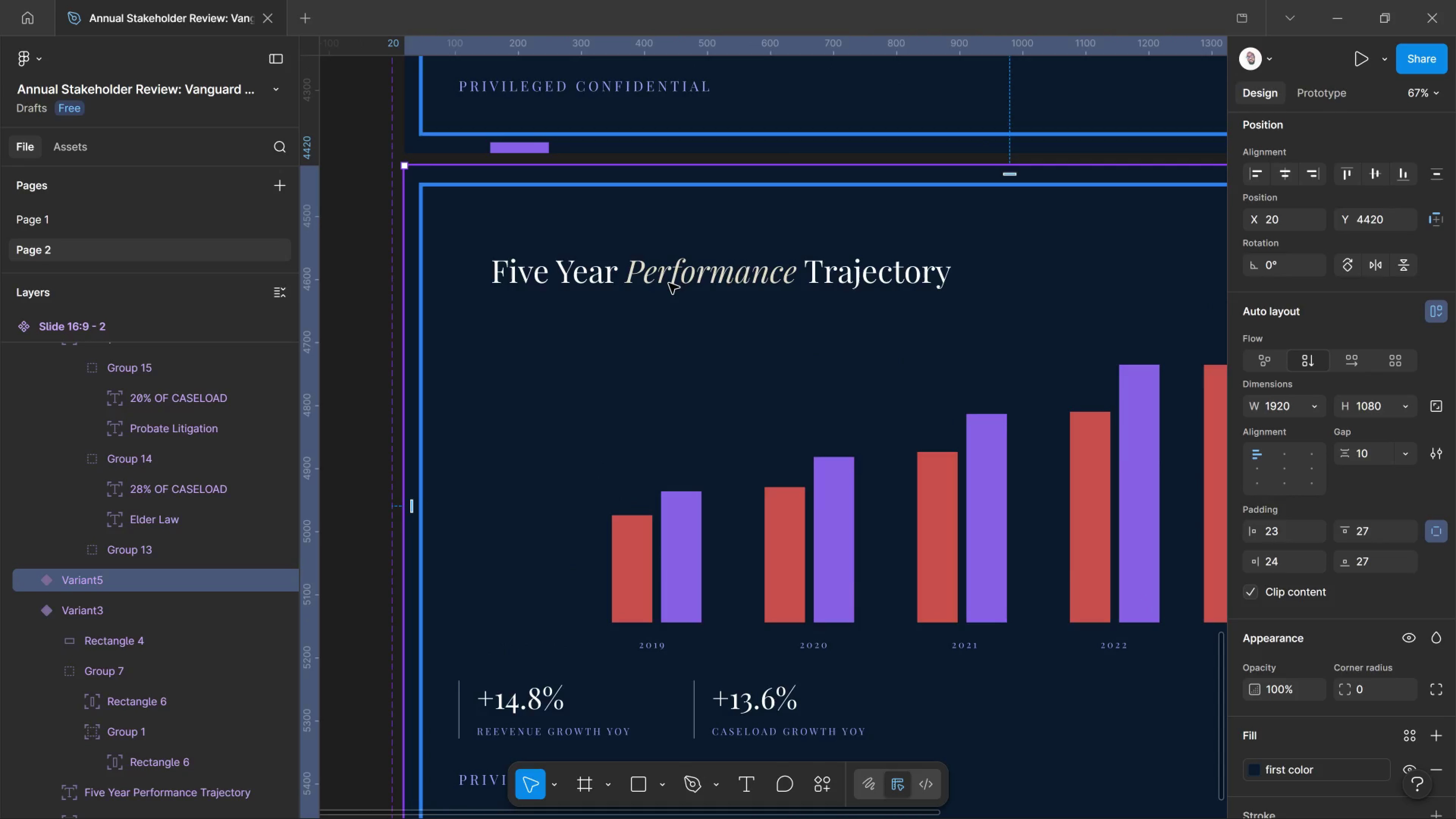 
wait(7.67)
 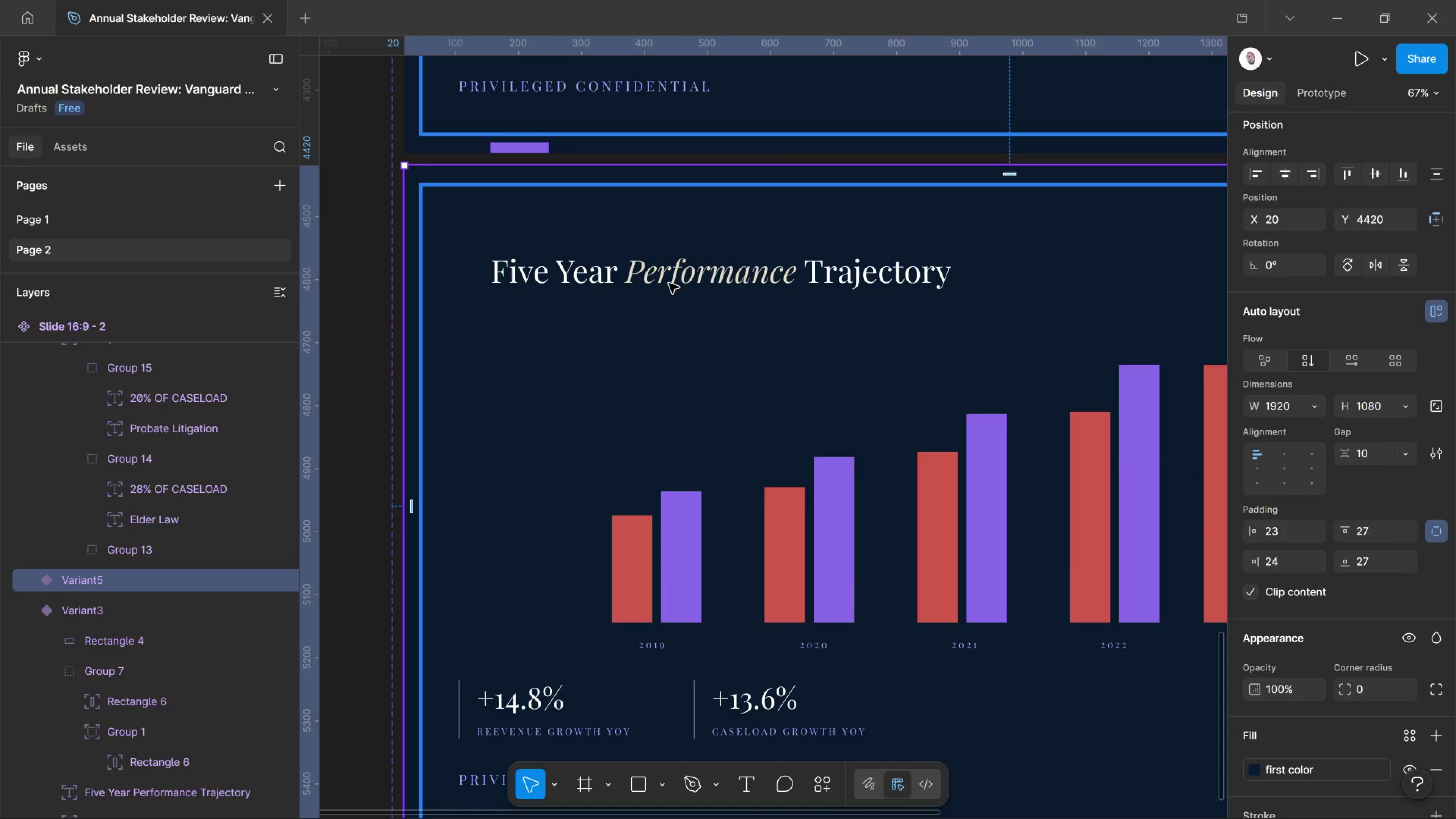 
double_click([673, 279])
 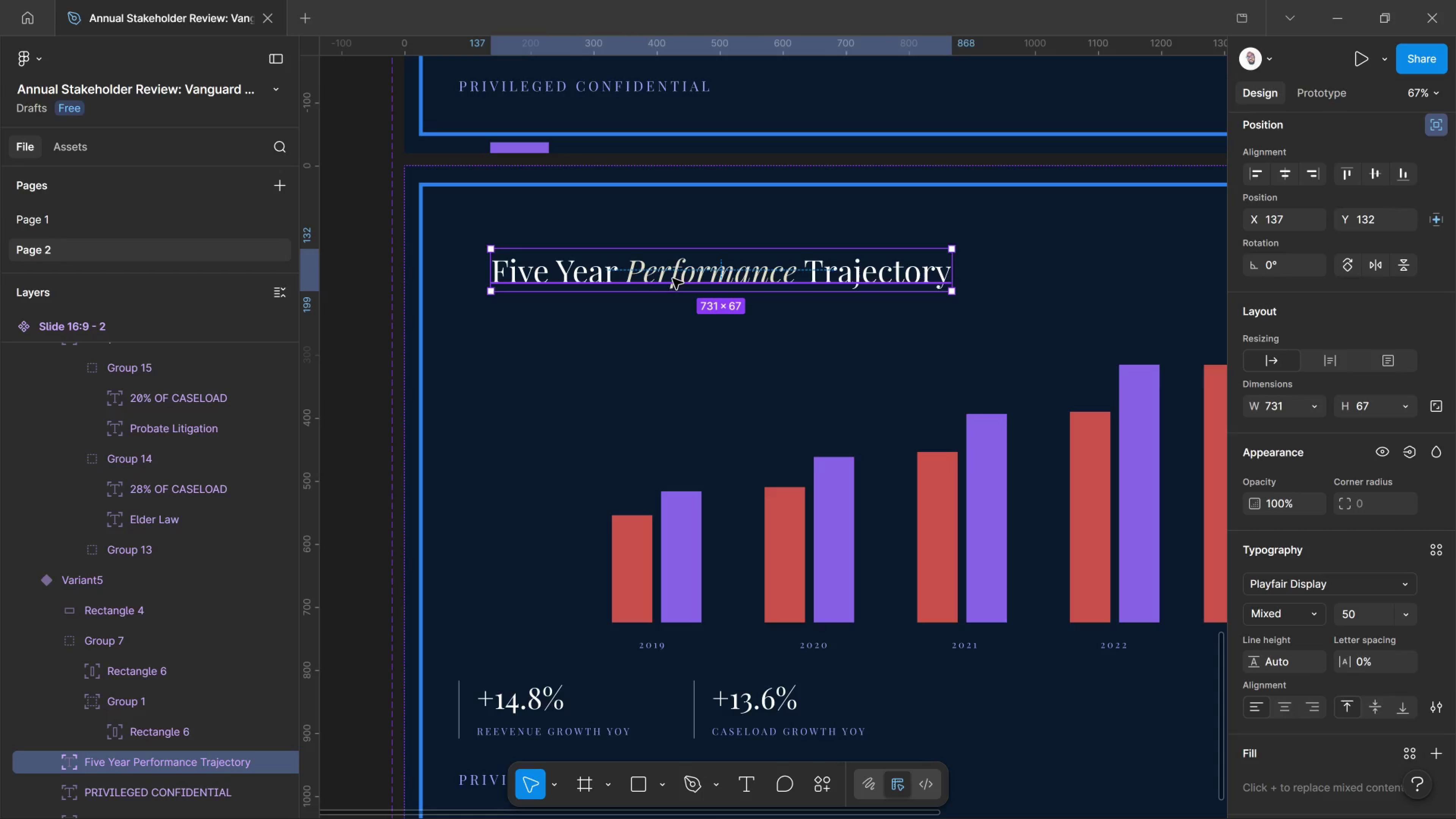 
double_click([673, 279])
 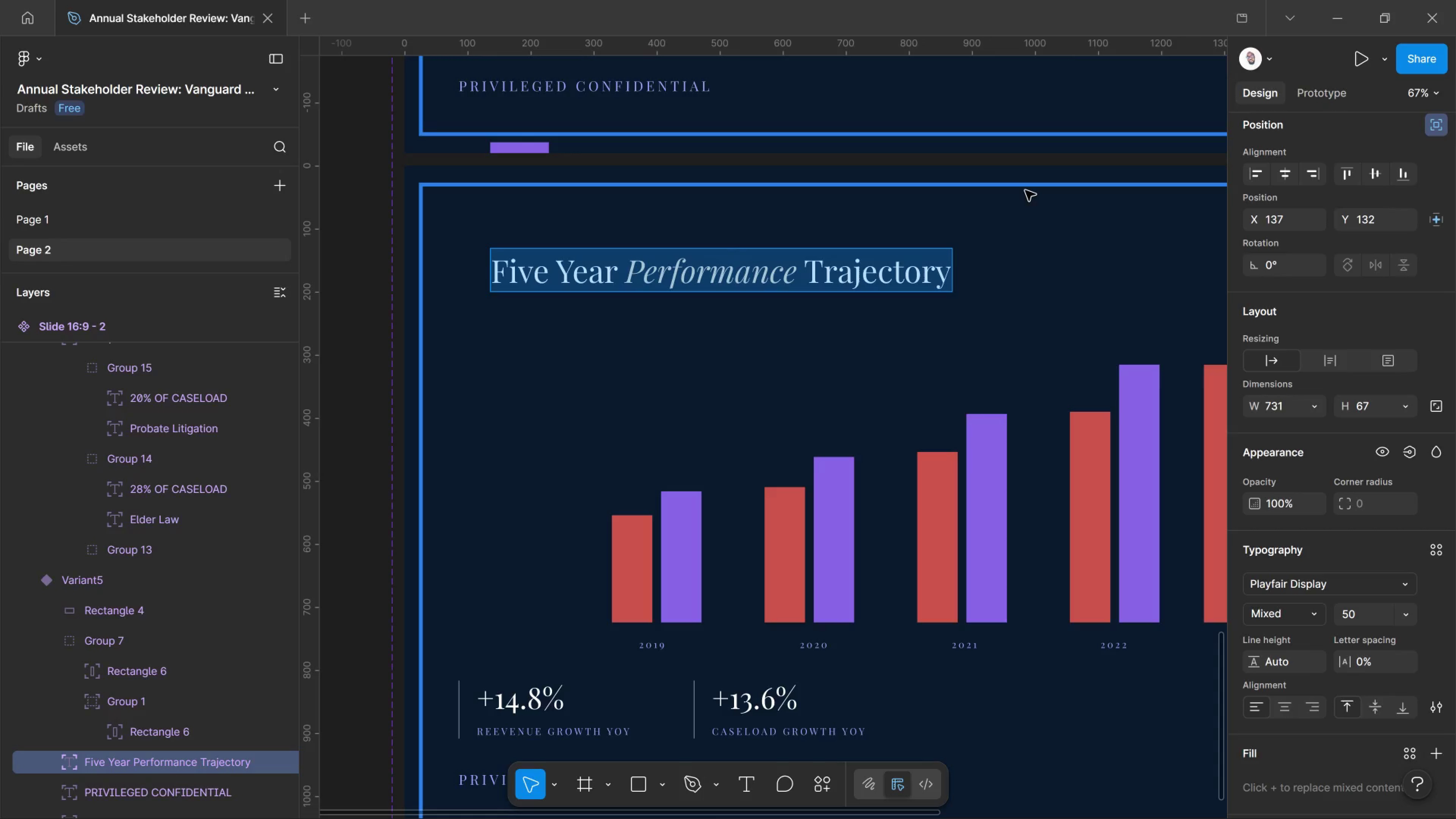 
wait(8.27)
 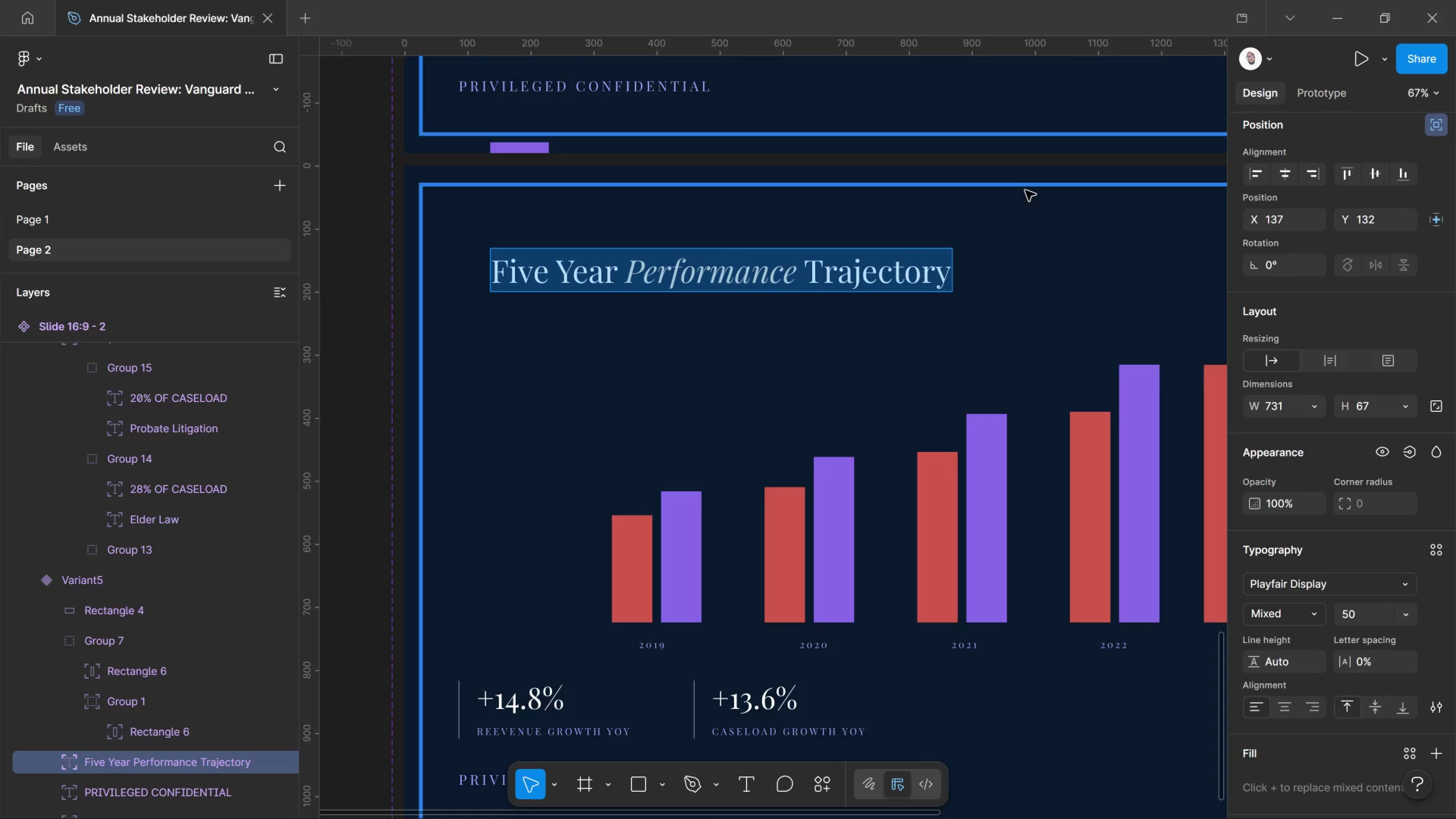 
type(q)
key(Backspace)
type(Quarterly Res)
key(Backspace)
type(venue Performaance)
key(Backspace)
key(Backspace)
key(Backspace)
key(Backspace)
type(nce)
 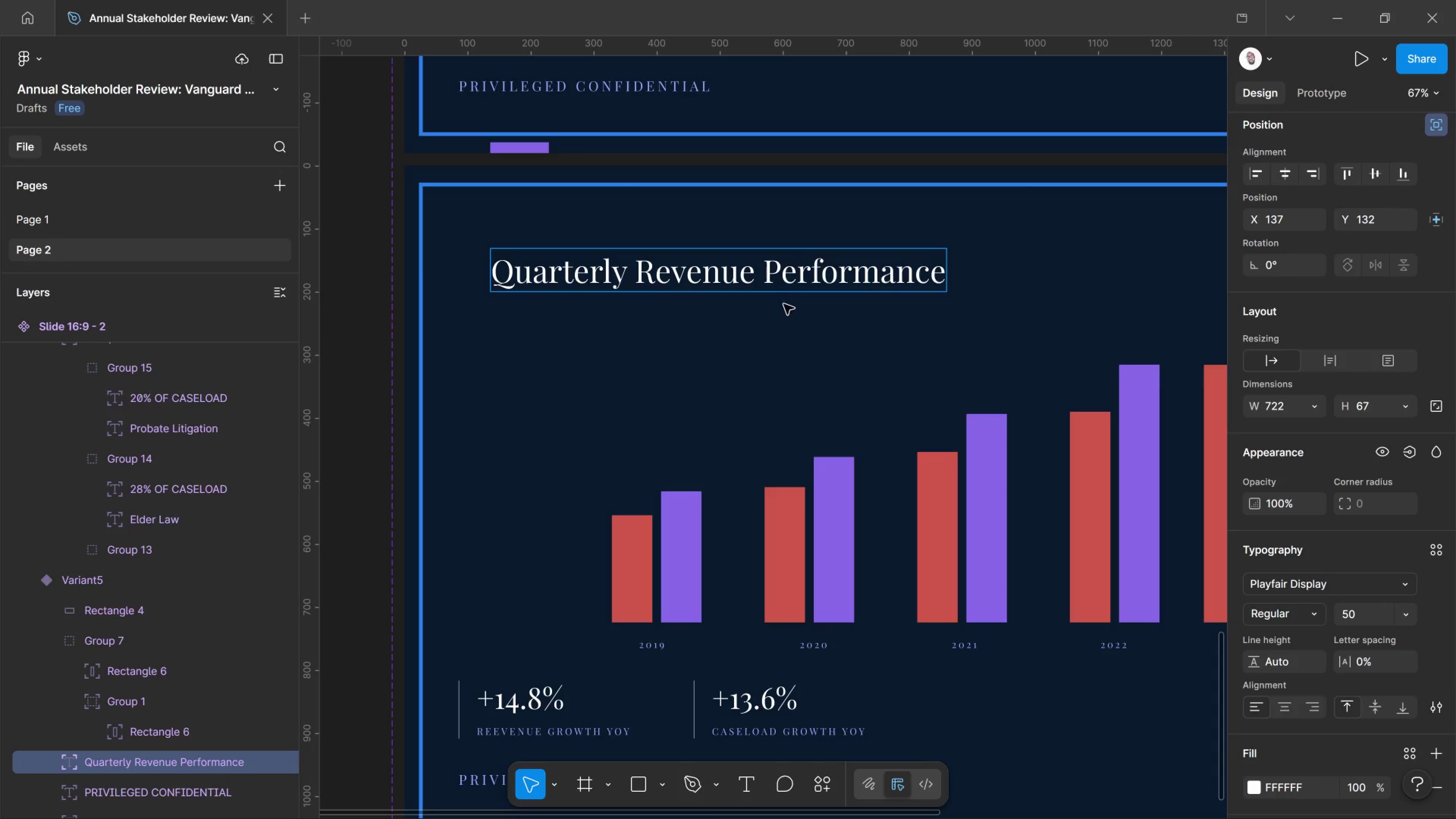 
left_click_drag(start_coordinate=[754, 279], to_coordinate=[640, 278])
 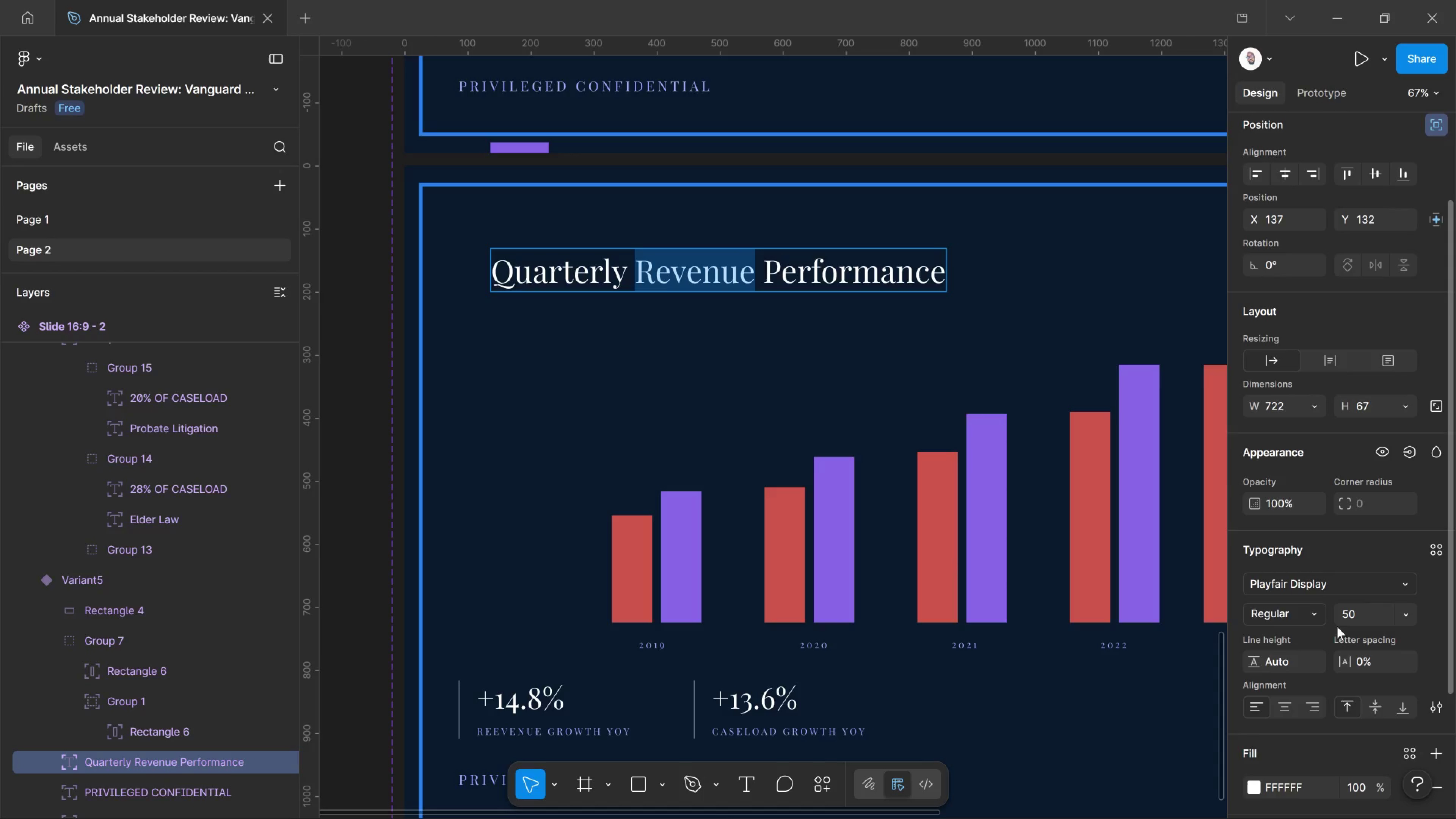 
left_click([1317, 607])
 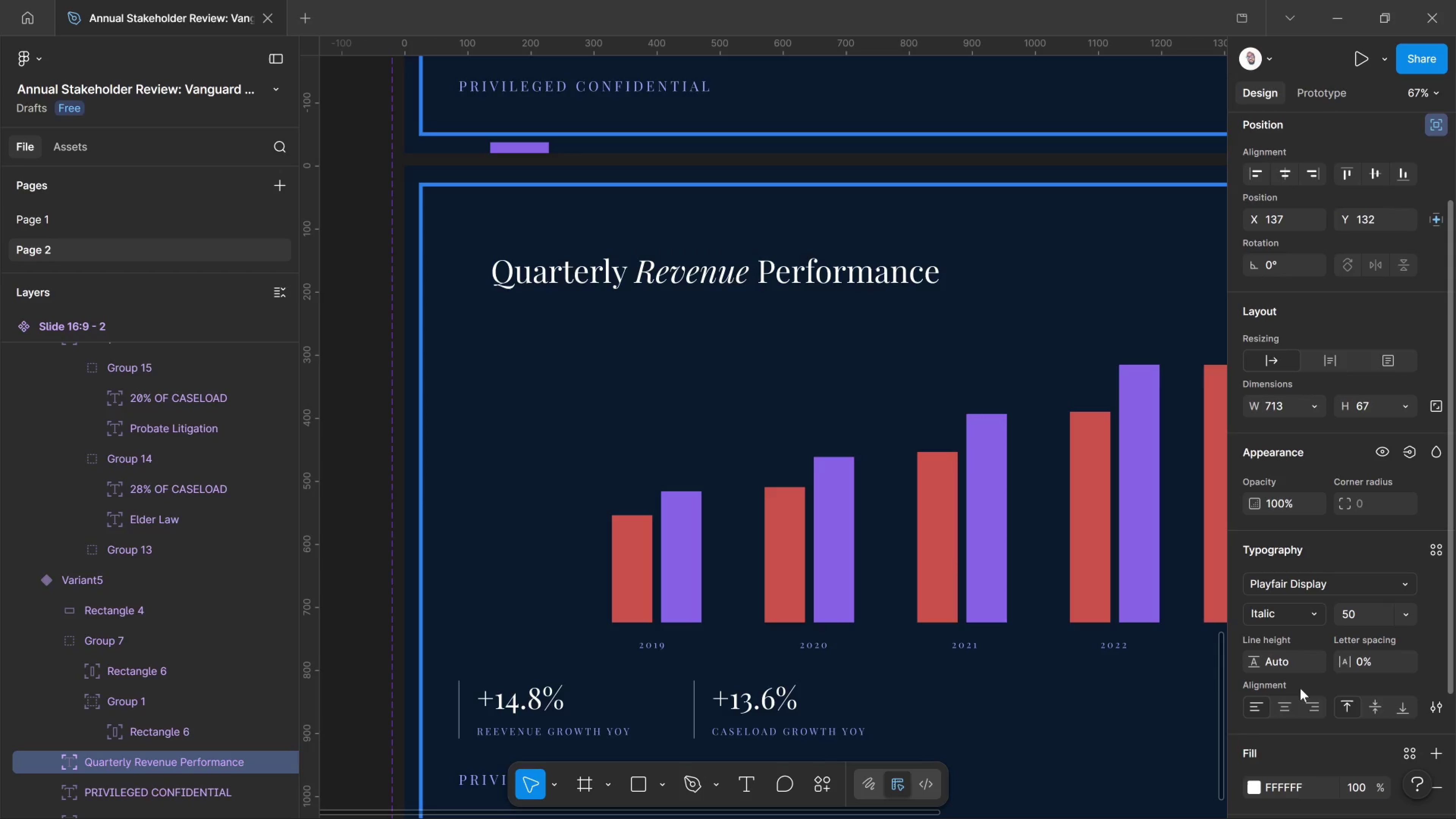 
scroll: coordinate [1262, 785], scroll_direction: down, amount: 3.0
 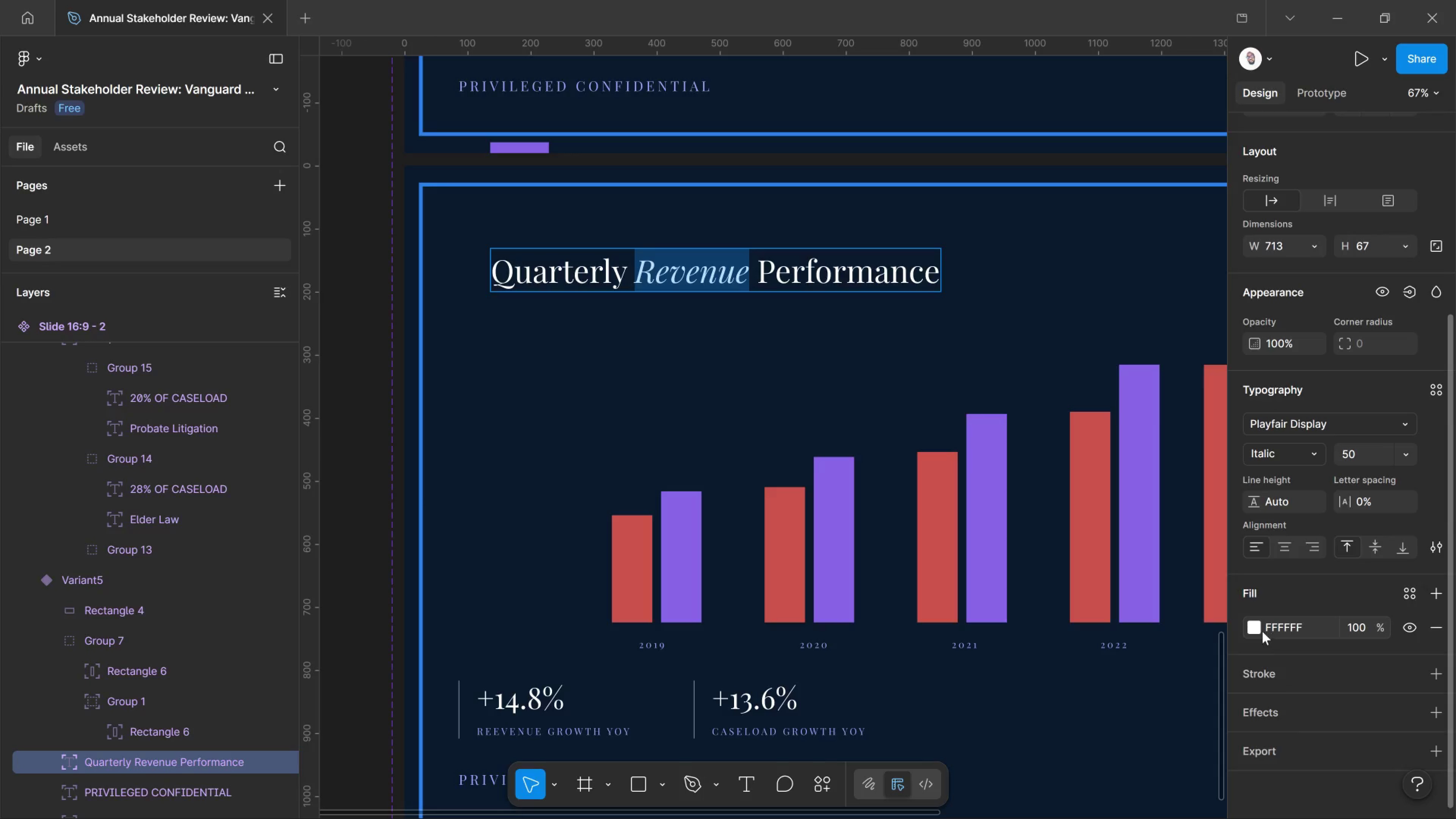 
left_click([1254, 626])
 